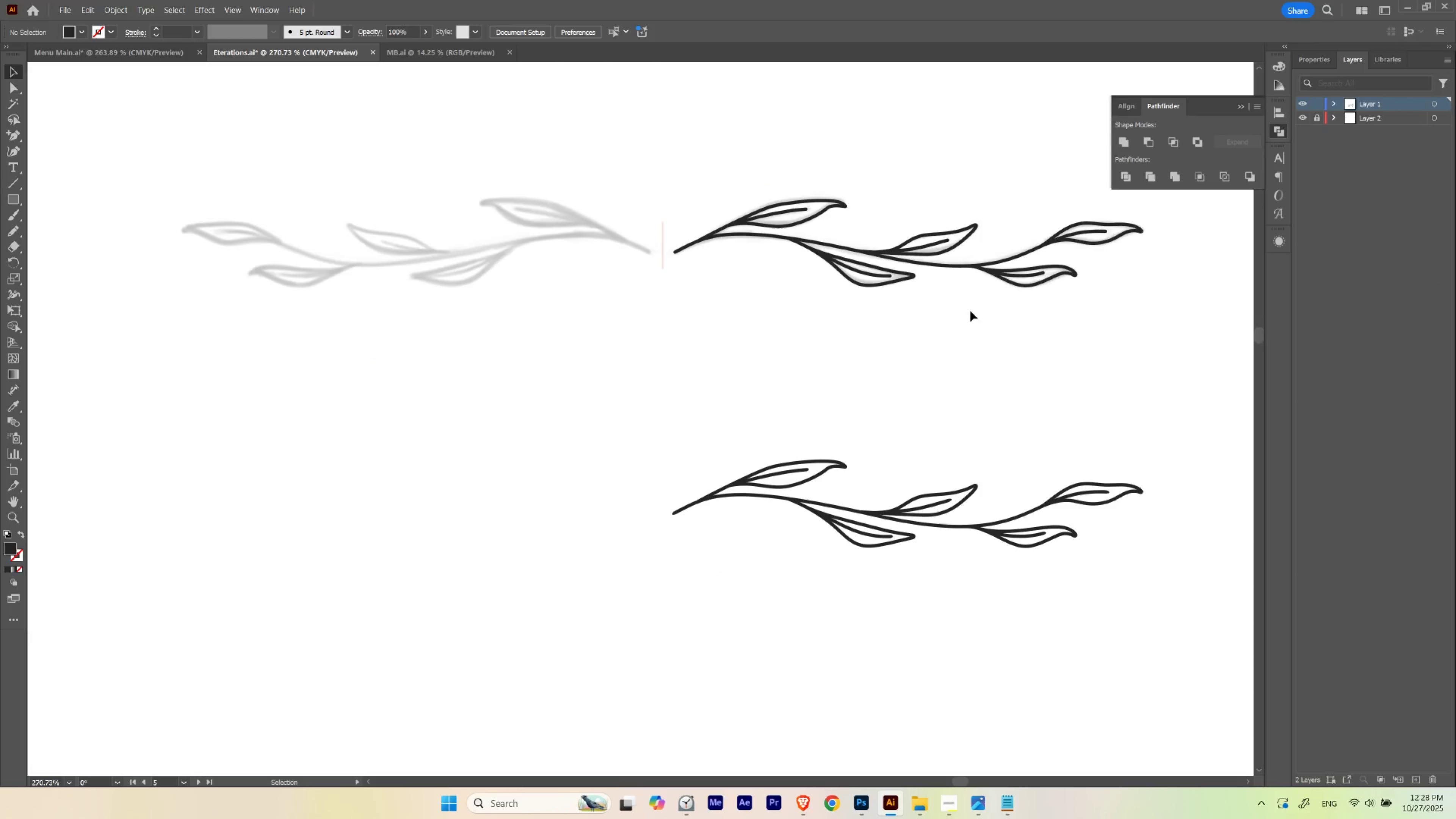 
key(V)
 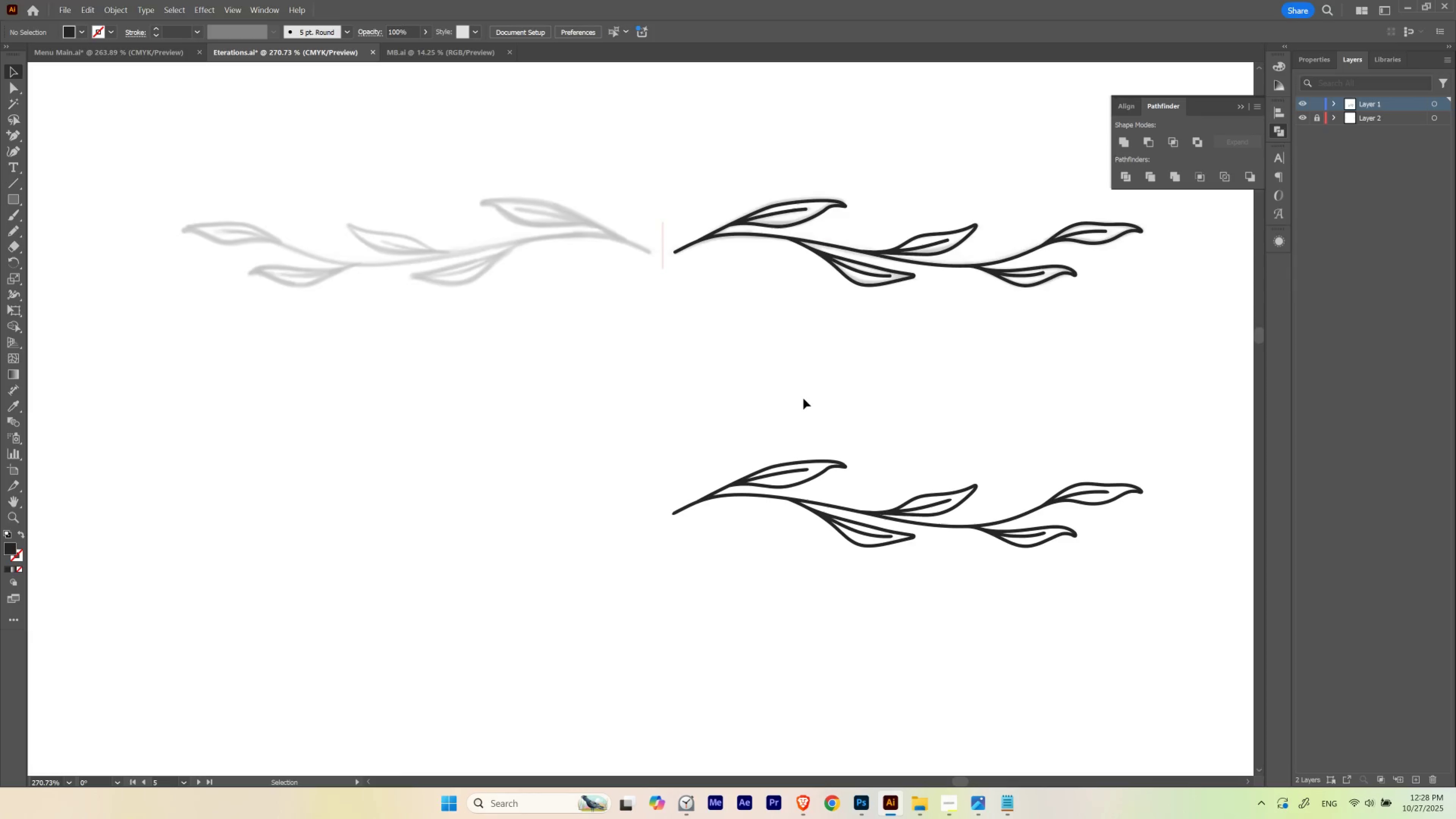 
left_click([802, 396])
 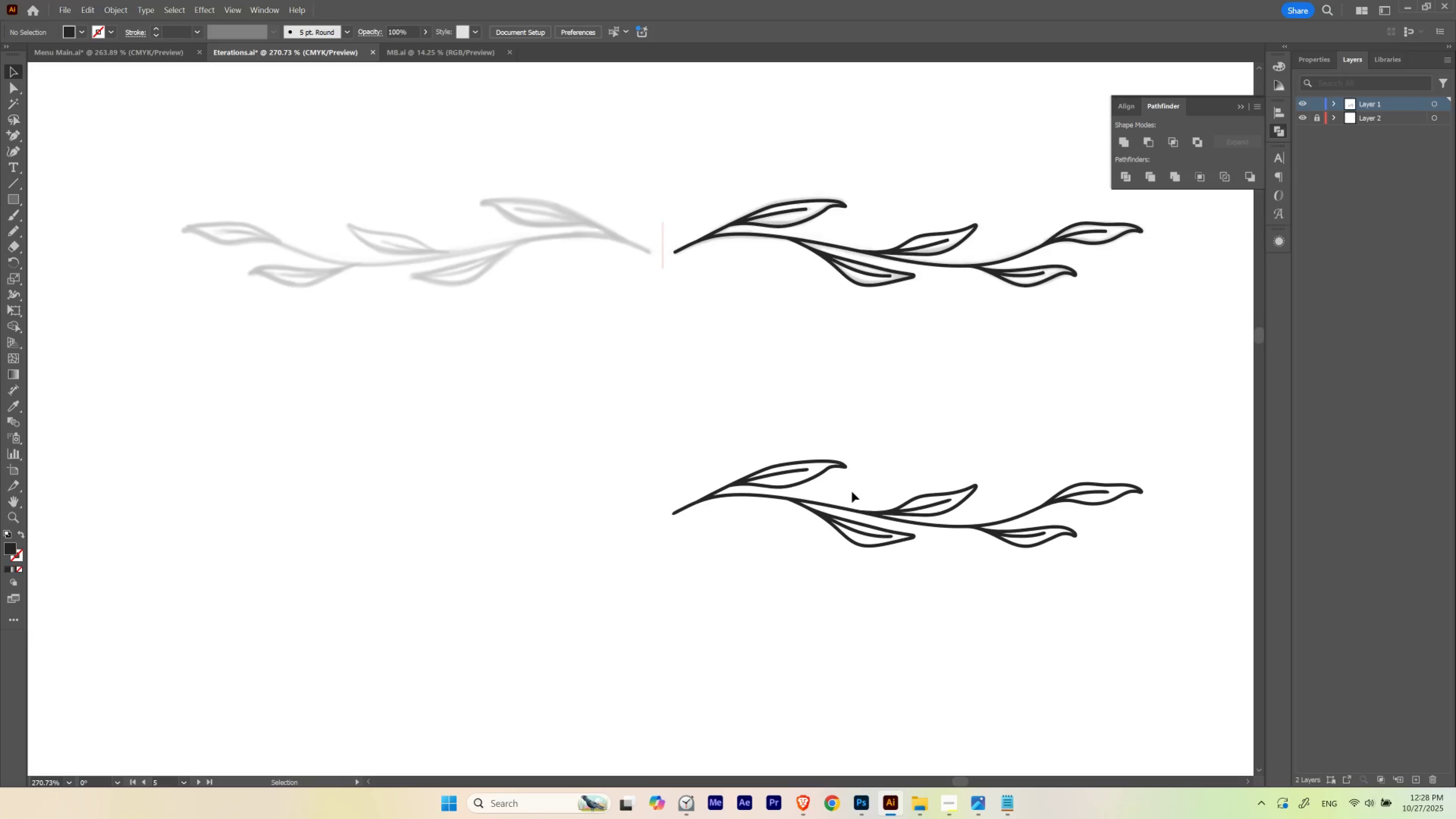 
hold_key(key=AltLeft, duration=2.37)
left_click_drag(start_coordinate=[858, 511], to_coordinate=[387, 482])
 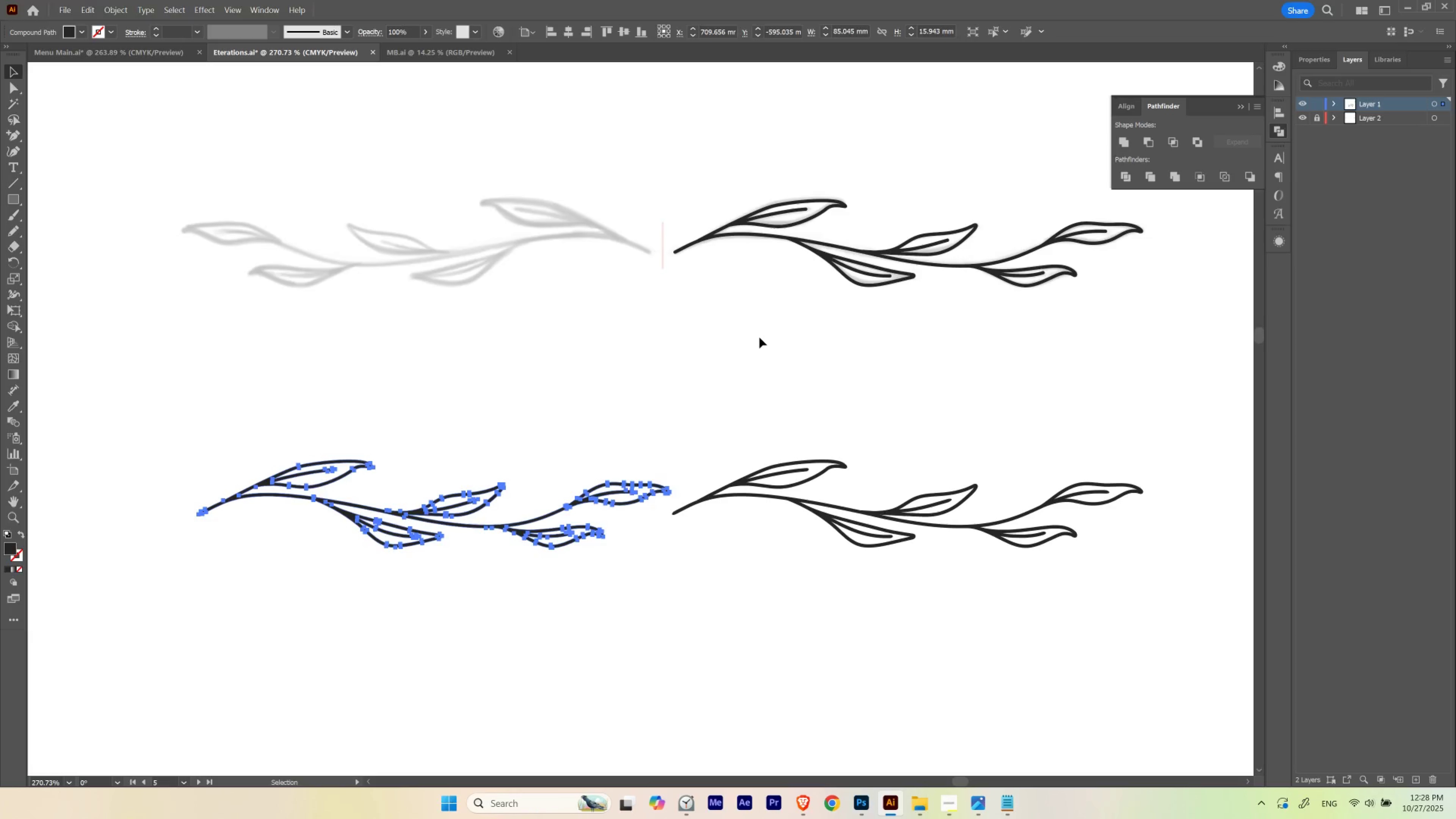 
hold_key(key=ShiftLeft, duration=1.3)
 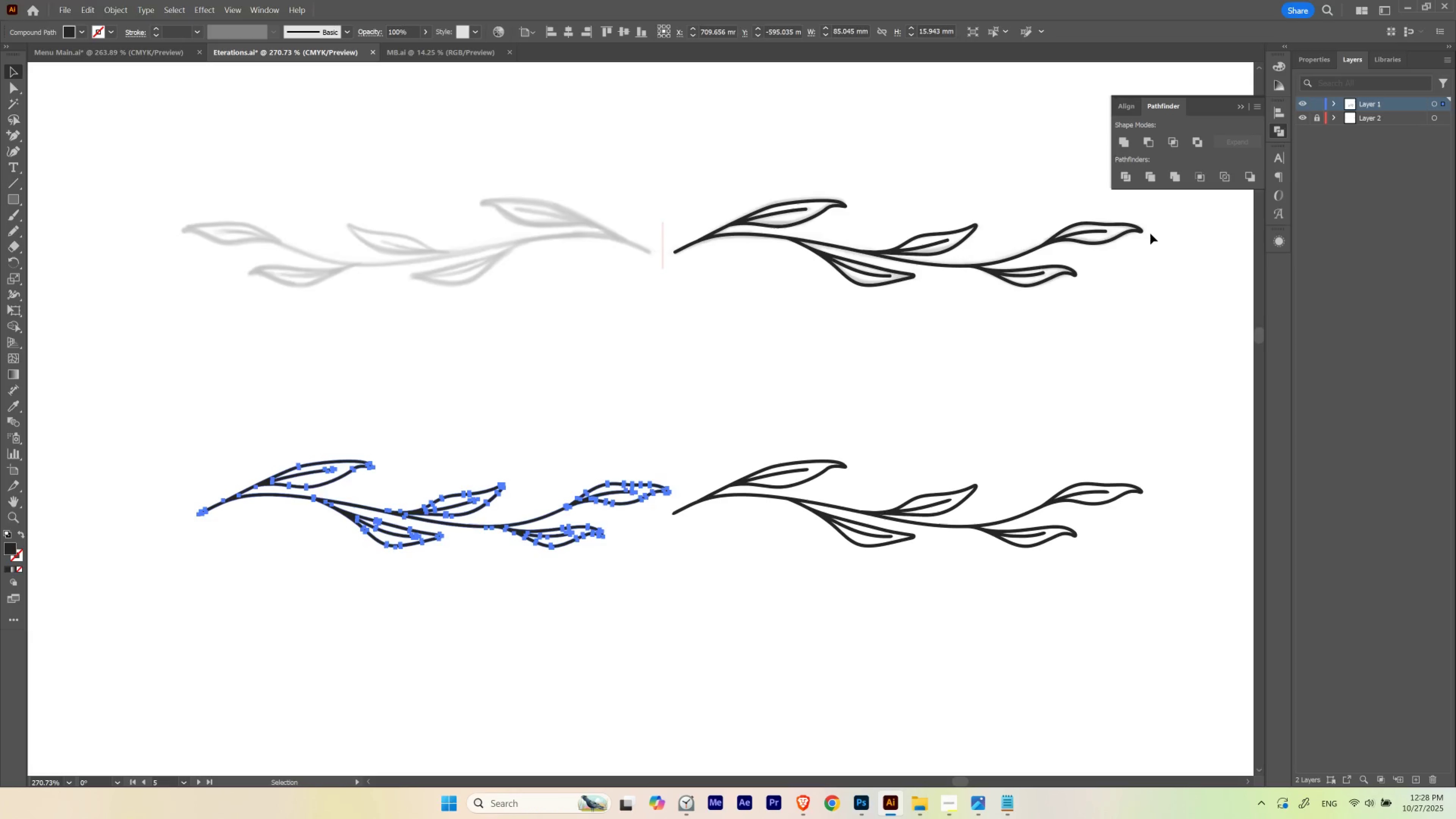 
hold_key(key=ControlLeft, duration=0.97)
 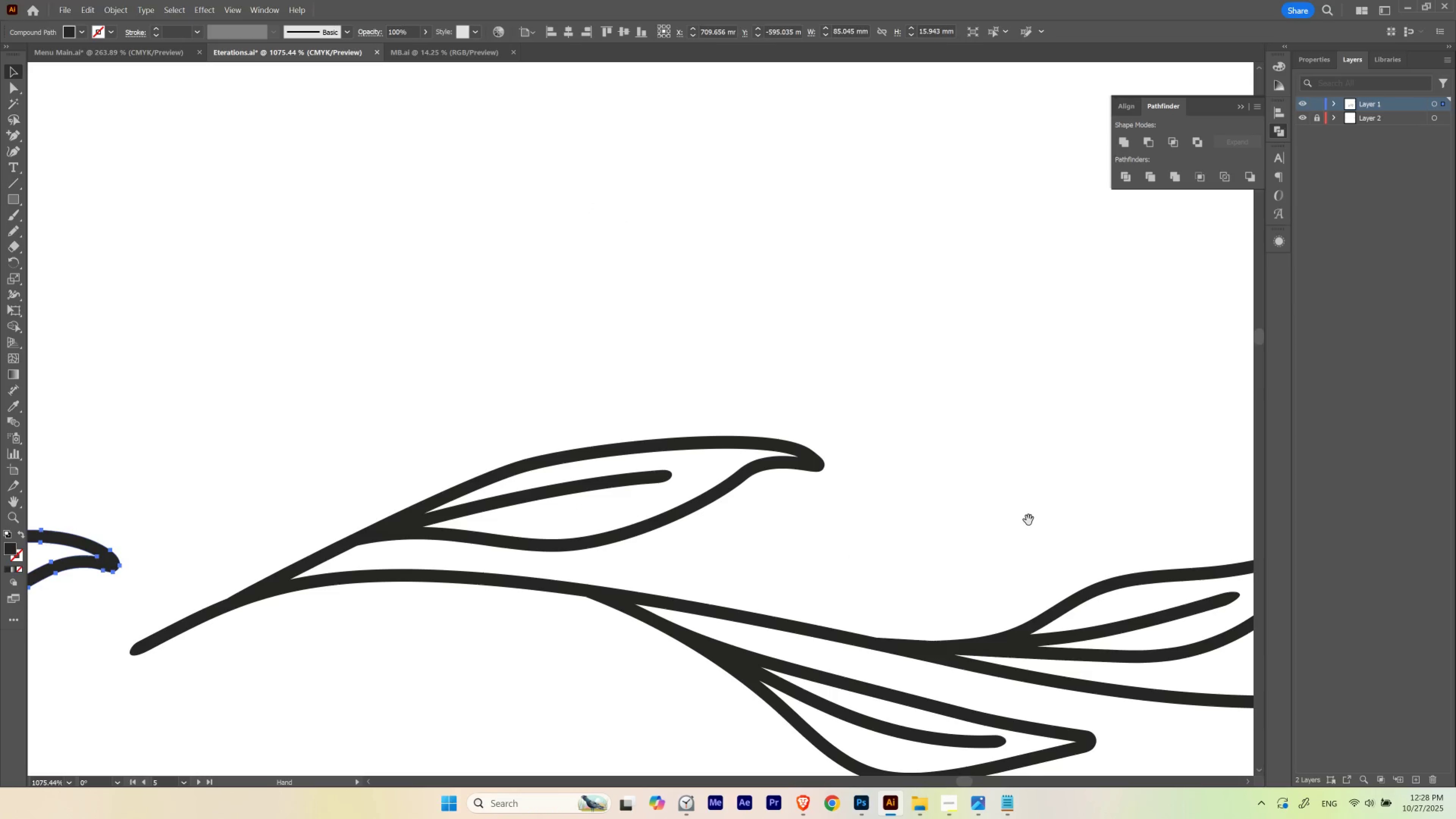 
hold_key(key=Space, duration=1.5)
 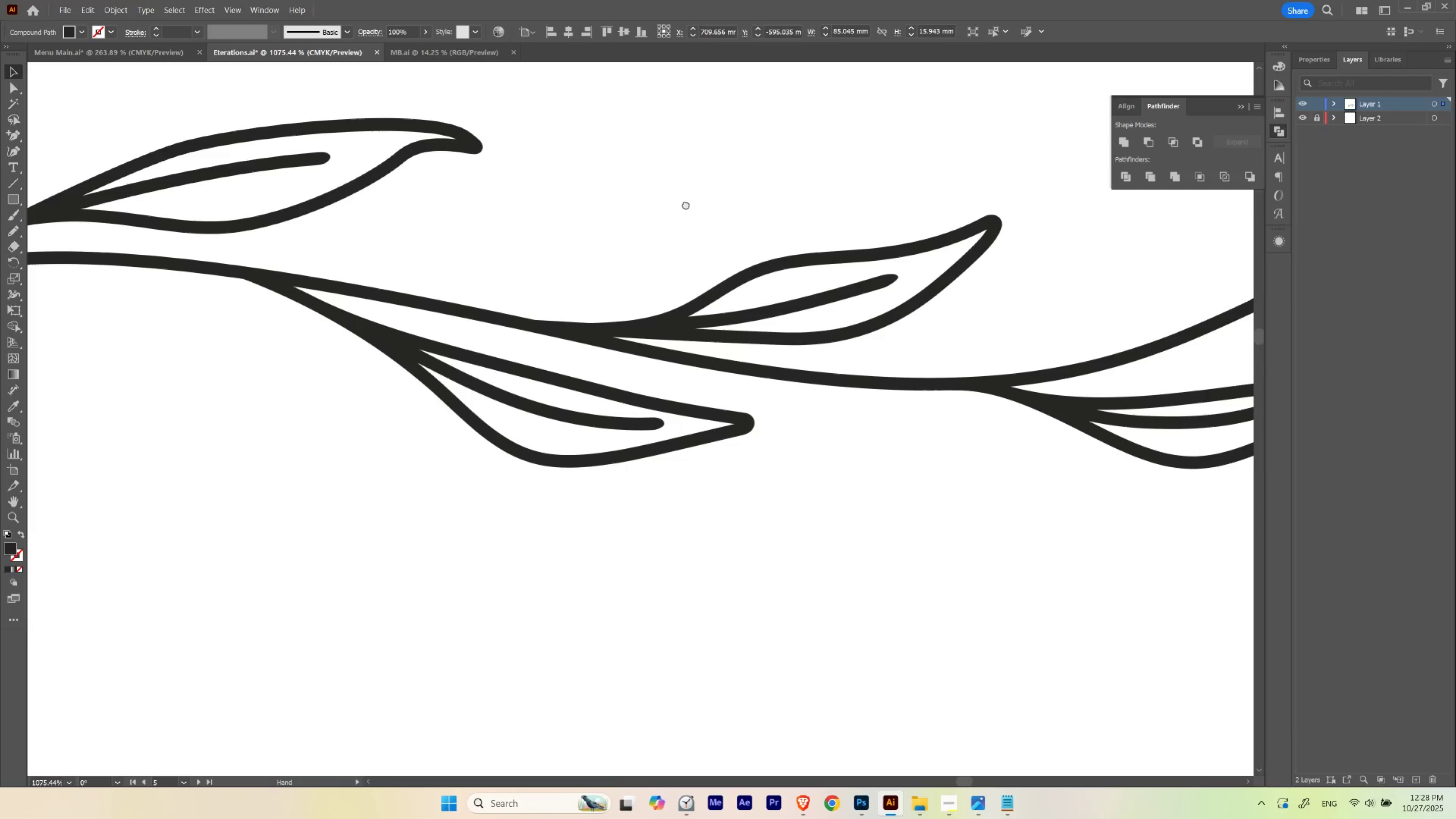 
left_click_drag(start_coordinate=[854, 467], to_coordinate=[1005, 493])
 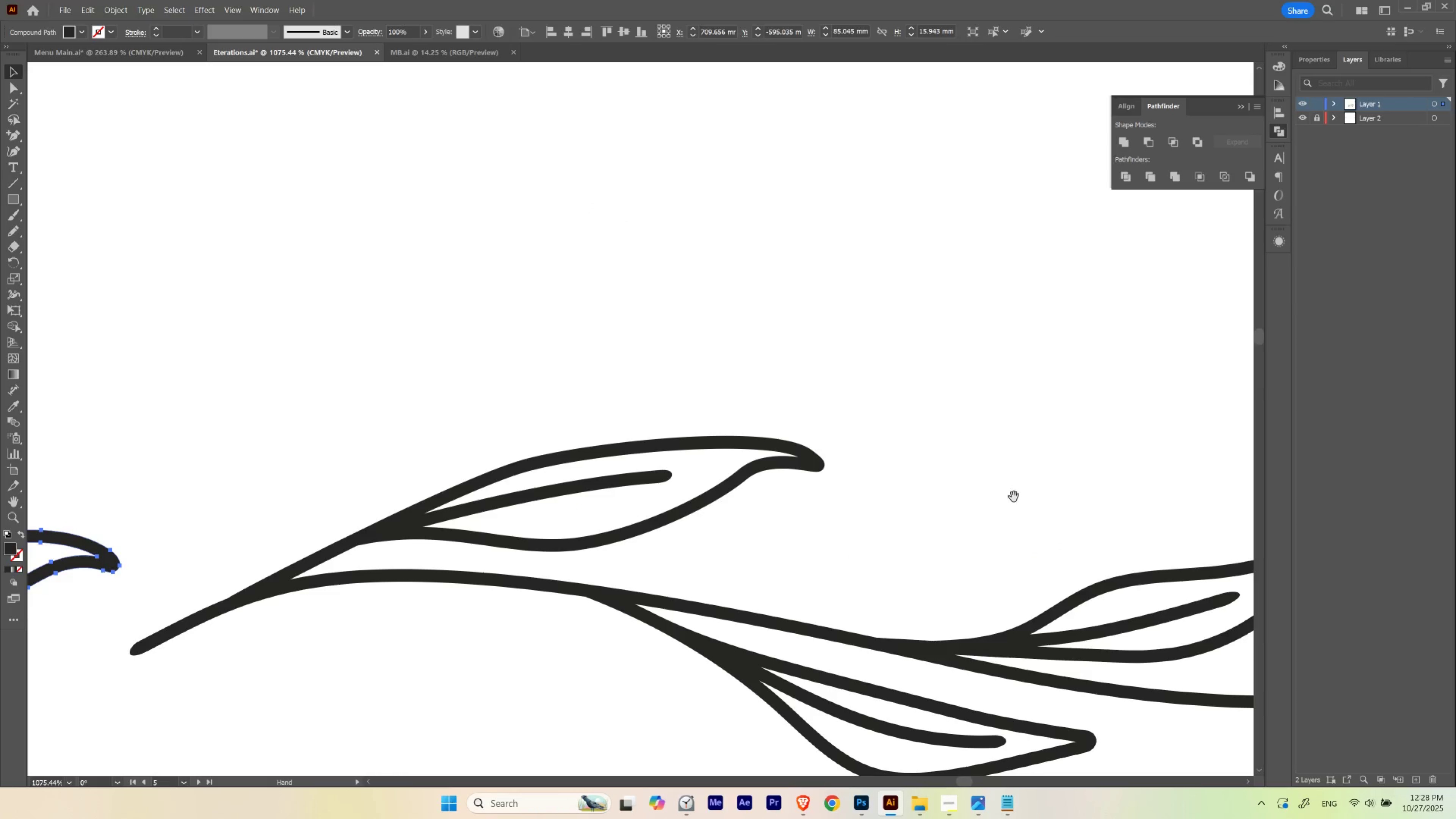 
hold_key(key=Space, duration=1.52)
 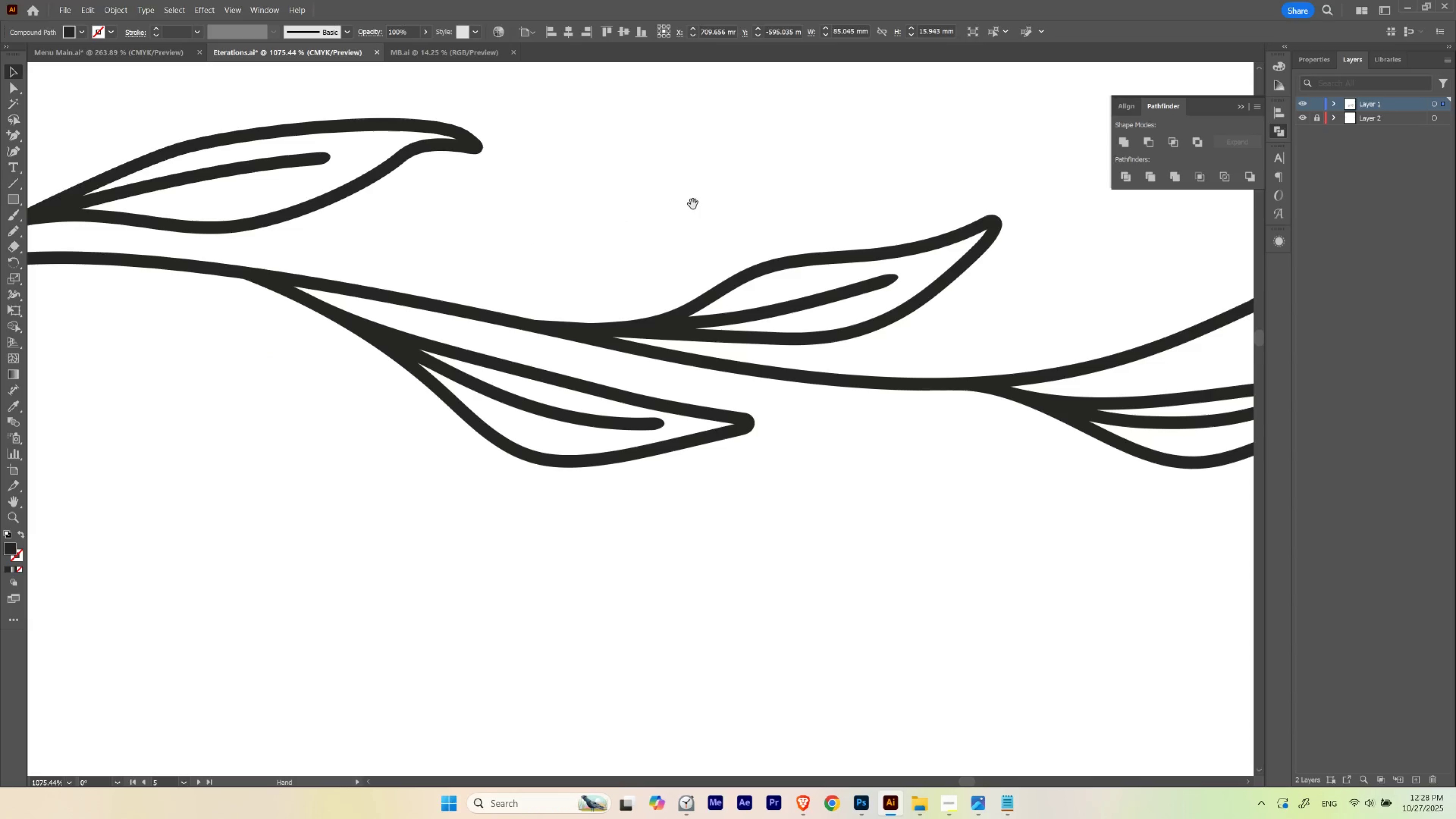 
left_click_drag(start_coordinate=[1028, 522], to_coordinate=[686, 204])
 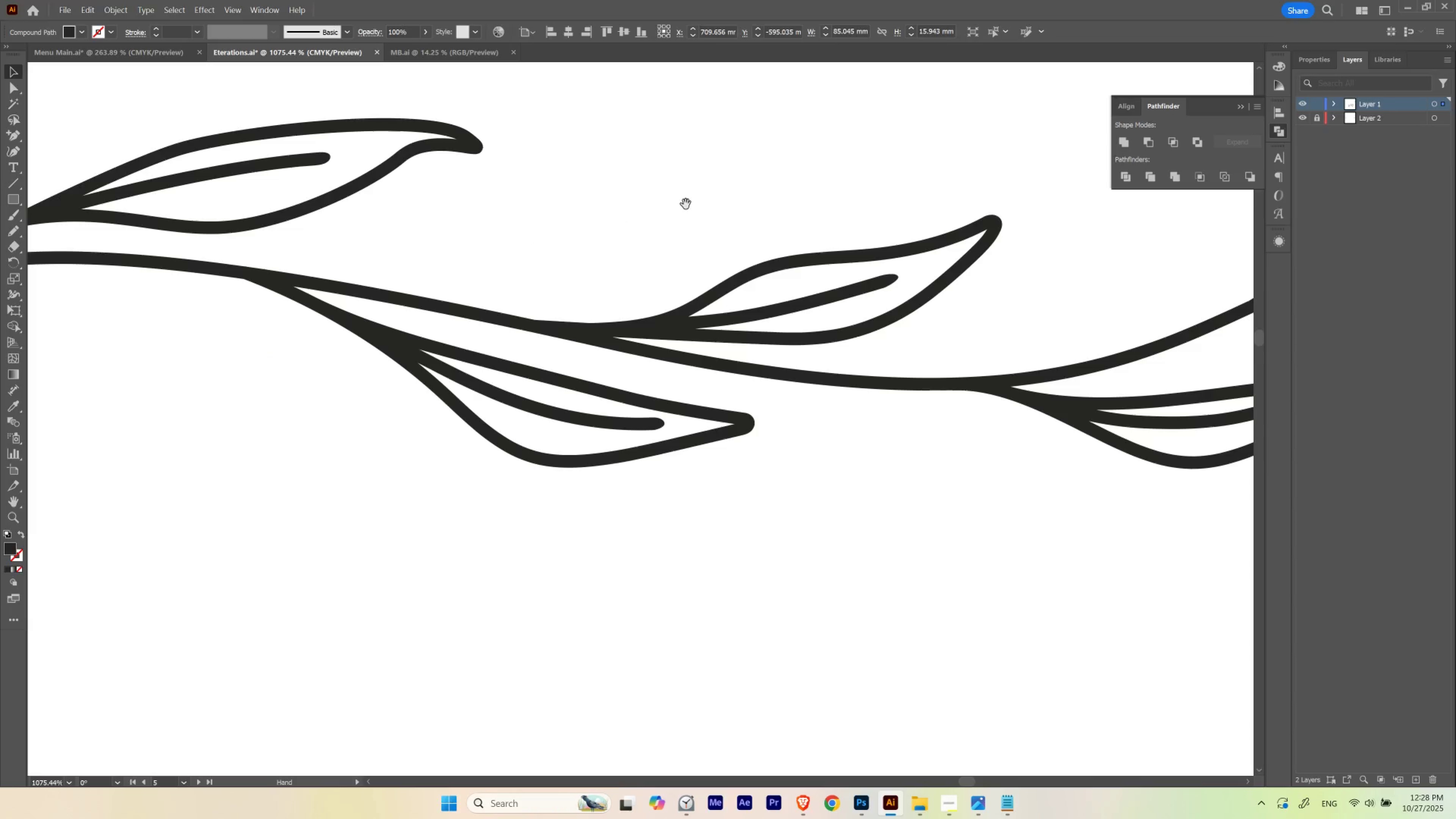 
hold_key(key=Space, duration=1.53)
 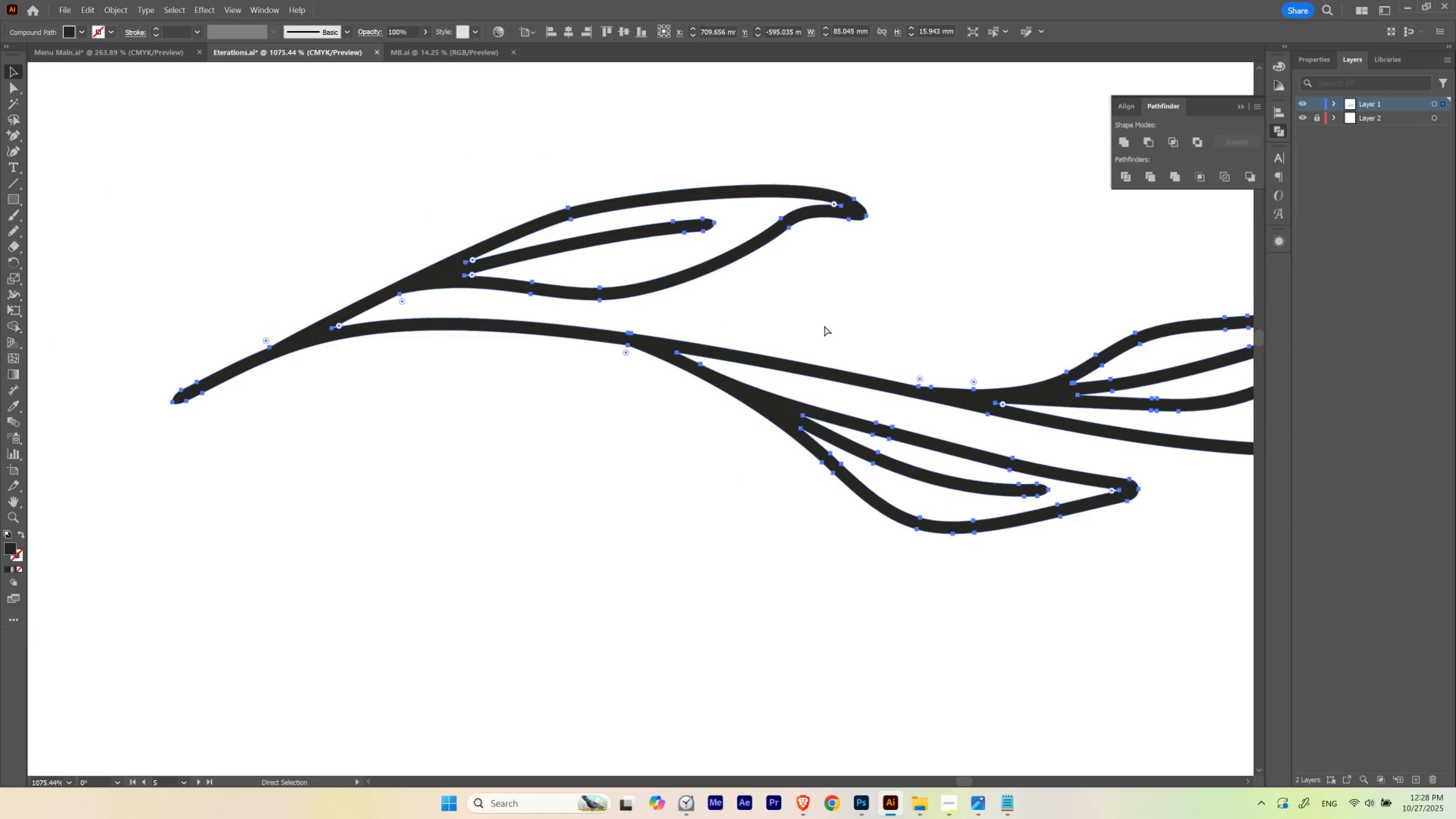 
left_click_drag(start_coordinate=[436, 260], to_coordinate=[823, 327])
 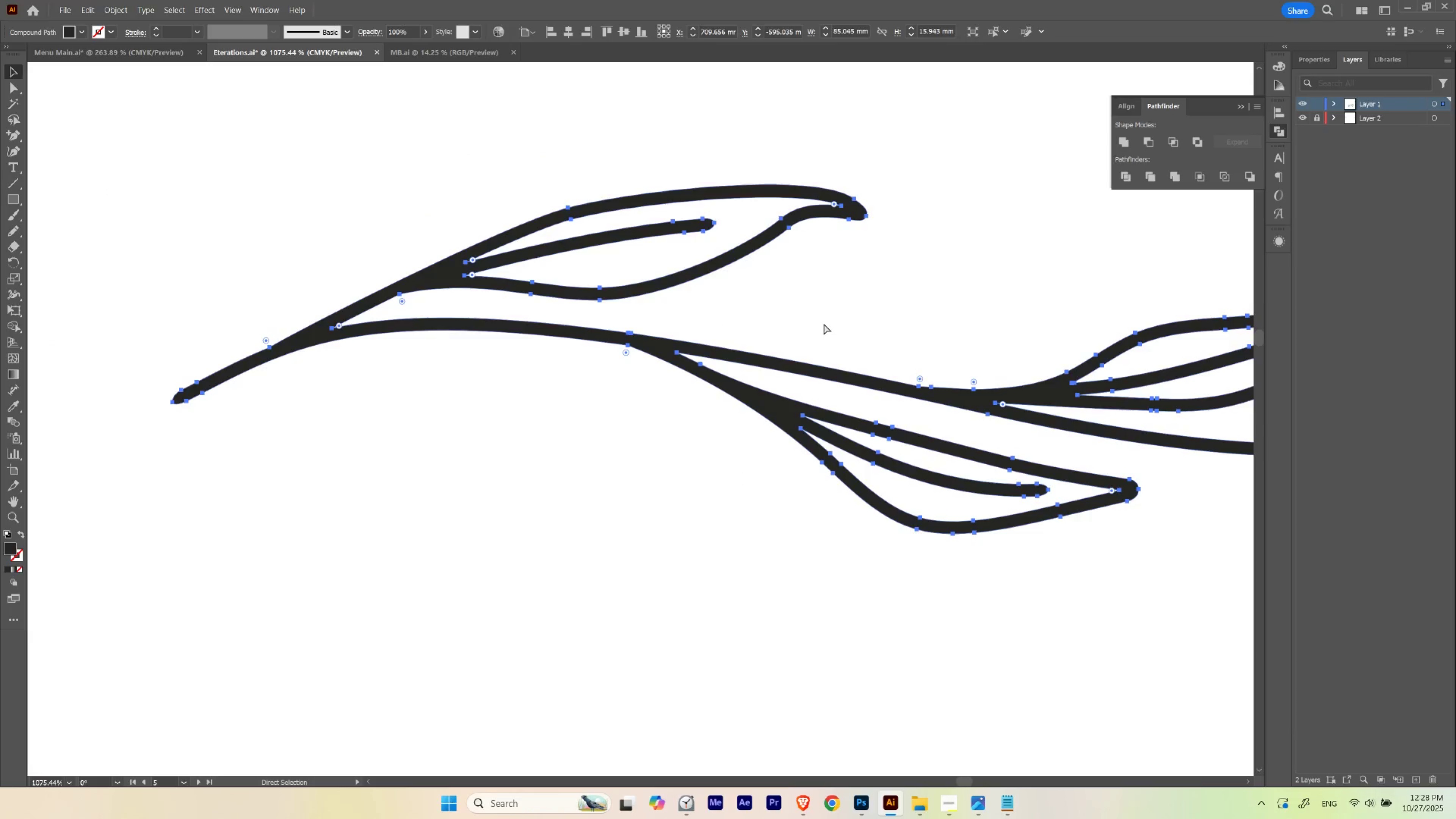 
key(Space)
 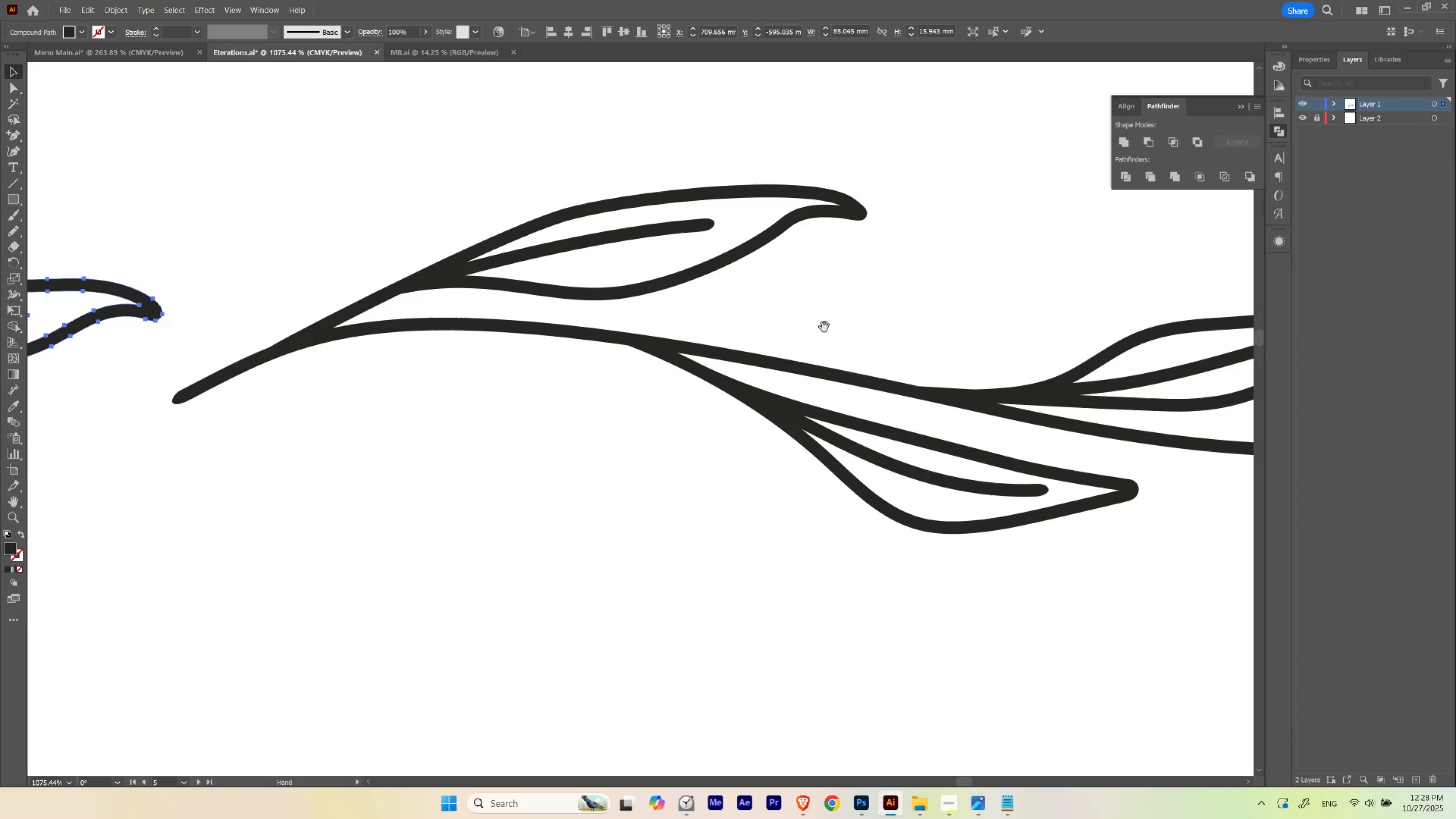 
key(Space)
 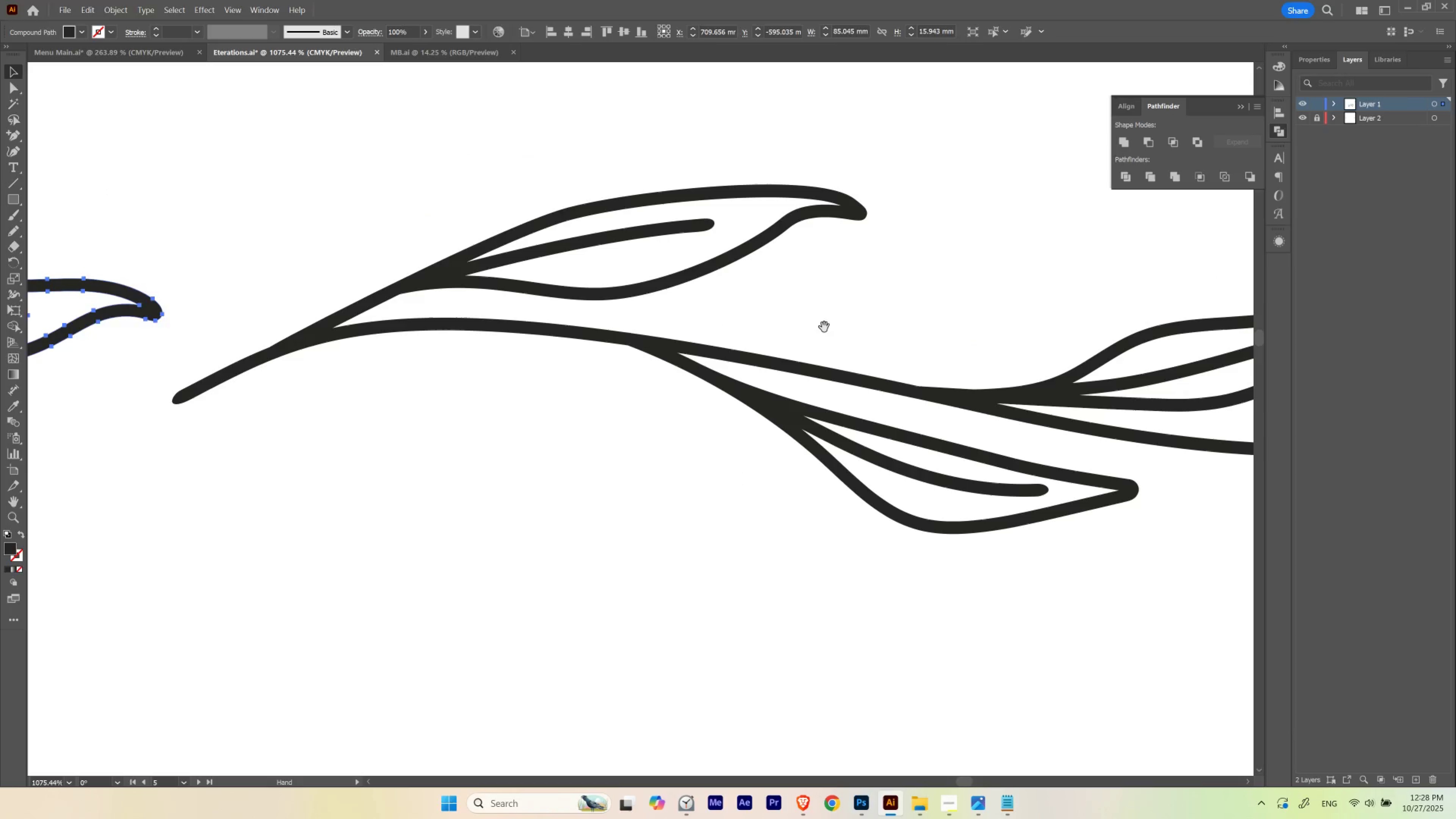 
key(Space)
 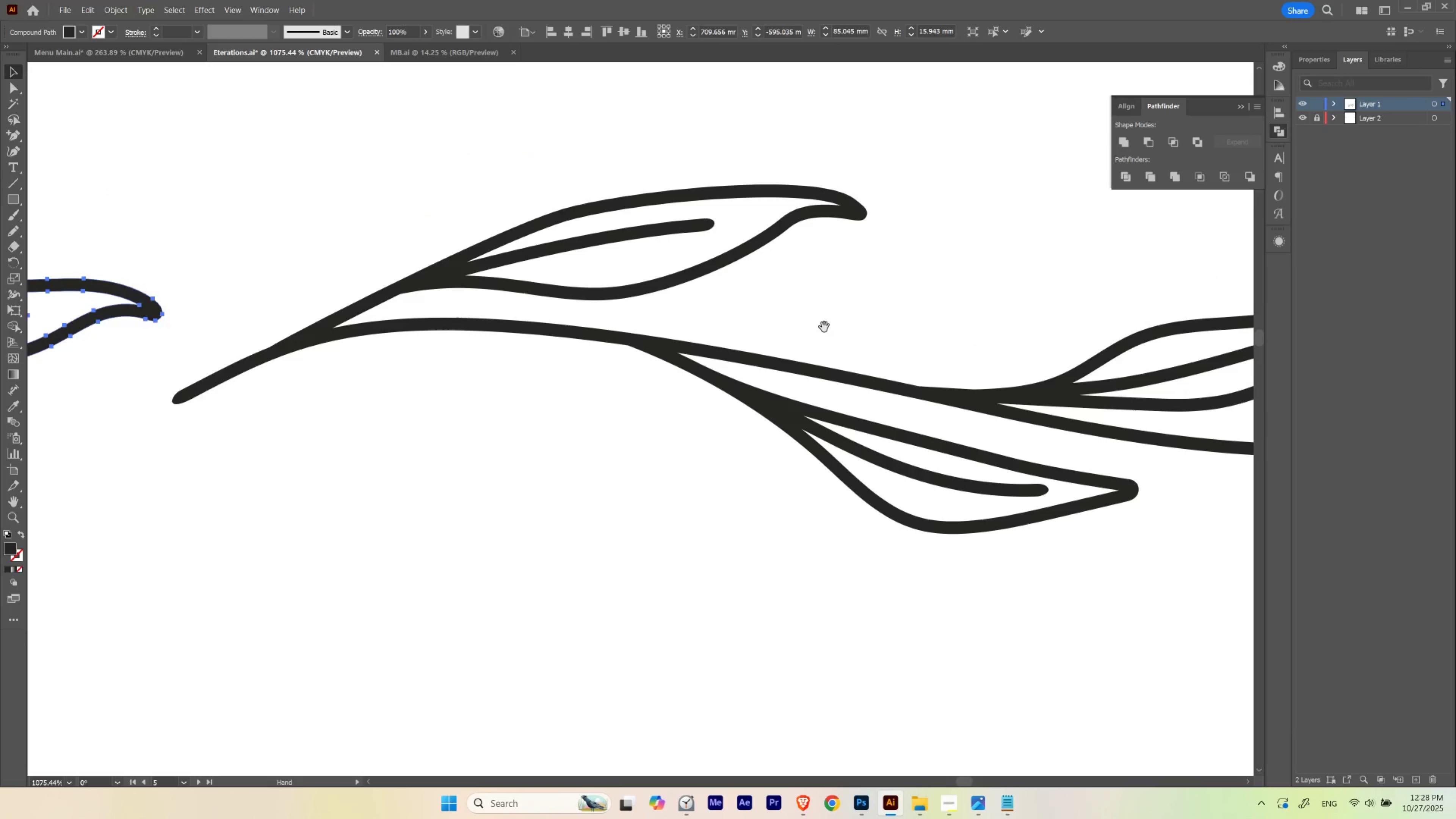 
key(Space)
 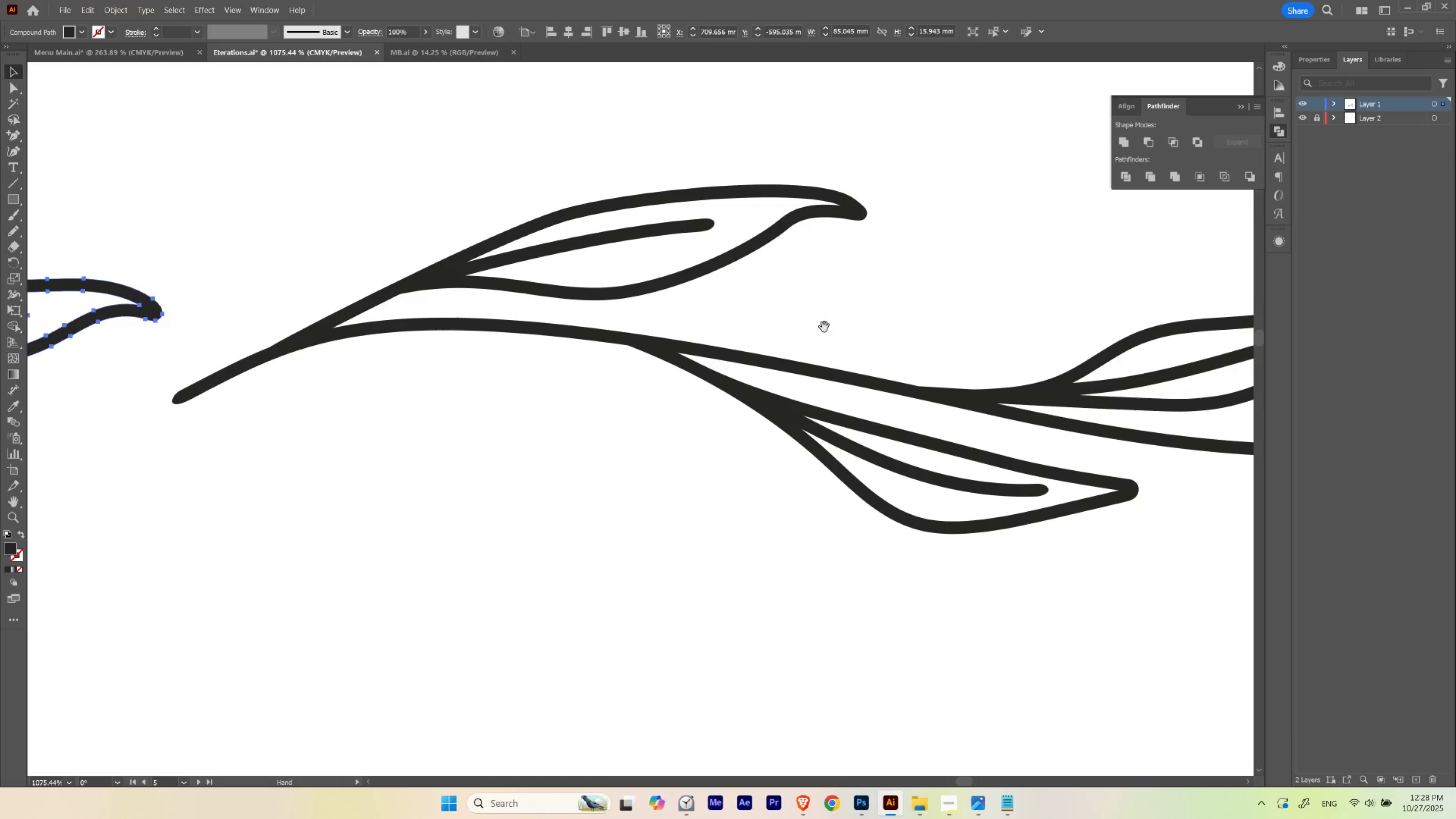 
key(Space)
 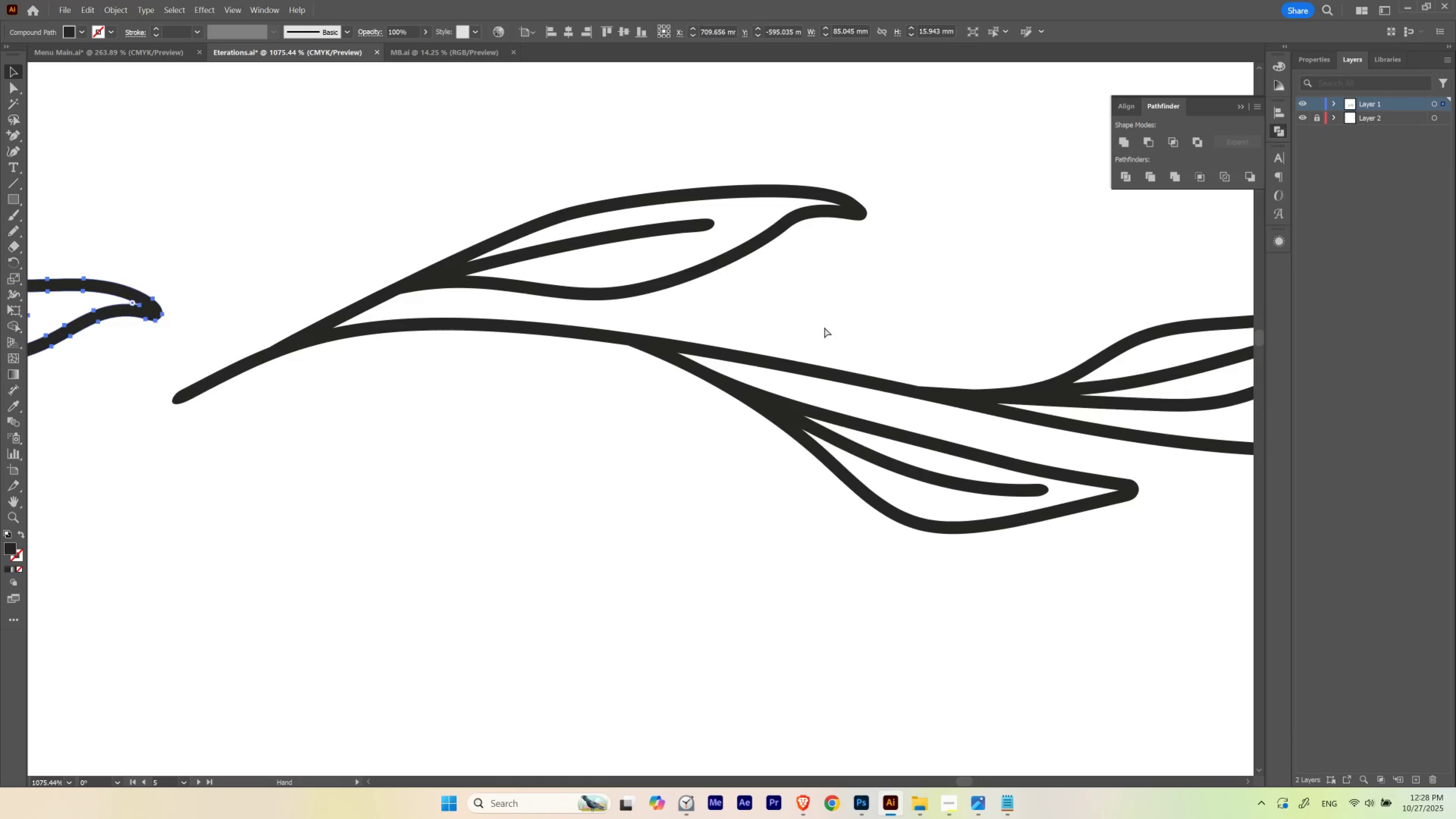 
key(Space)
 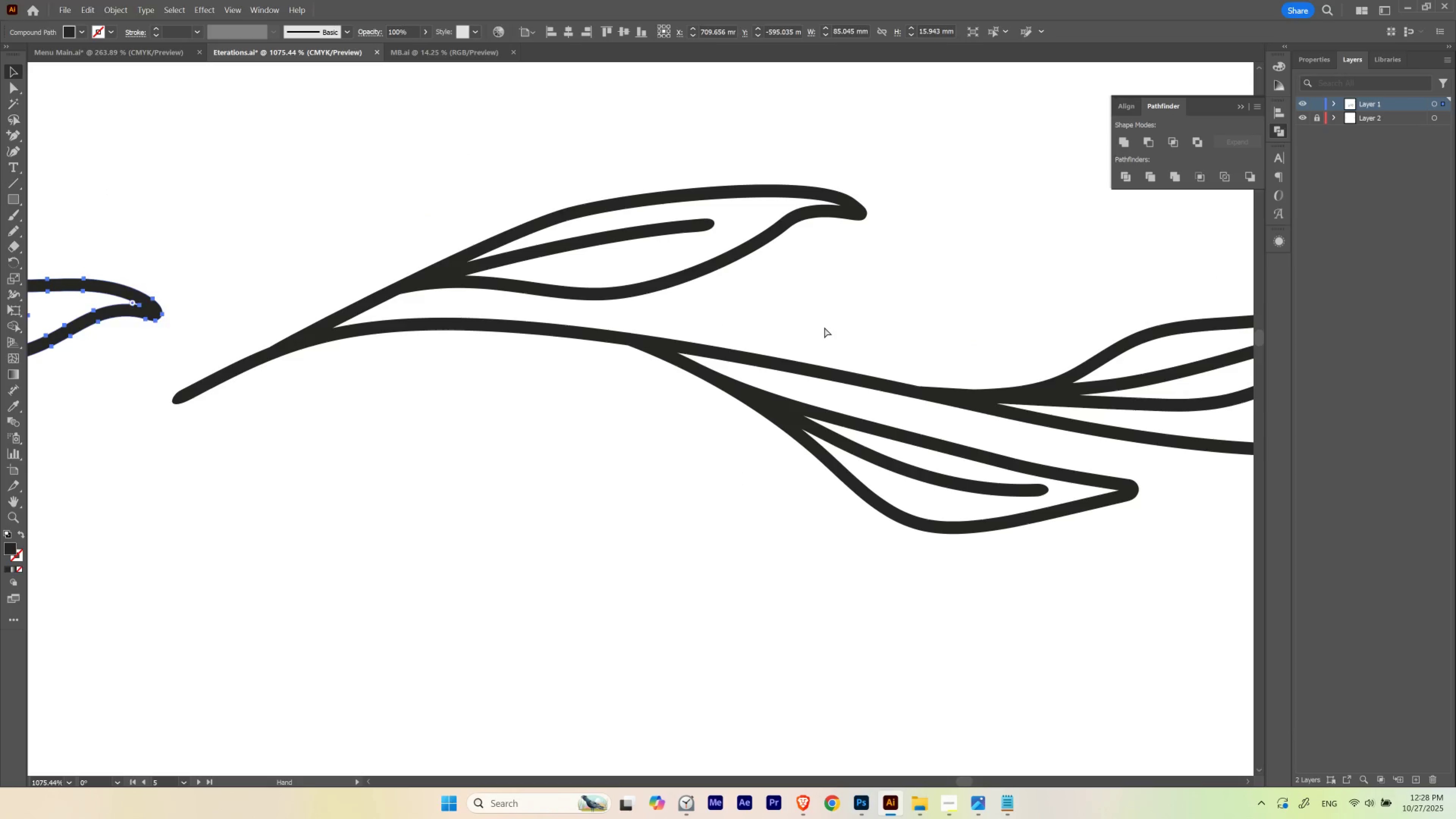 
key(Control+Z)
 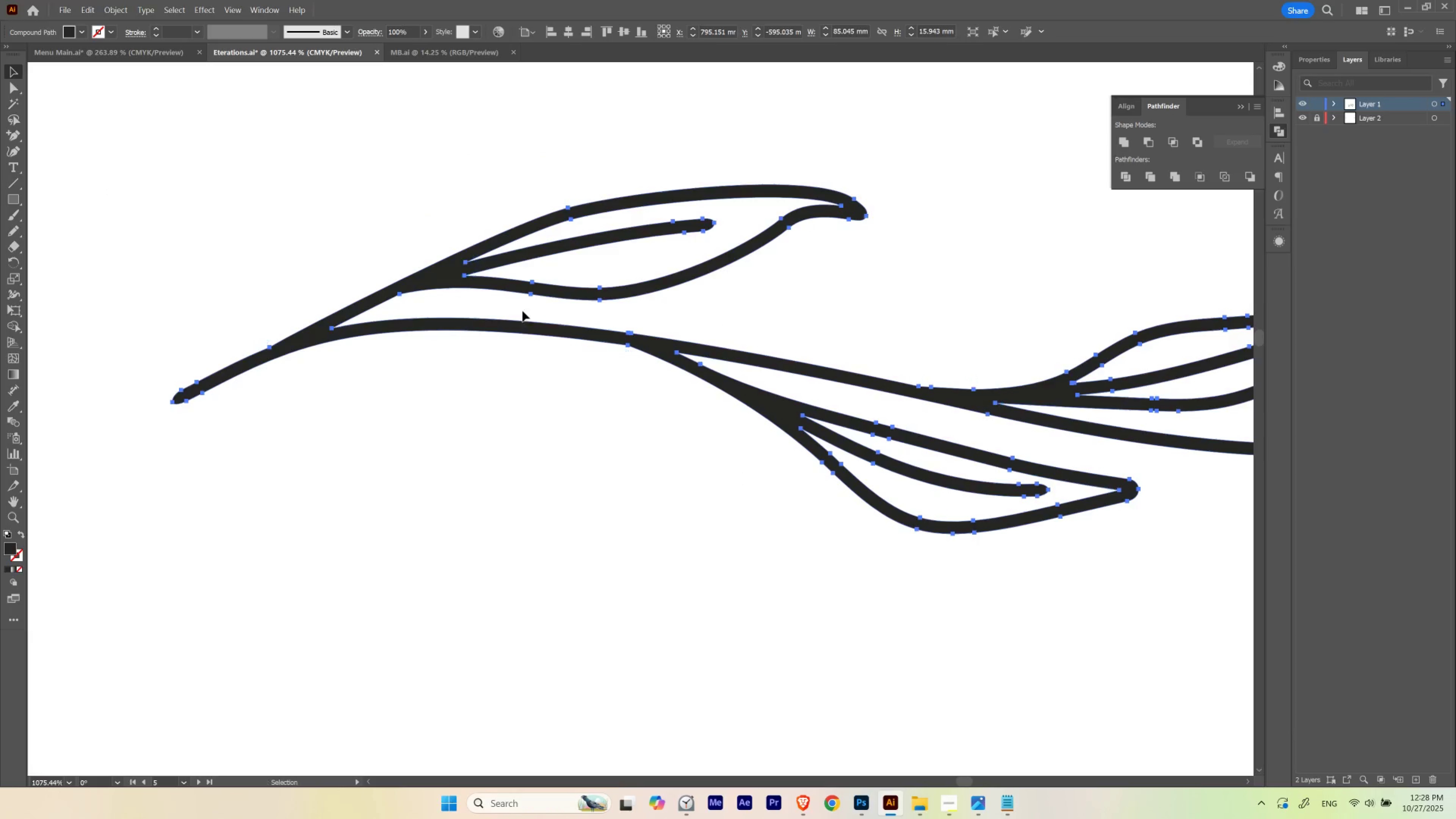 
hold_key(key=Space, duration=0.72)
 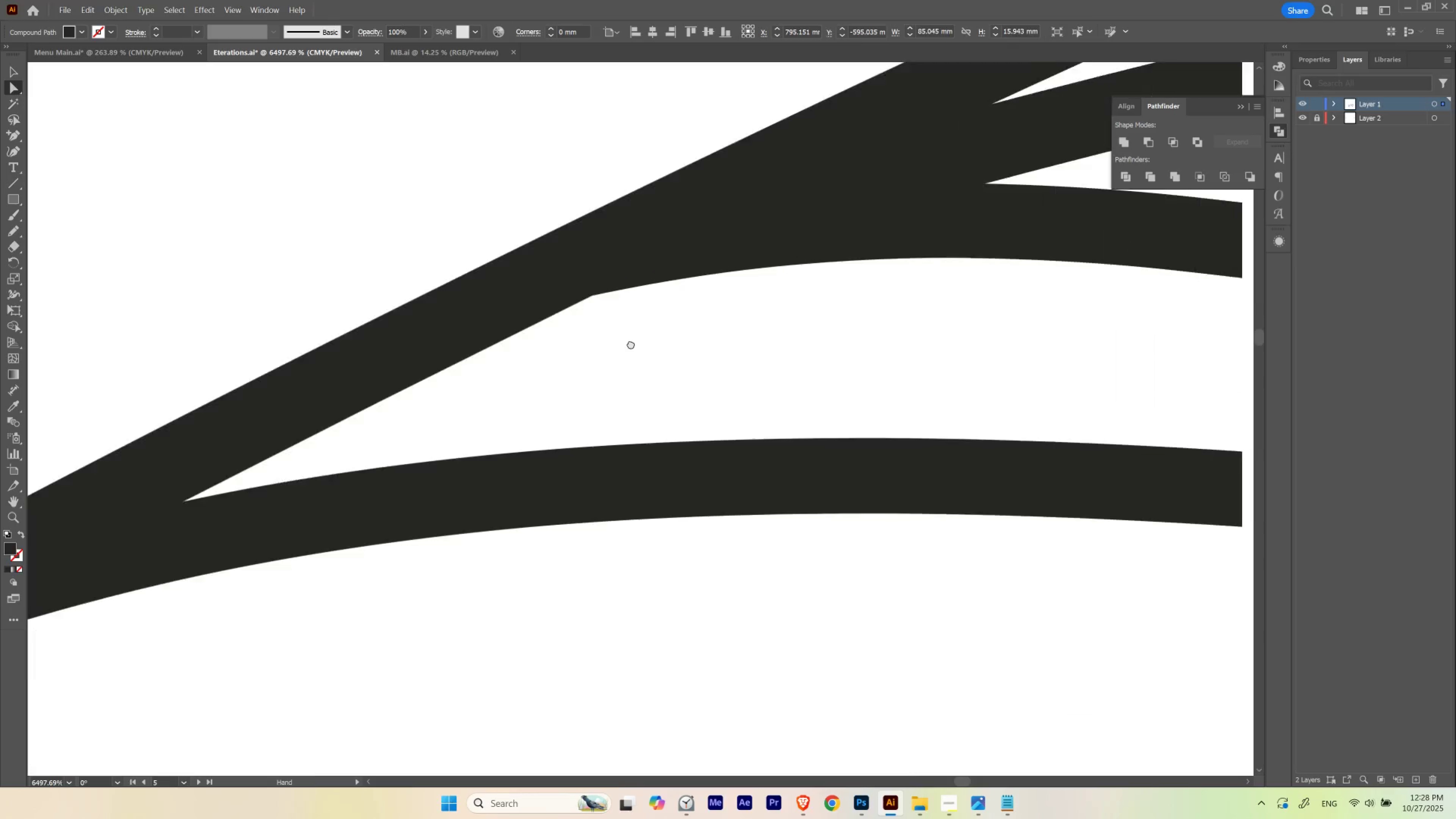 
hold_key(key=ControlLeft, duration=0.59)
left_click_drag(start_coordinate=[304, 267], to_coordinate=[503, 257])
 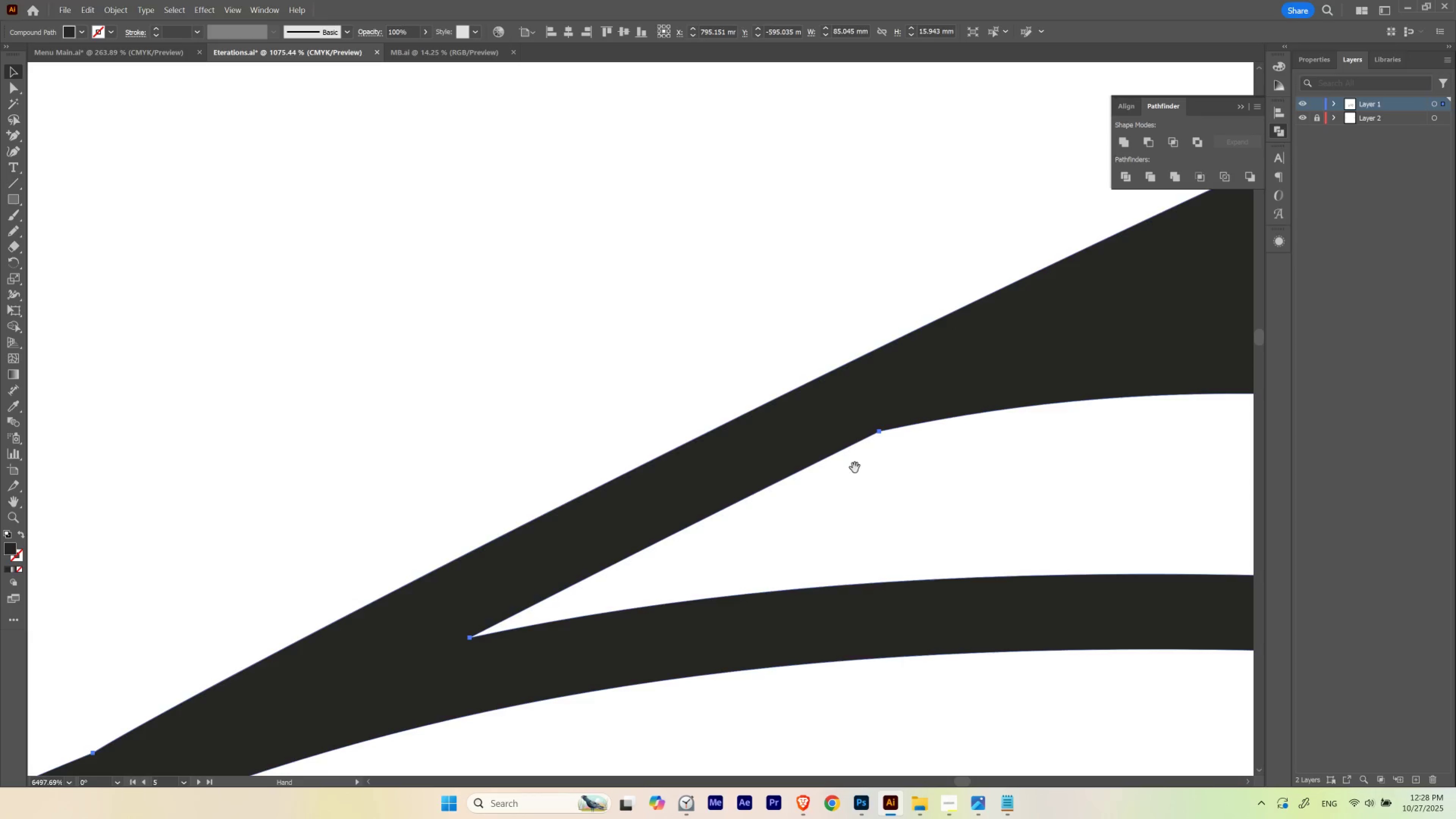 
type(aa)
 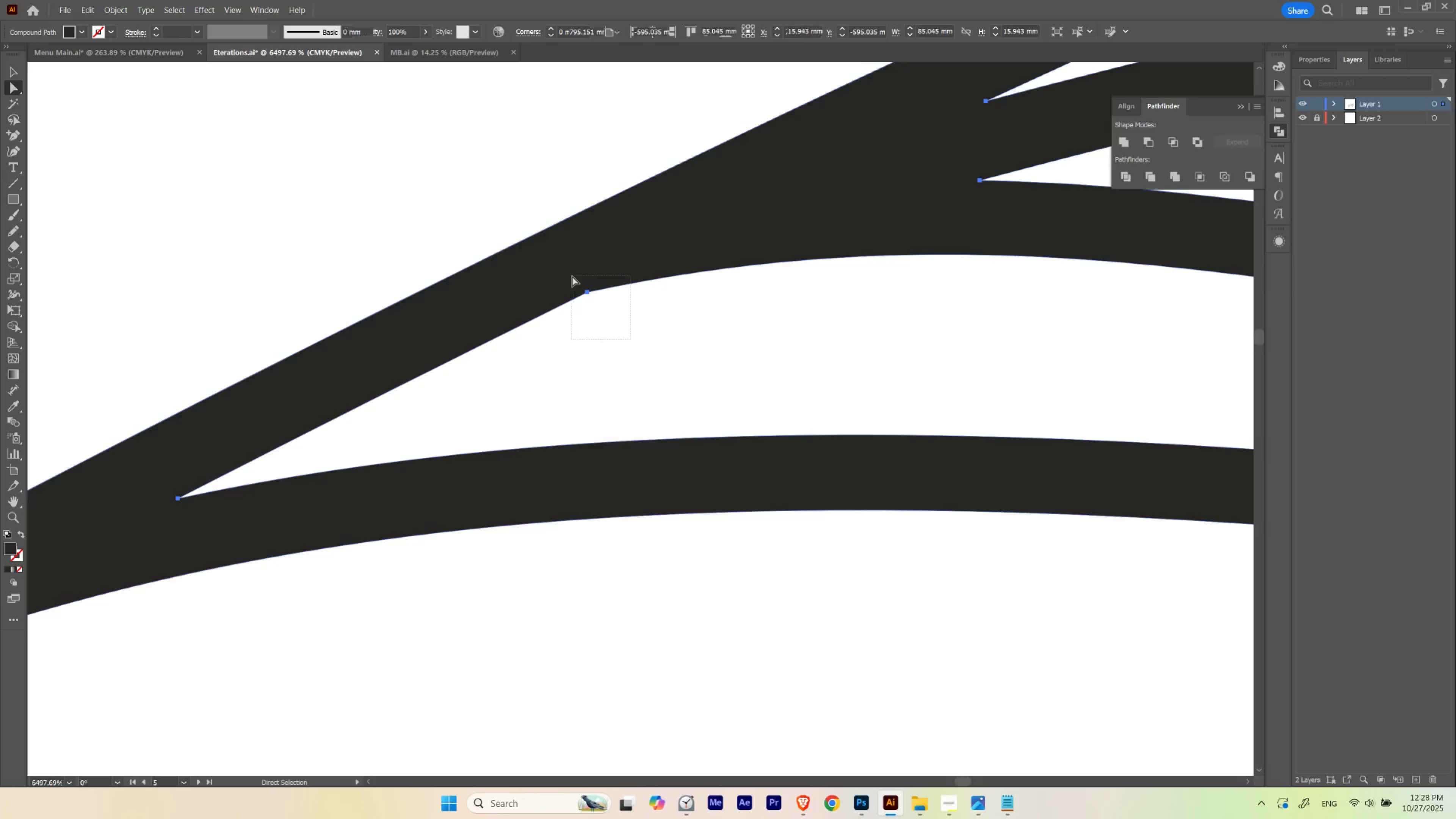 
hold_key(key=Space, duration=0.46)
 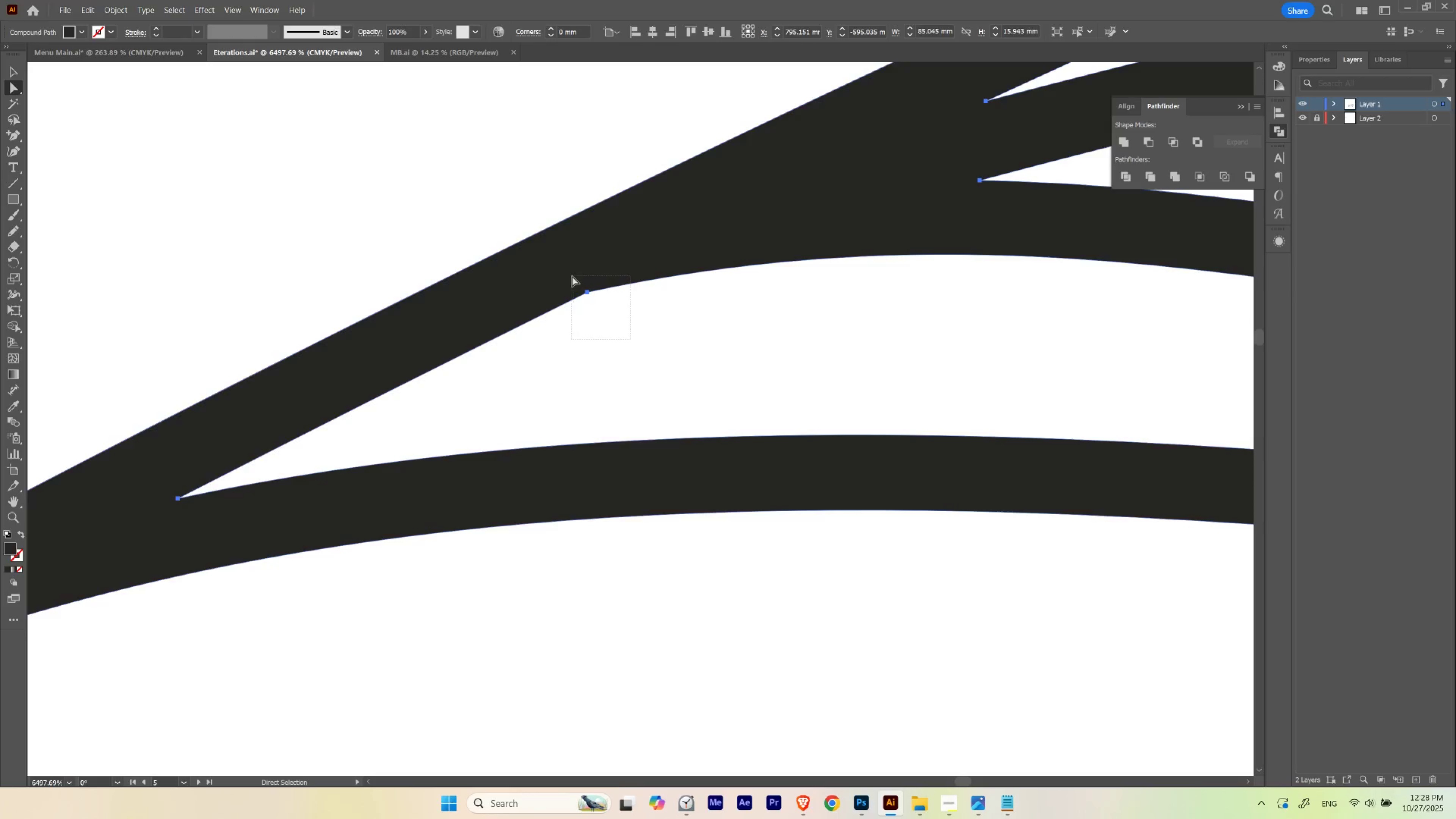 
left_click_drag(start_coordinate=[923, 483], to_coordinate=[631, 343])
 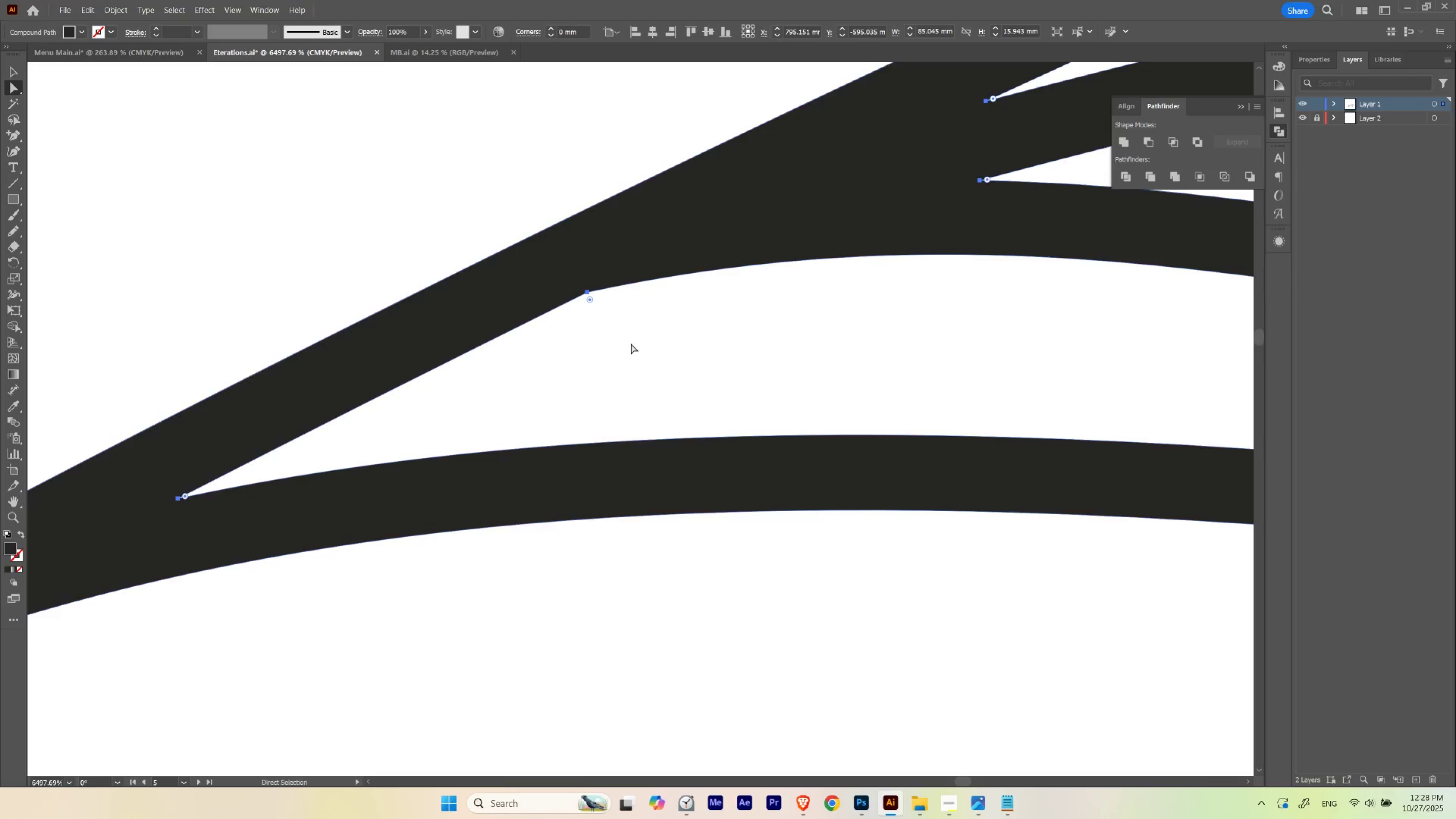 
left_click_drag(start_coordinate=[630, 339], to_coordinate=[572, 276])
 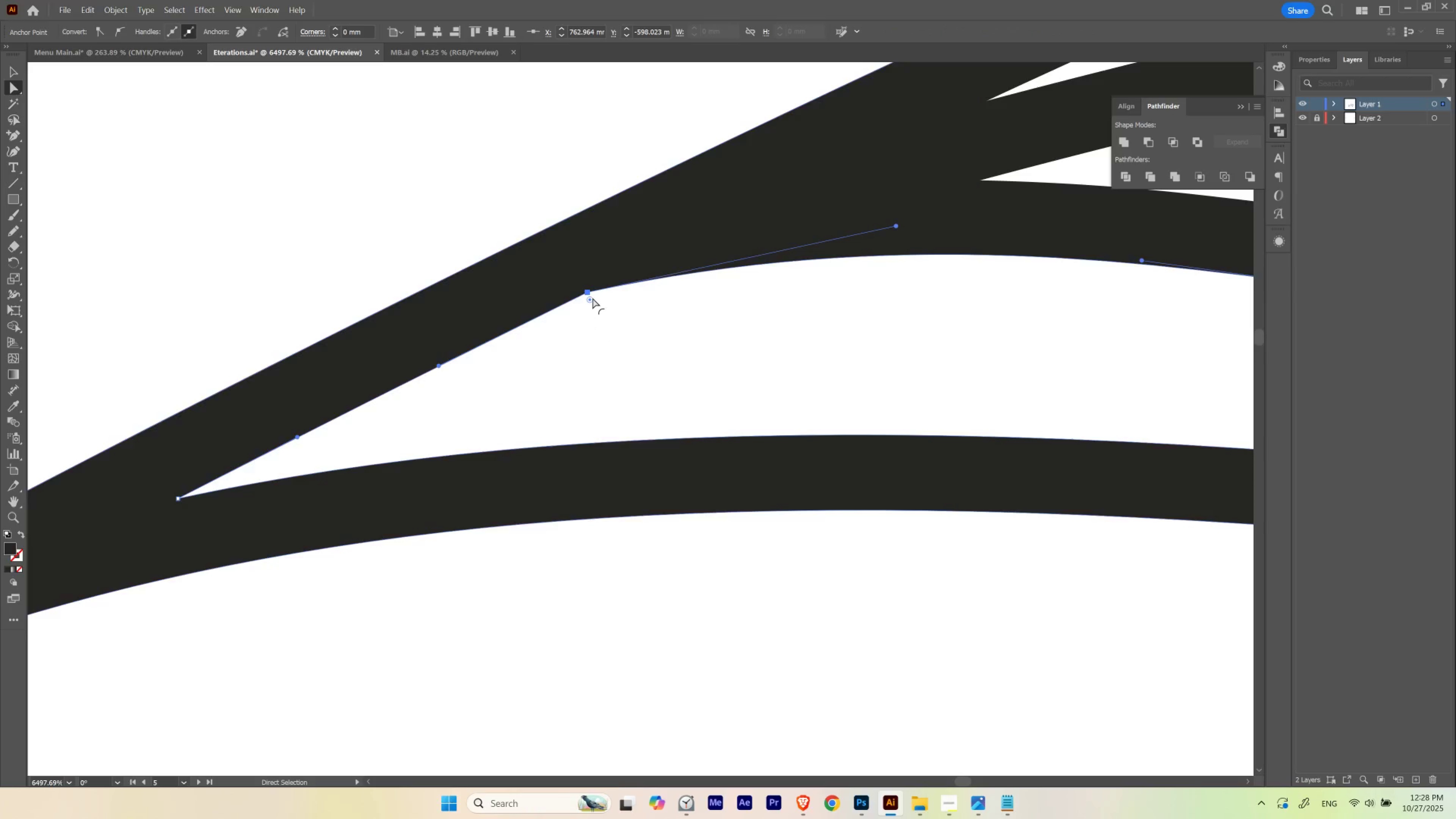 
left_click_drag(start_coordinate=[591, 299], to_coordinate=[898, 559])
 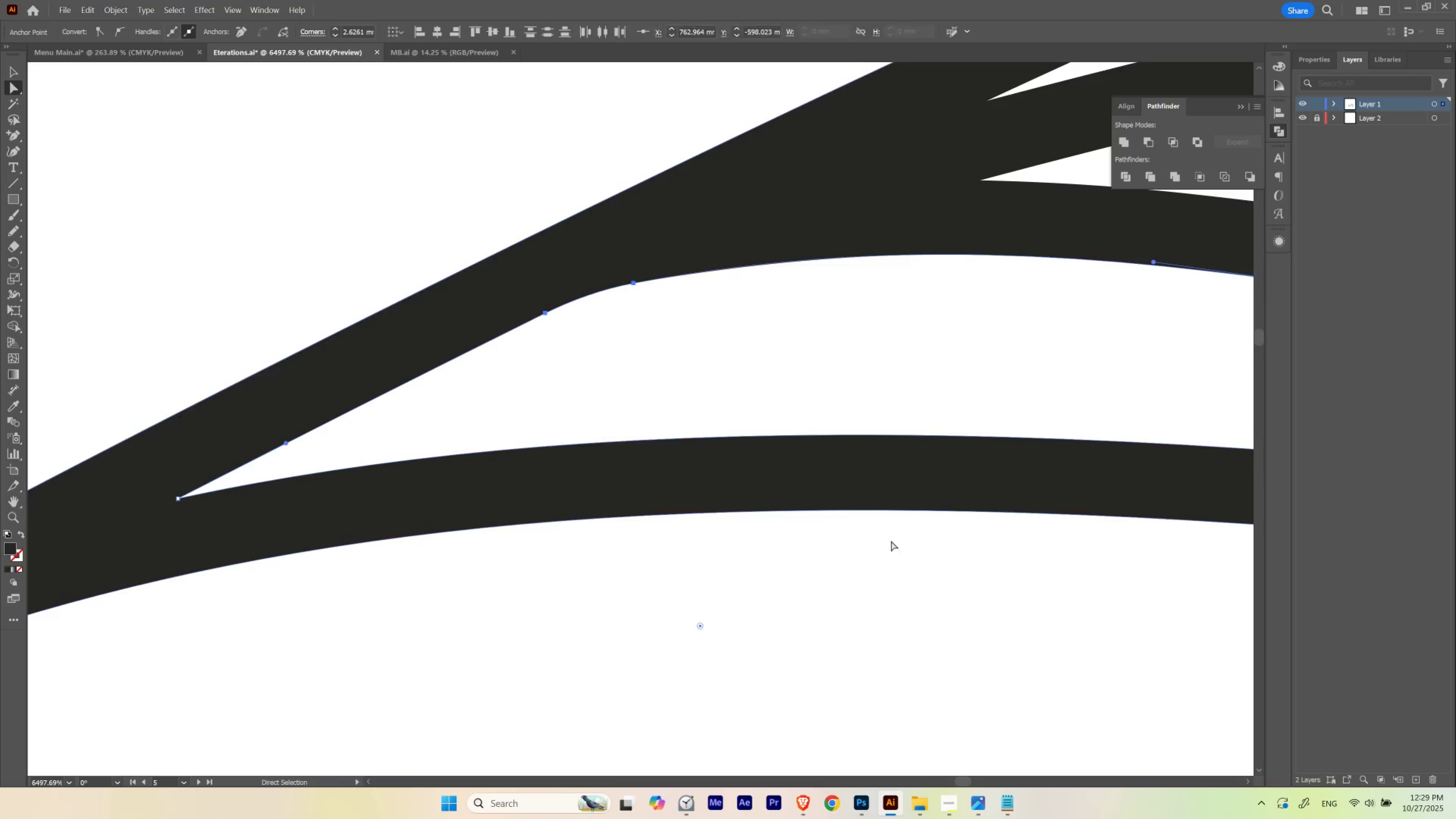 
hold_key(key=ControlLeft, duration=0.44)
 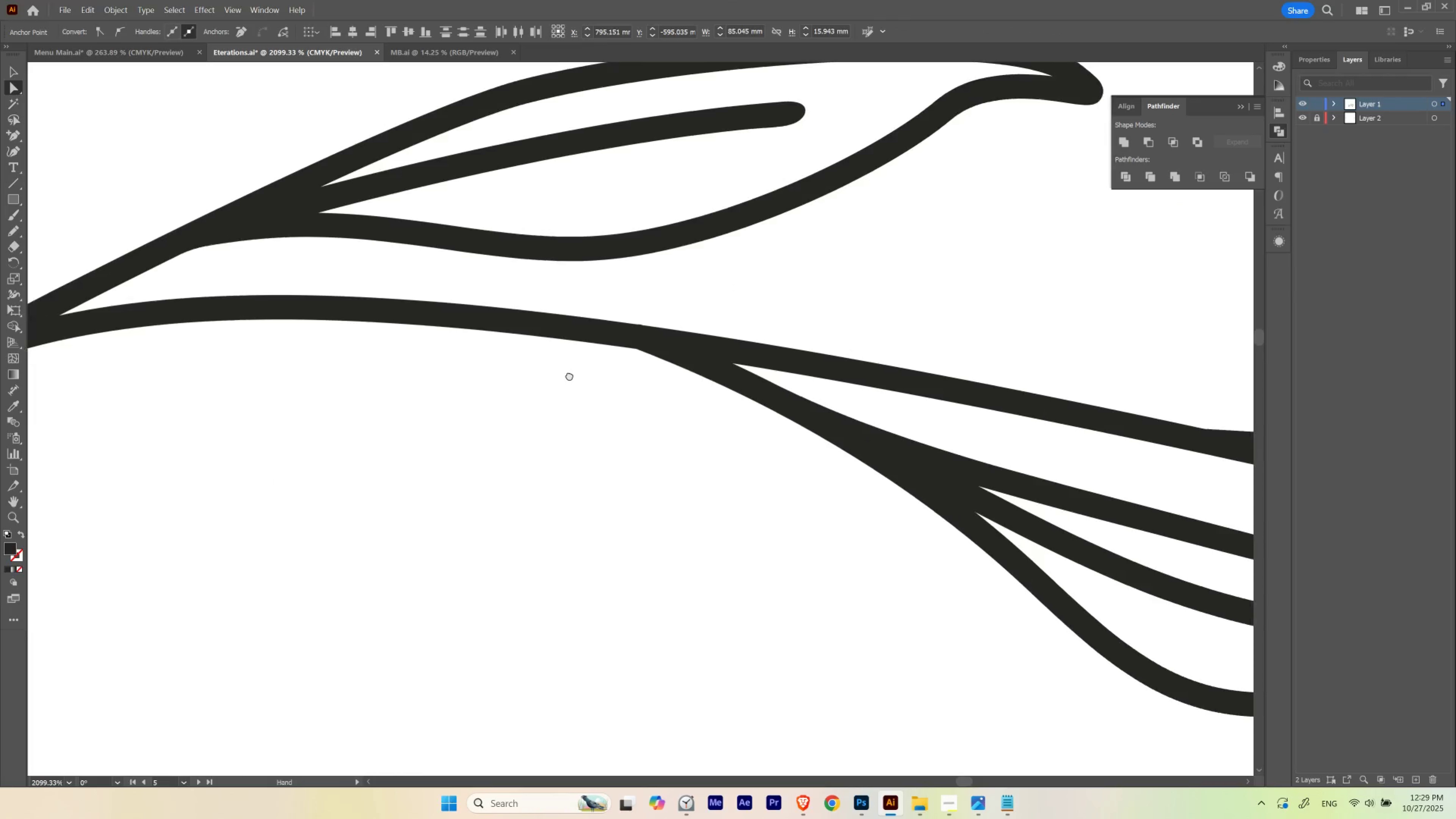 
hold_key(key=Space, duration=1.87)
 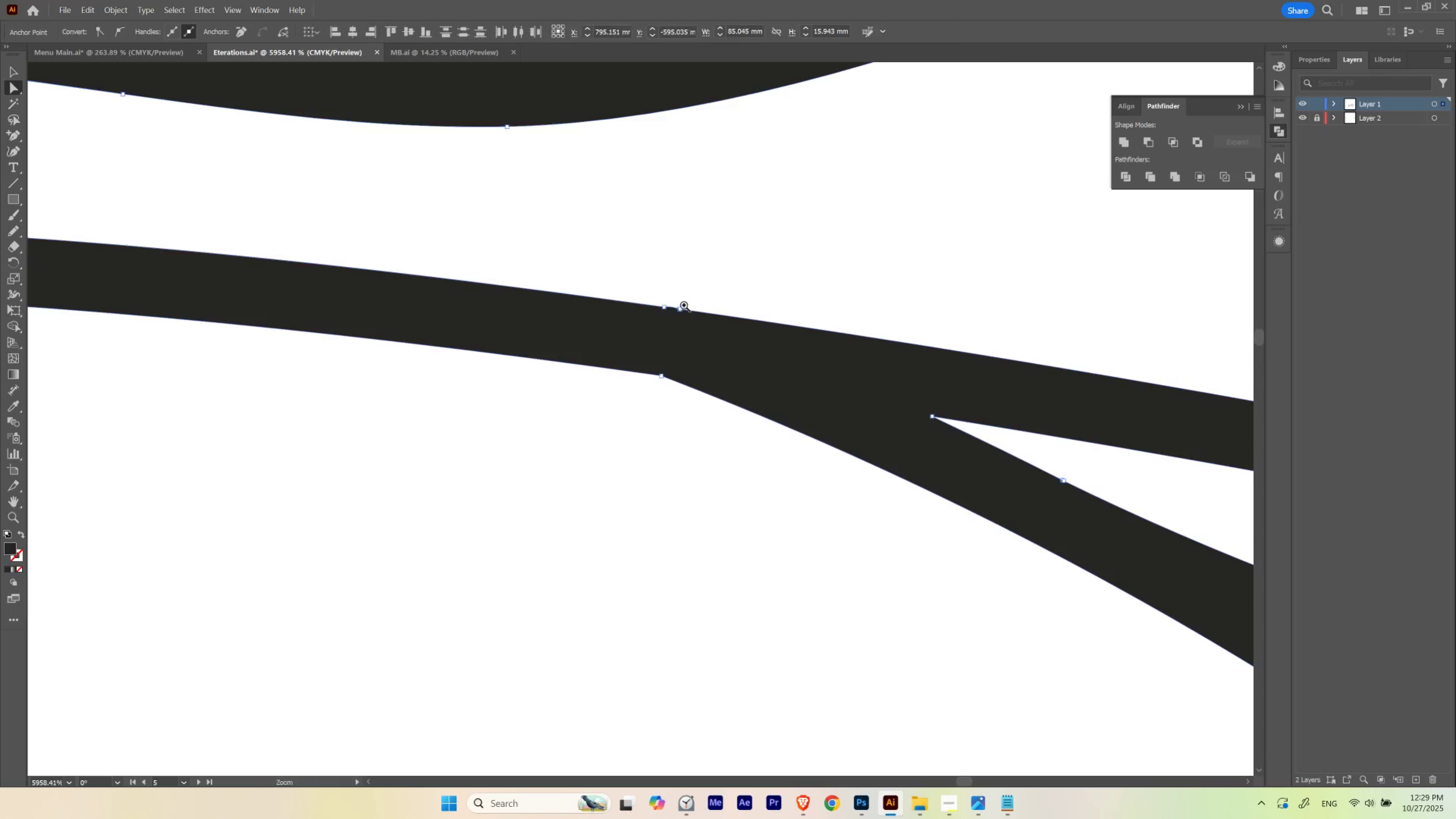 
left_click_drag(start_coordinate=[807, 453], to_coordinate=[684, 467])
 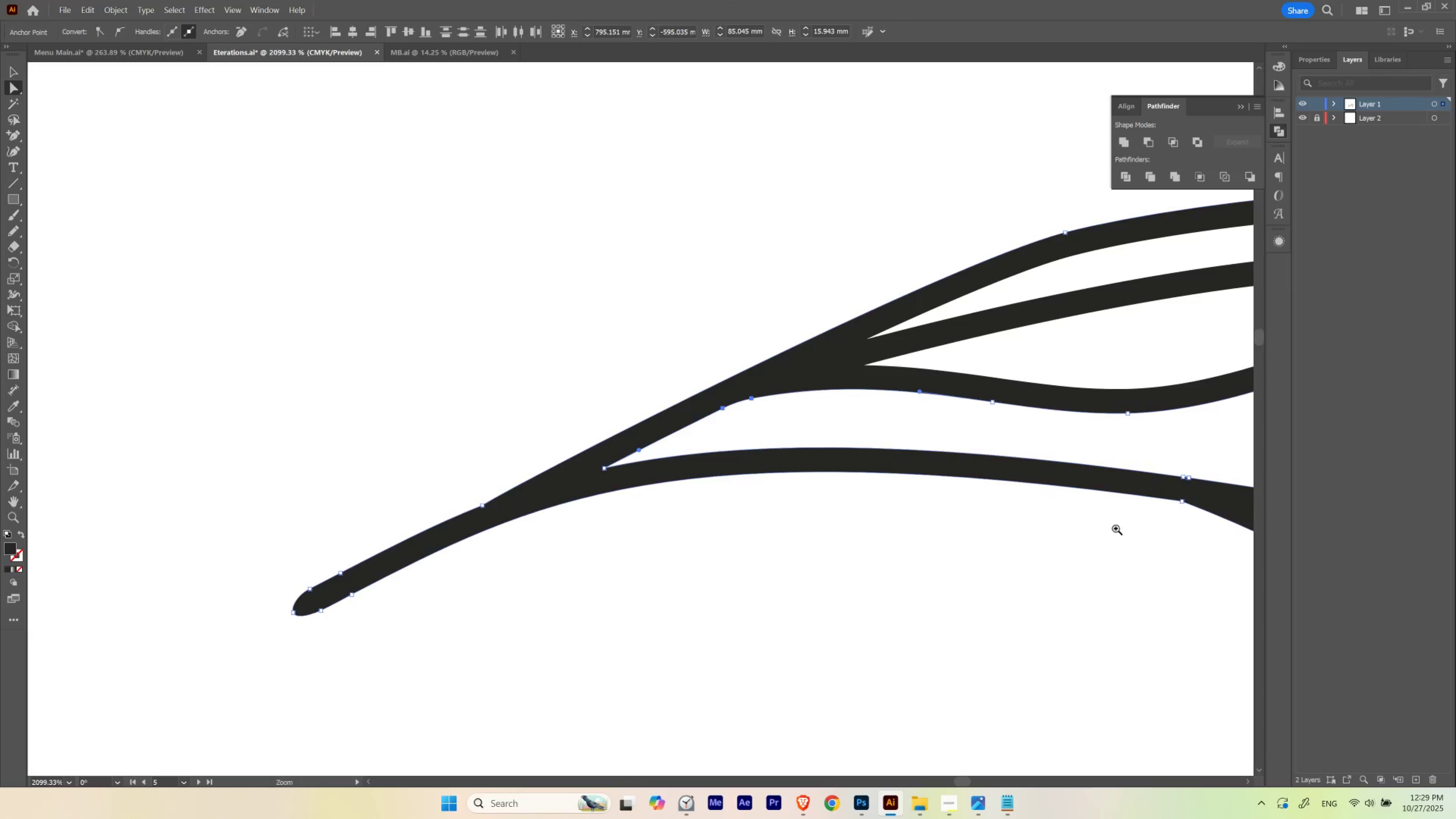 
left_click_drag(start_coordinate=[1115, 528], to_coordinate=[569, 375])
 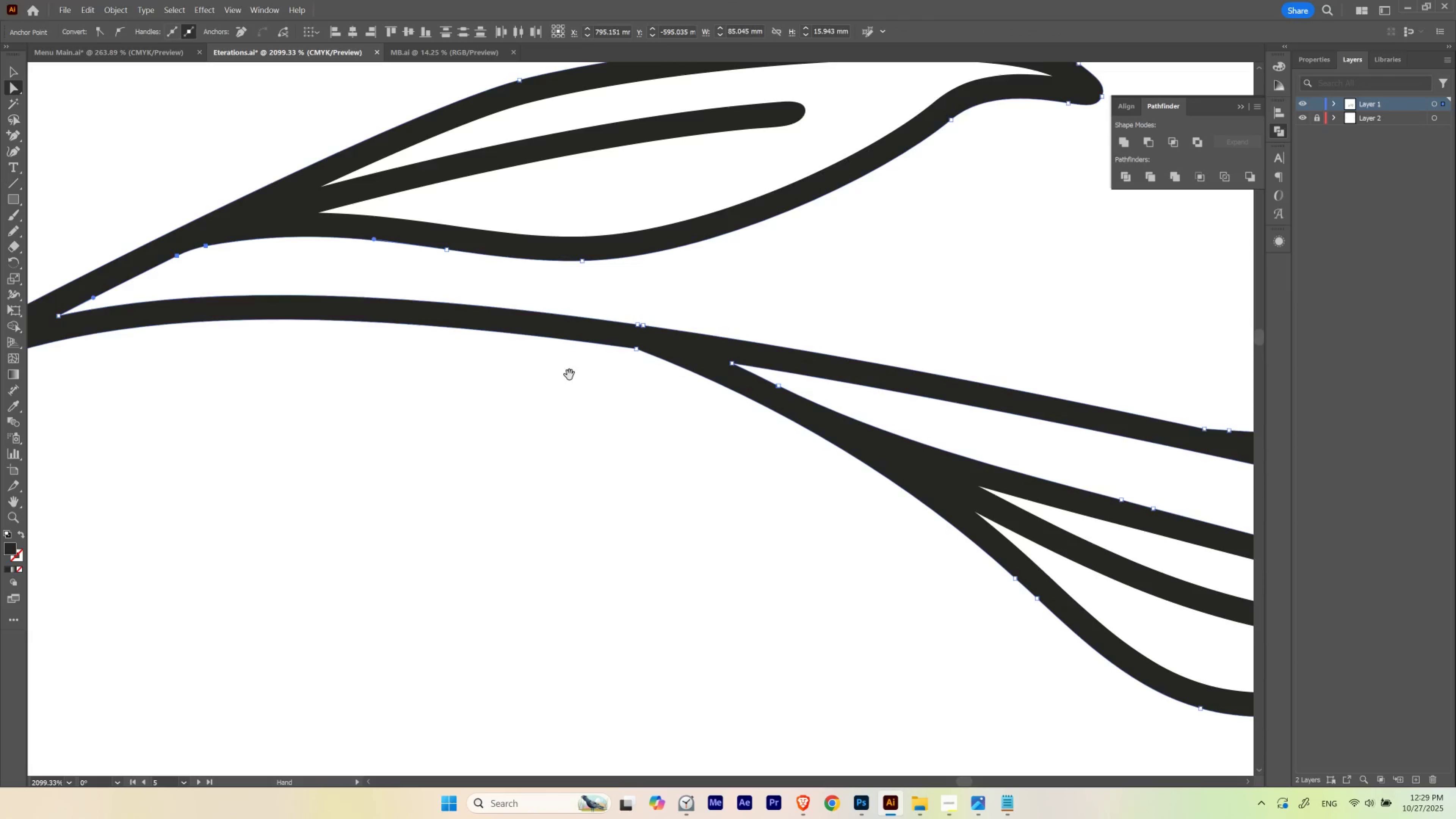 
hold_key(key=ControlLeft, duration=0.59)
left_click_drag(start_coordinate=[623, 334], to_coordinate=[738, 318])
 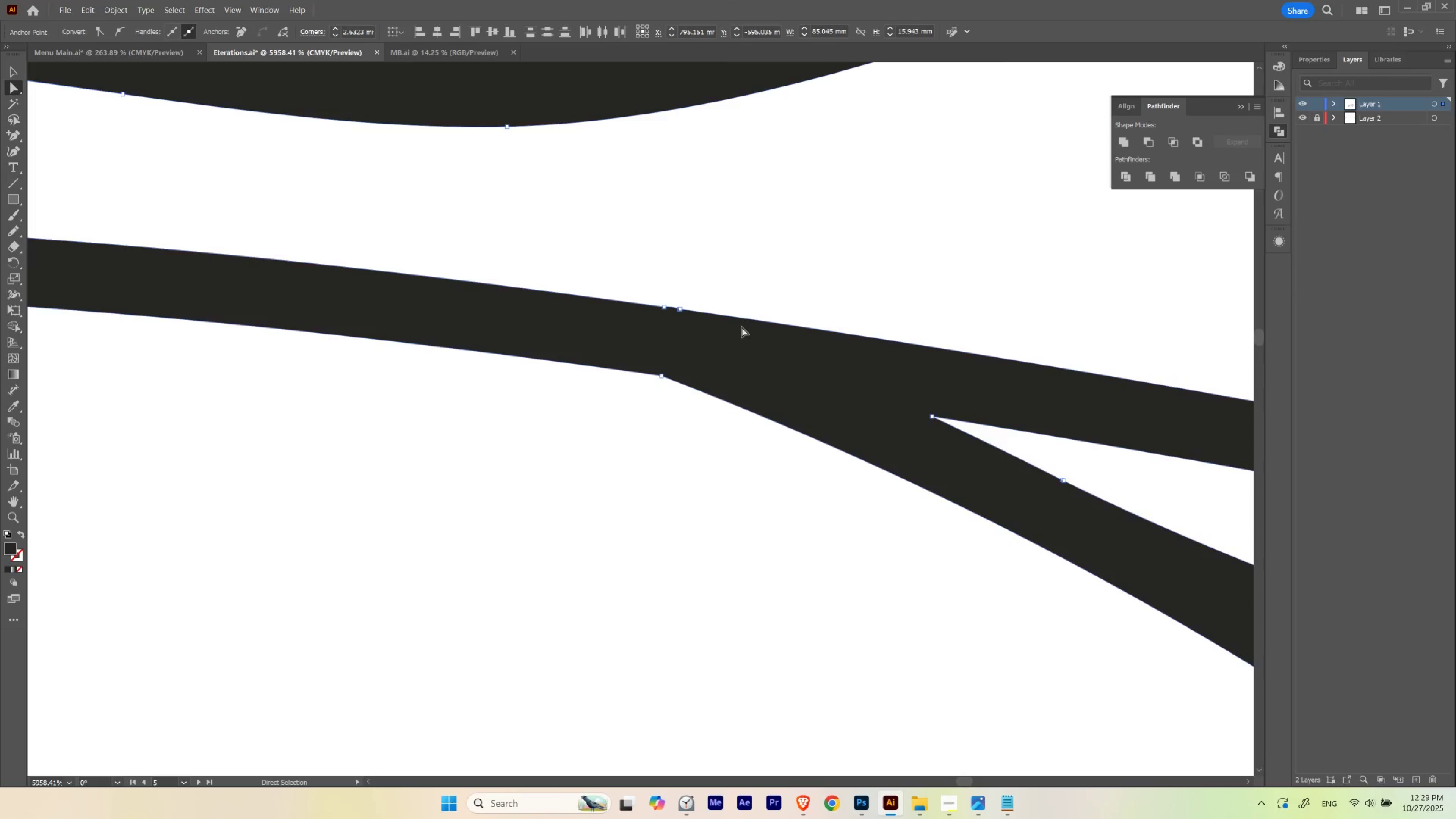 
hold_key(key=ControlLeft, duration=0.68)
 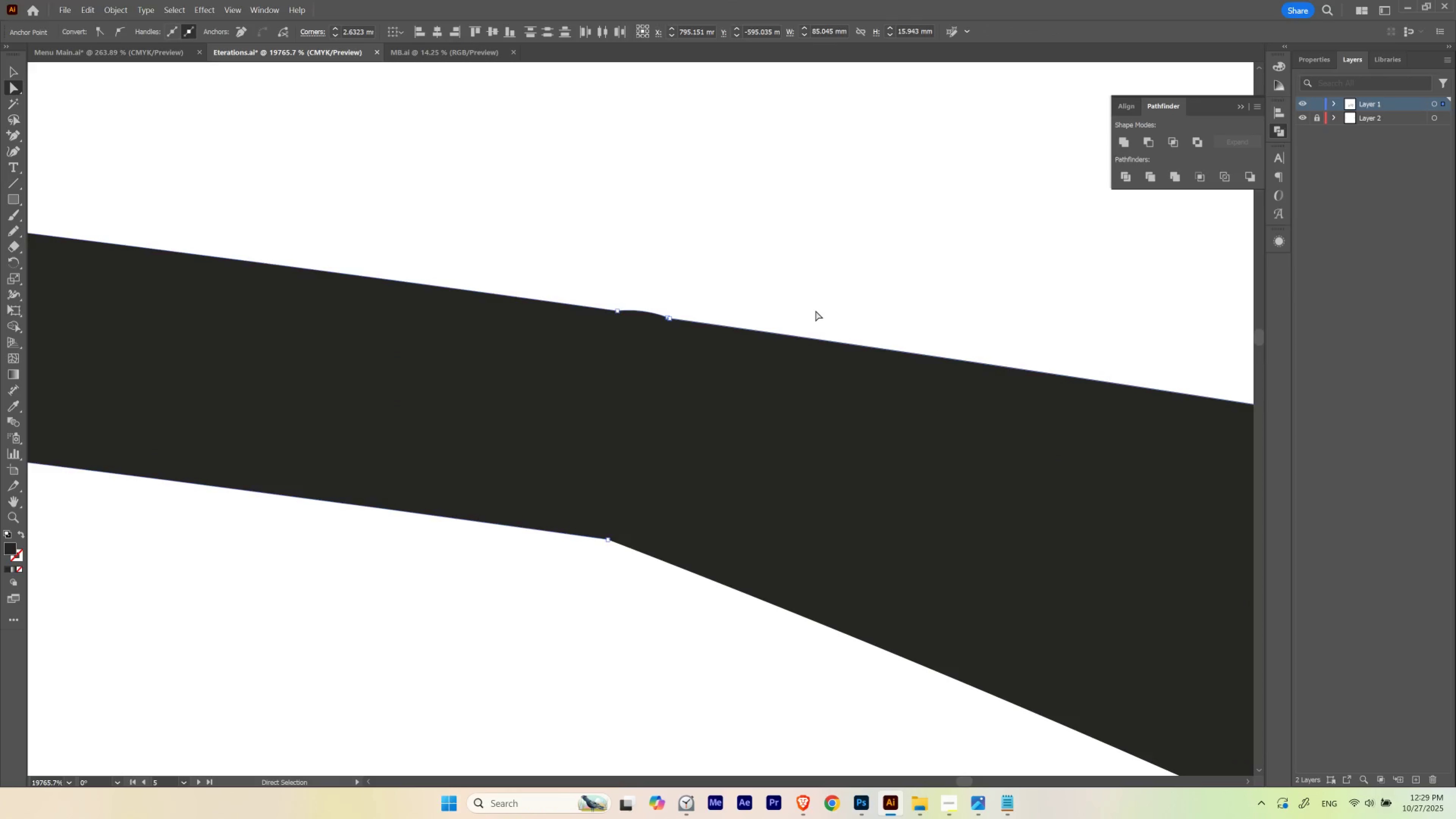 
hold_key(key=Space, duration=0.7)
 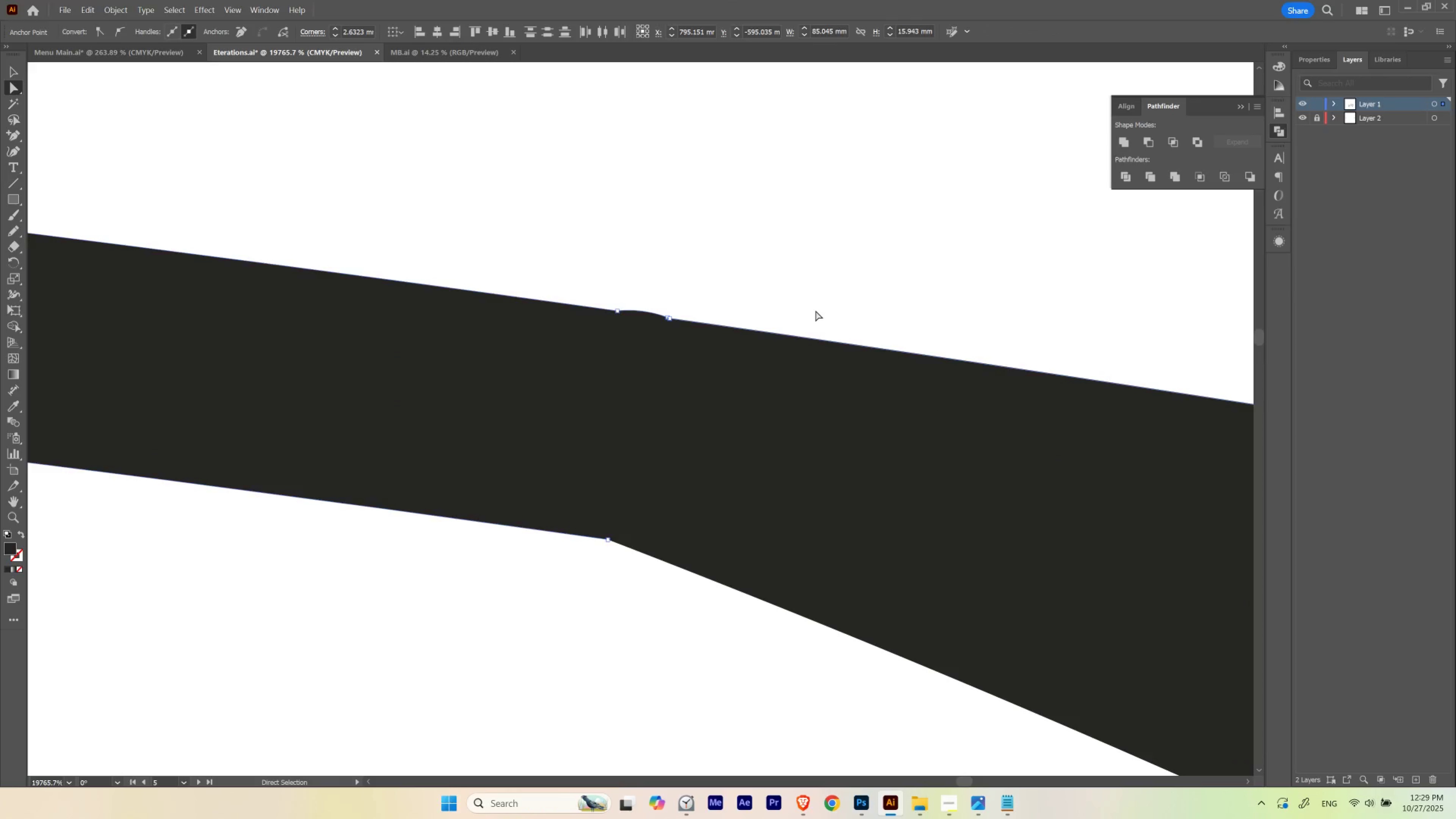 
left_click_drag(start_coordinate=[684, 305], to_coordinate=[815, 310])
 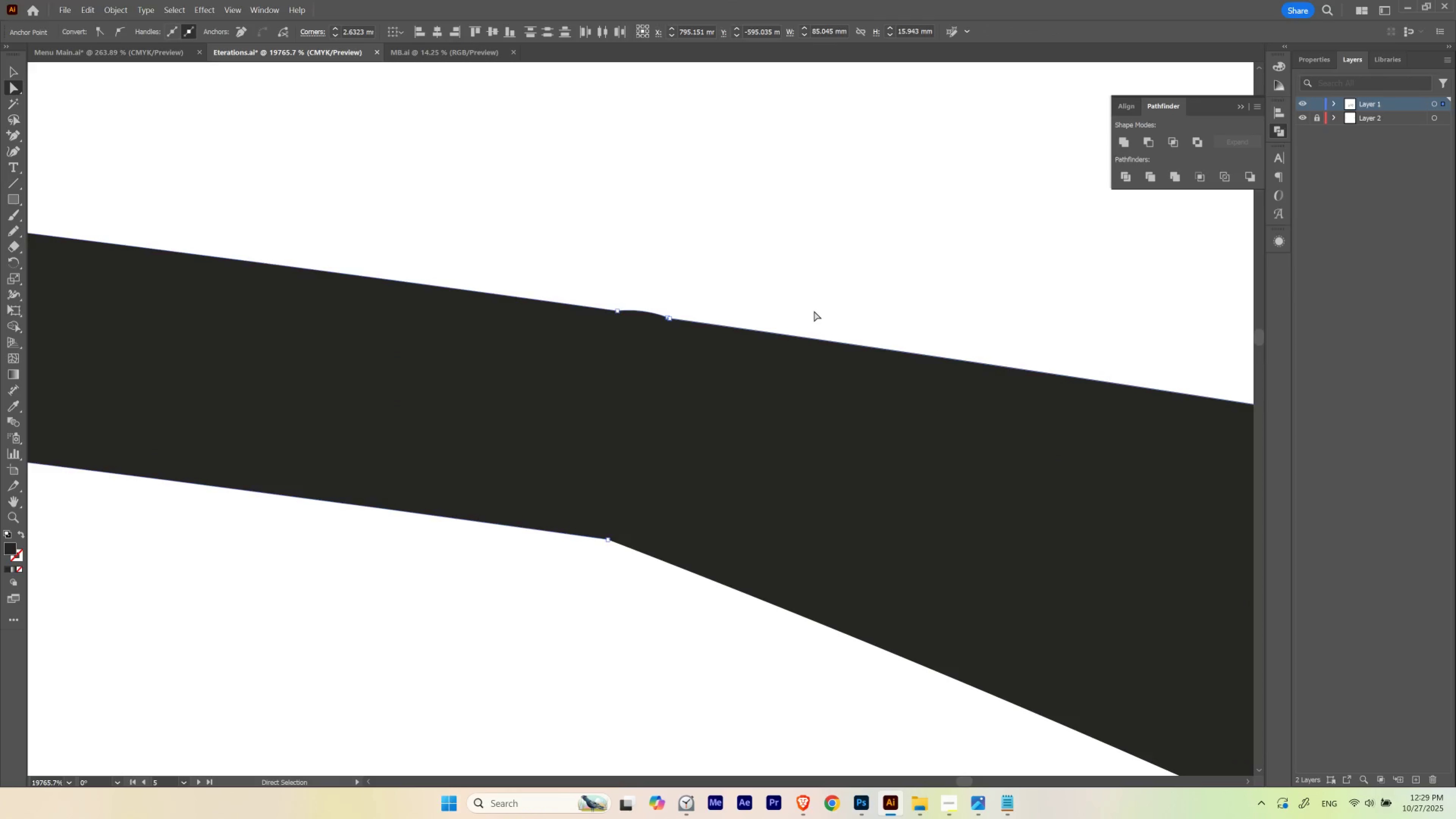 
key(Minus)
 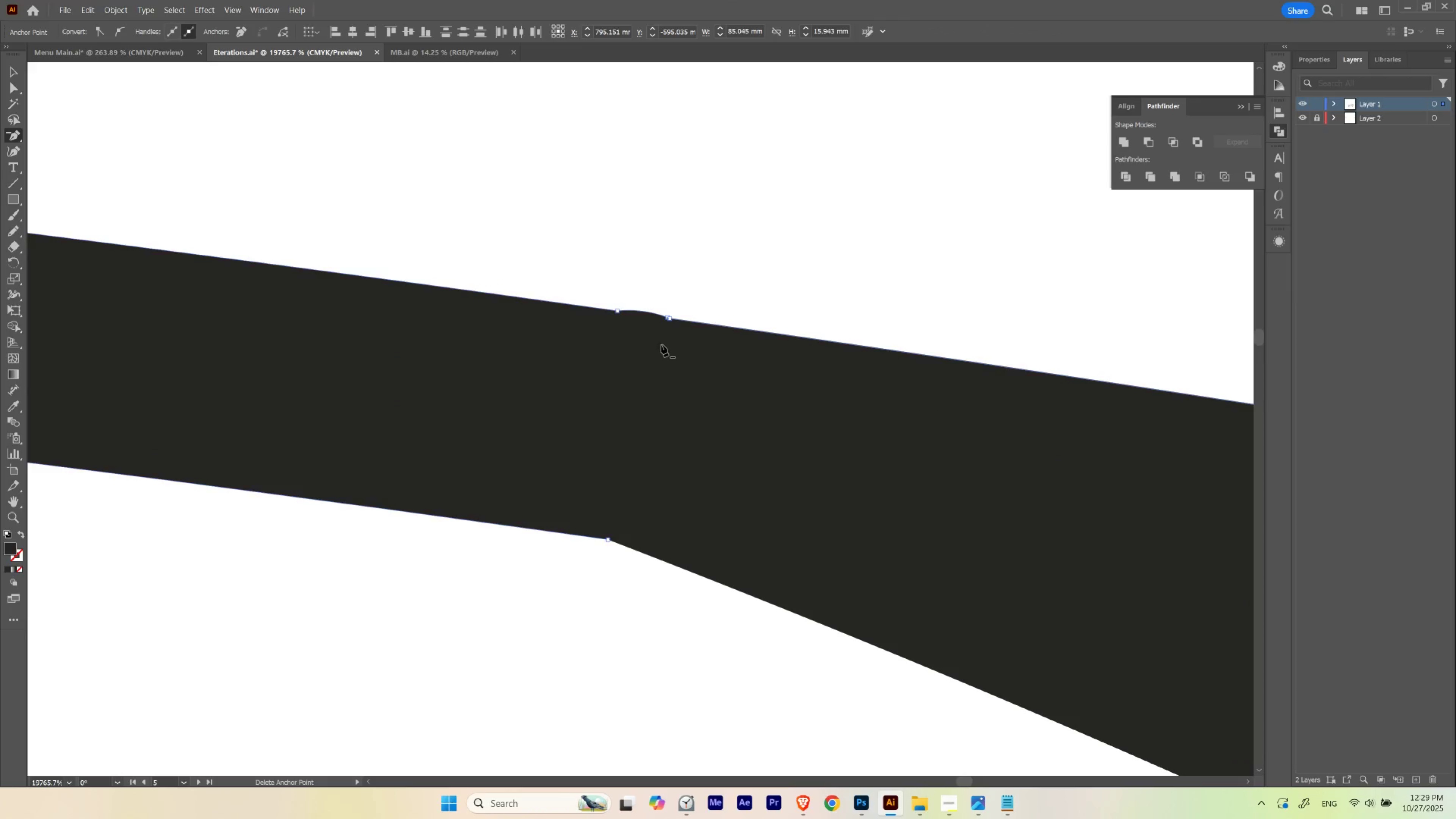 
hold_key(key=ControlLeft, duration=0.62)
 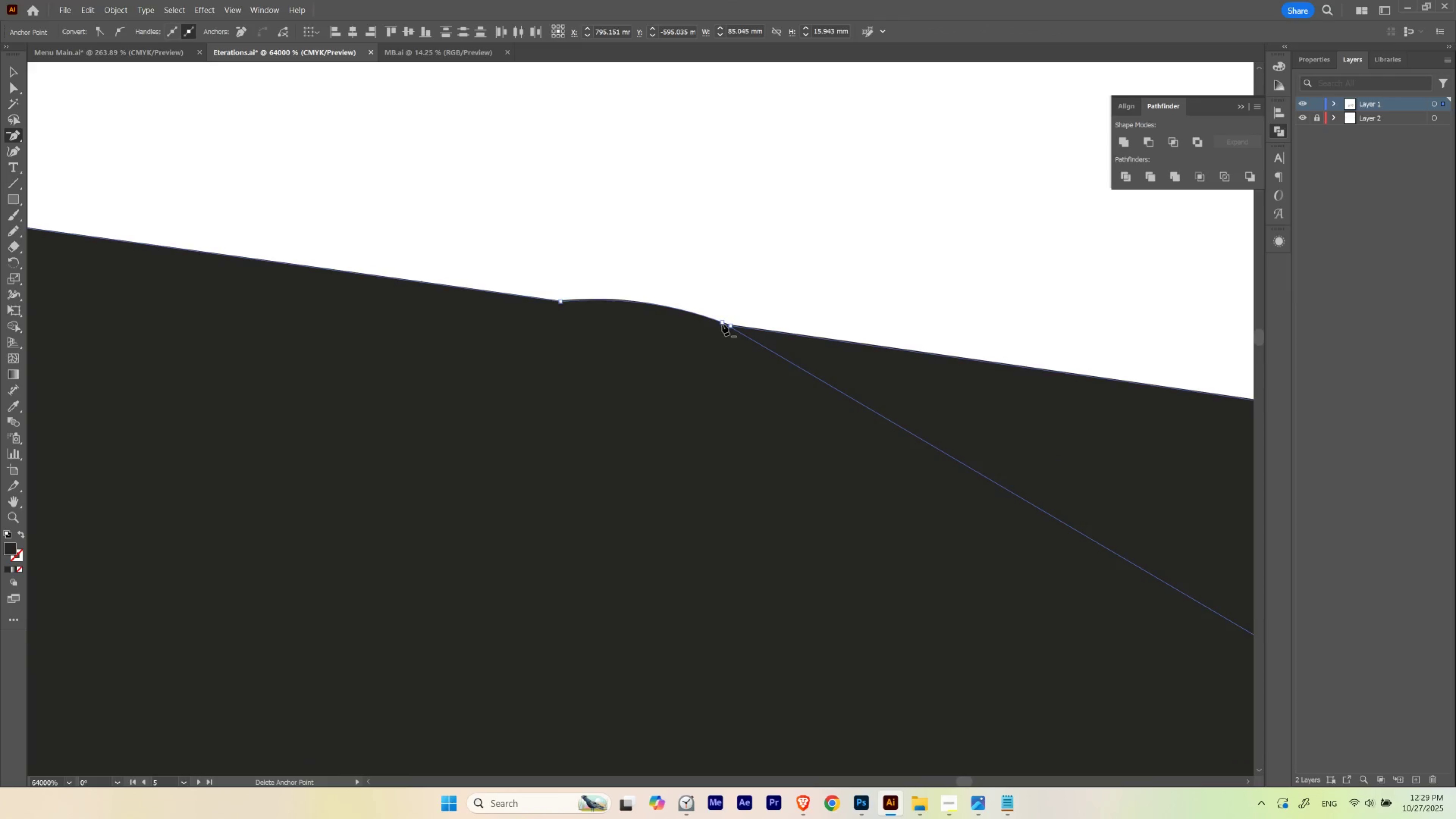 
hold_key(key=Space, duration=0.62)
 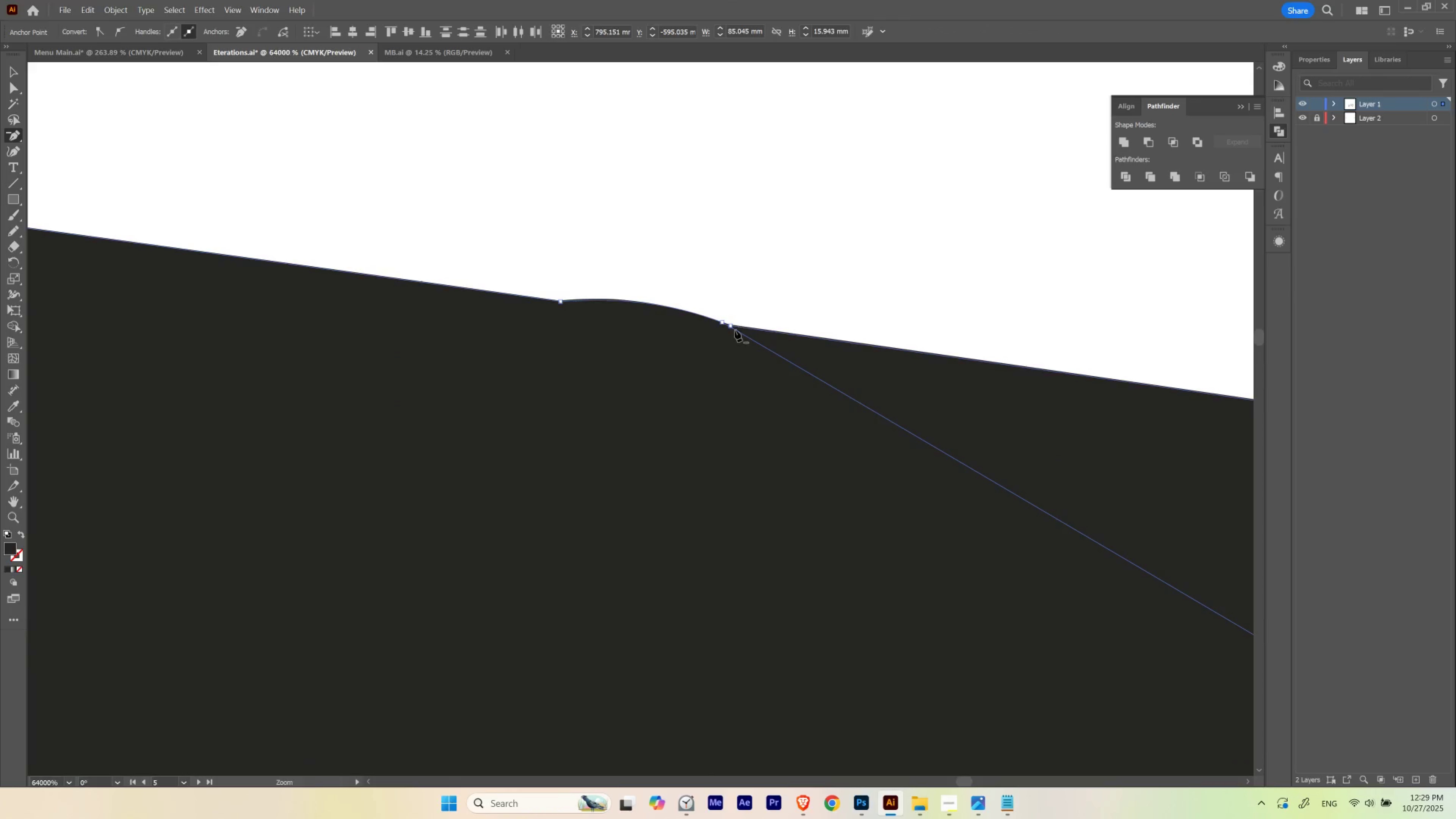 
hold_key(key=ShiftLeft, duration=1.02)
left_click([722, 324])
 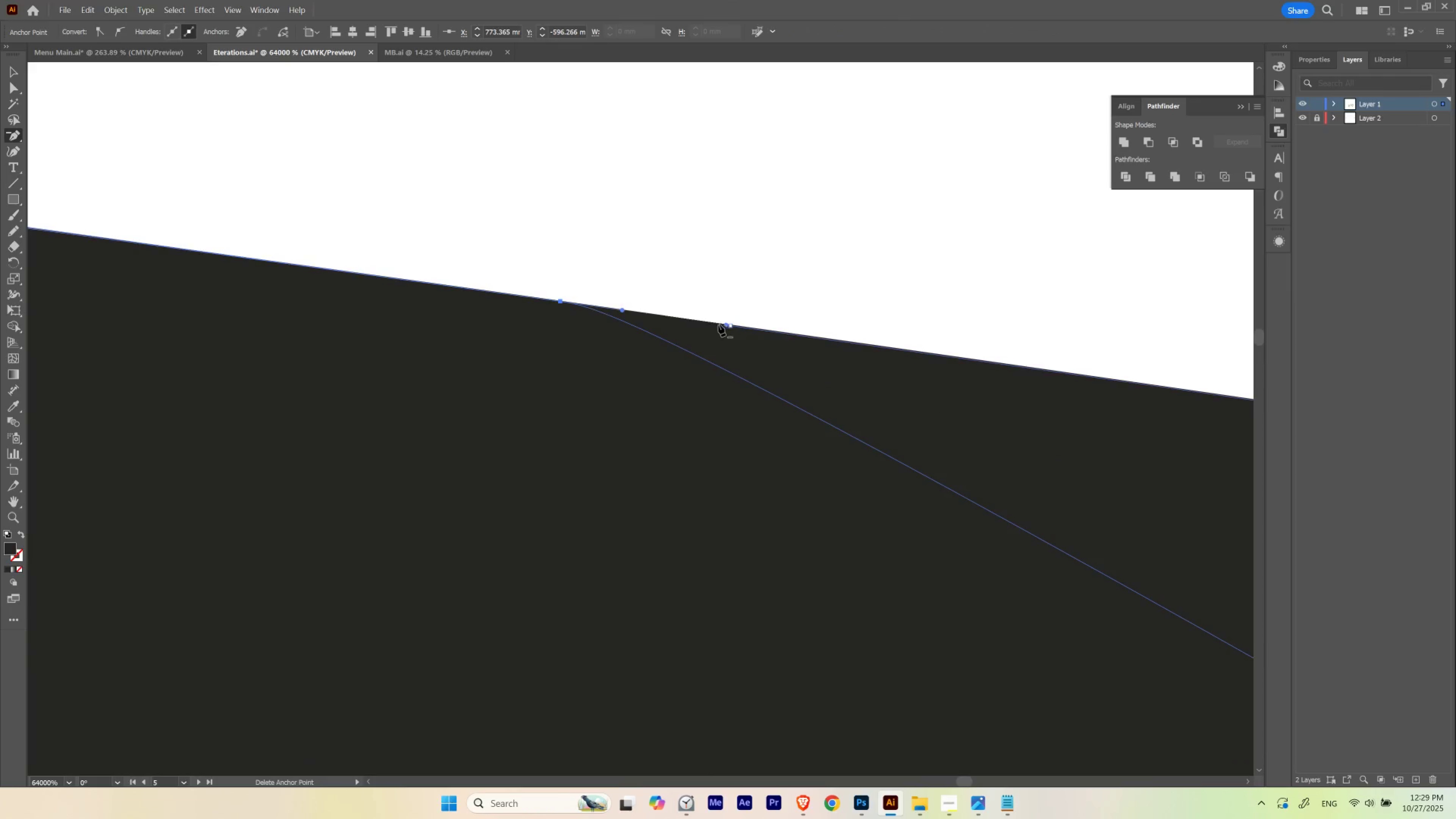 
hold_key(key=Space, duration=1.29)
 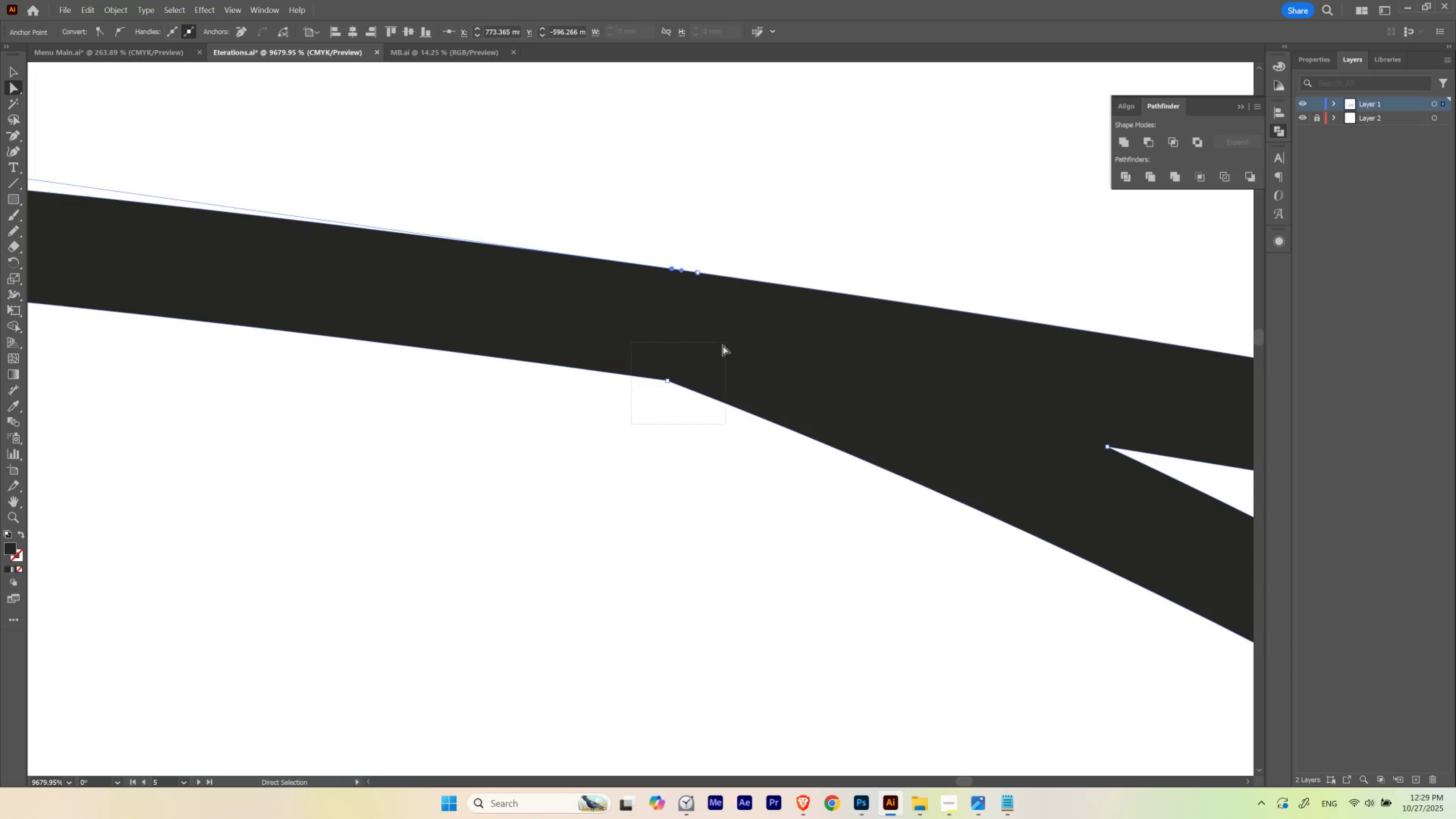 
hold_key(key=ControlLeft, duration=0.5)
 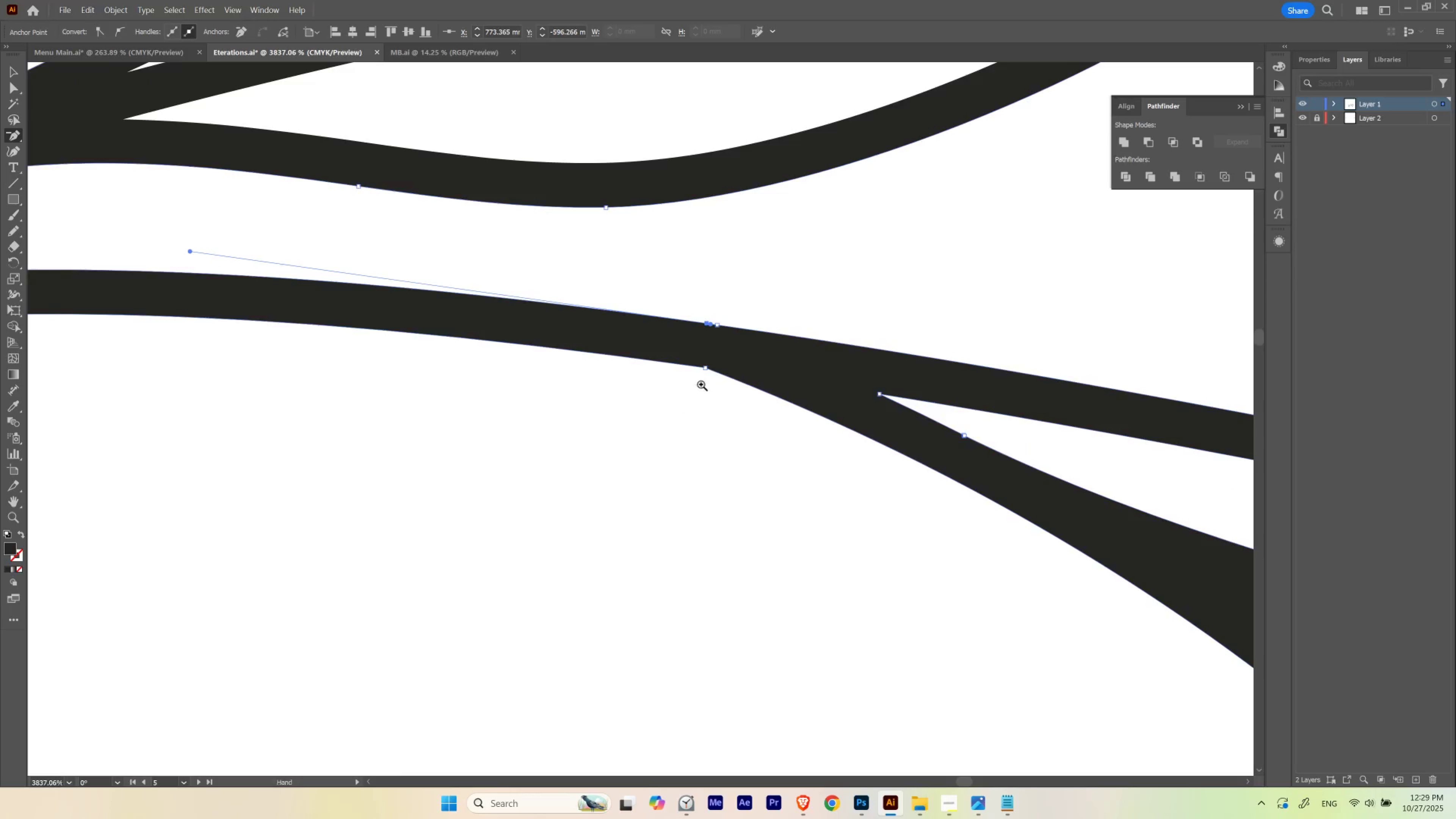 
hold_key(key=ControlLeft, duration=0.46)
 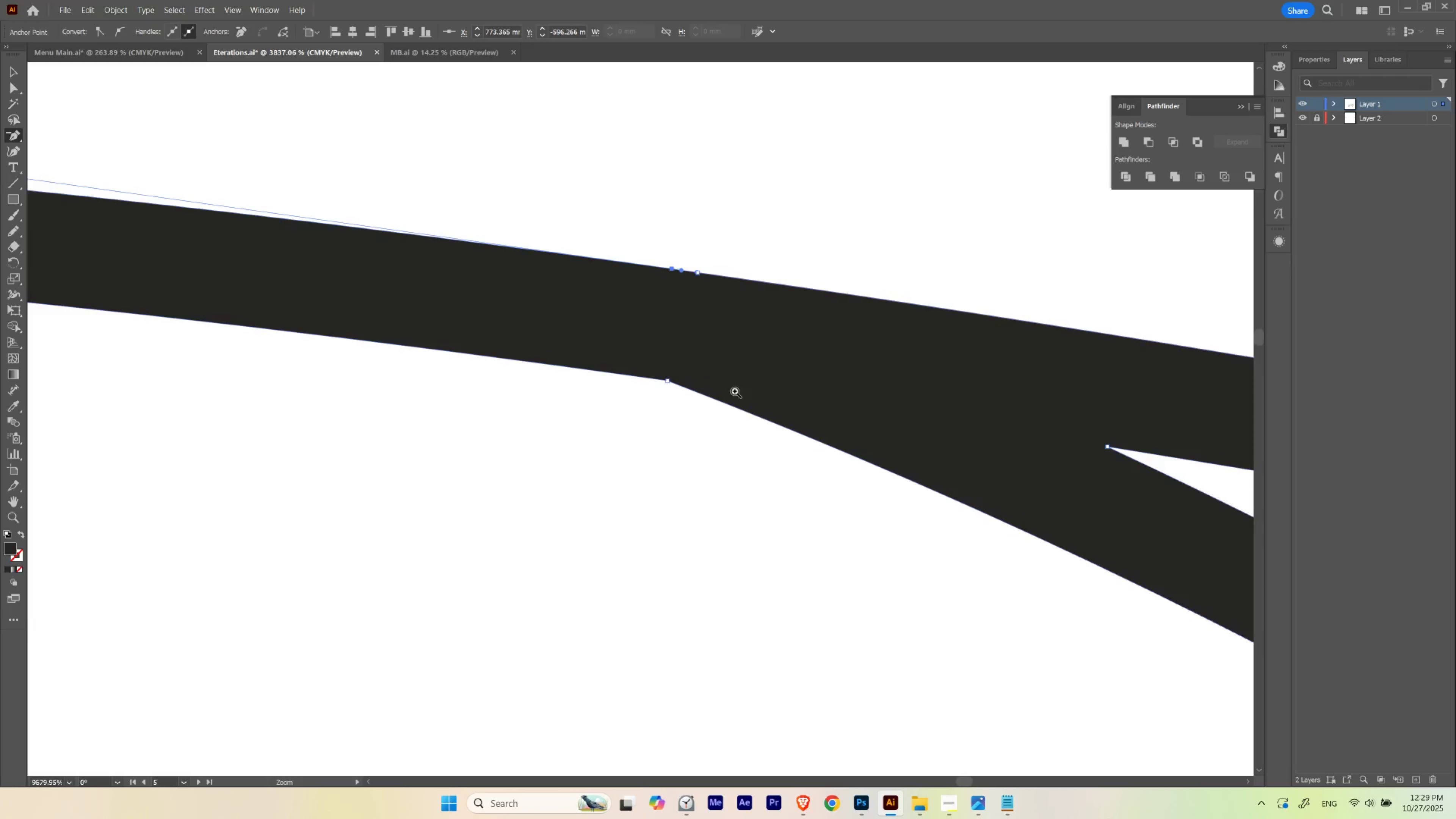 
key(A)
 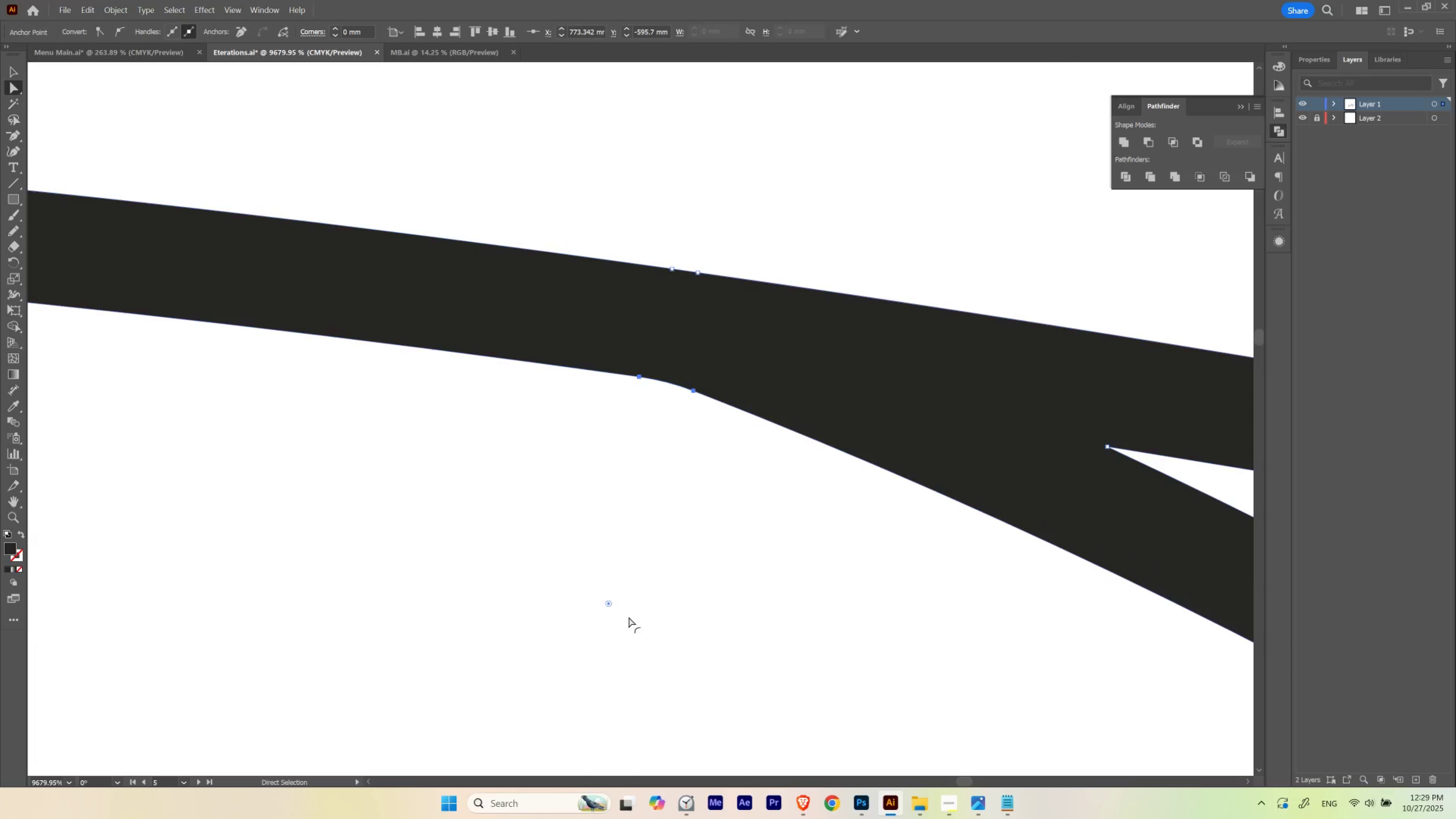 
hold_key(key=ControlLeft, duration=0.36)
 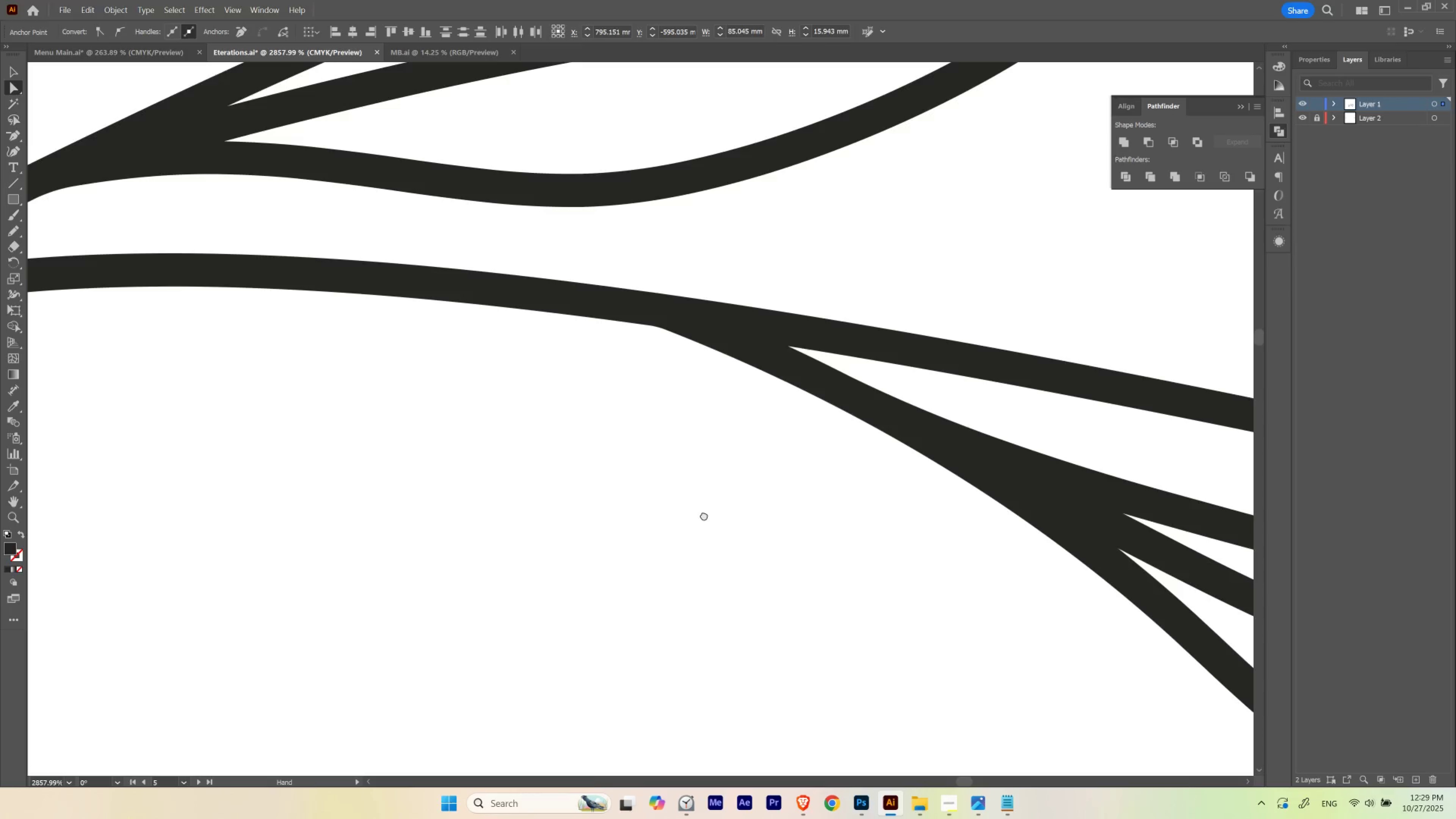 
hold_key(key=Space, duration=1.15)
 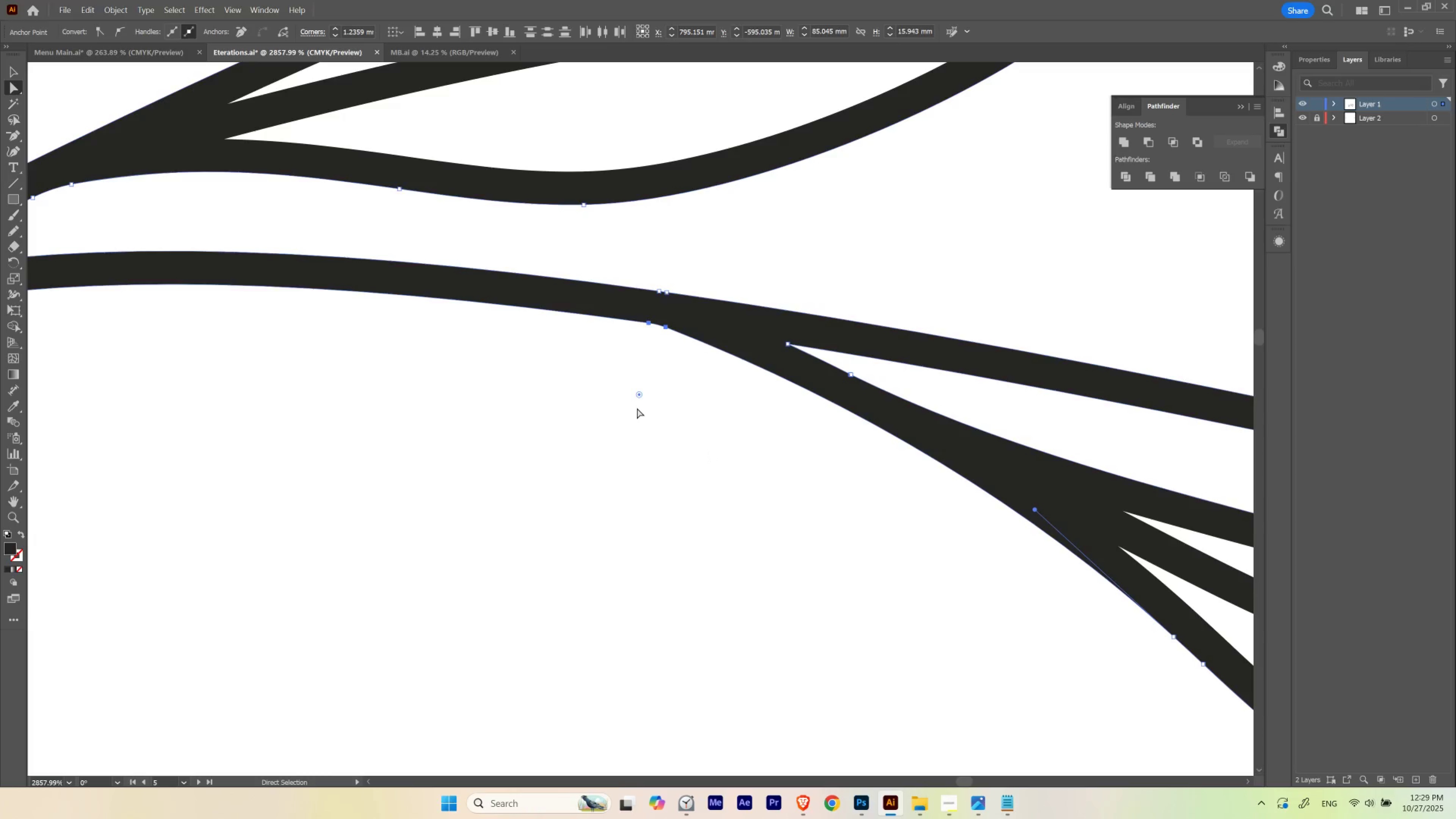 
key(Control+ControlLeft)
 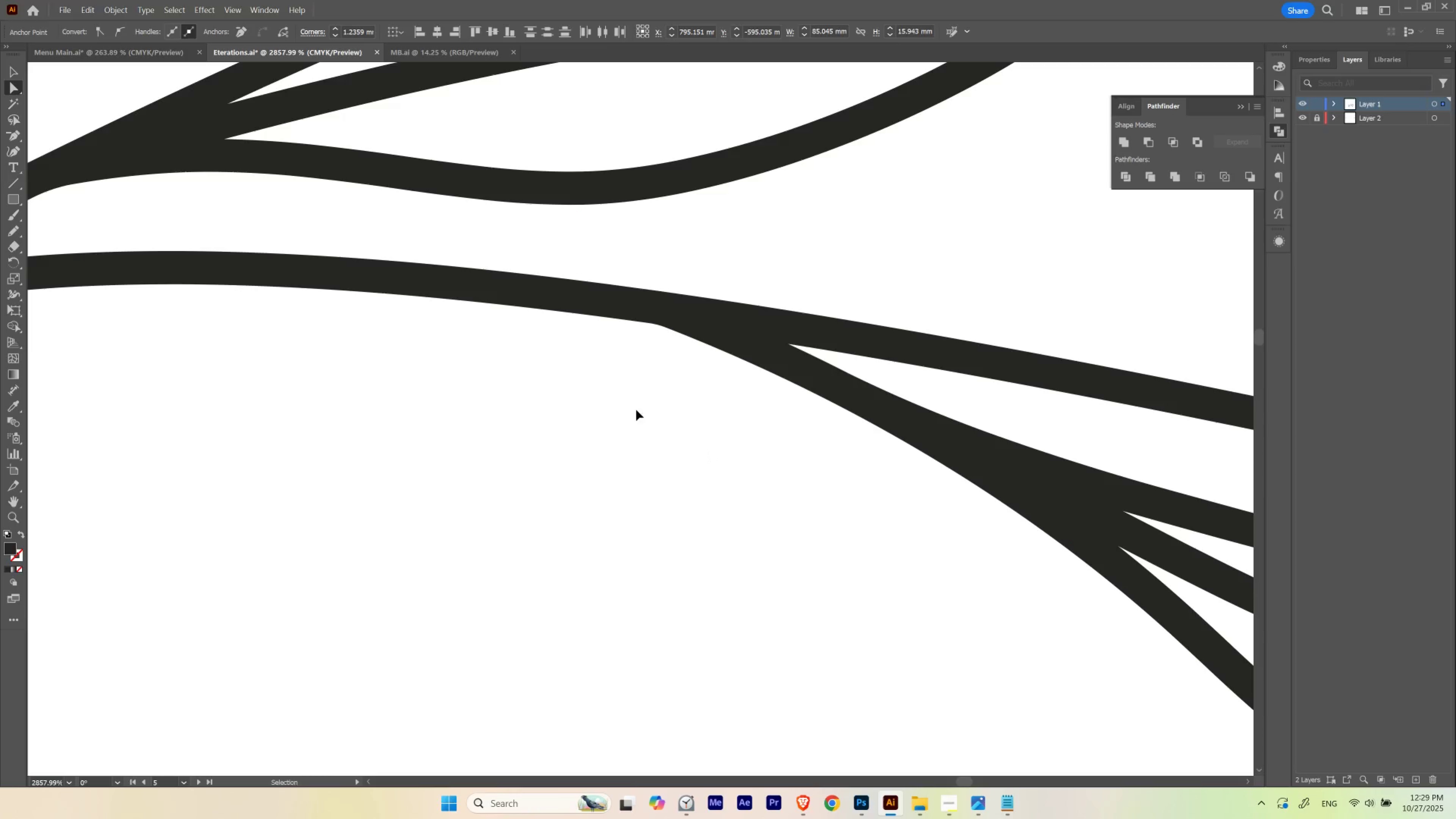 
key(Control+H)
 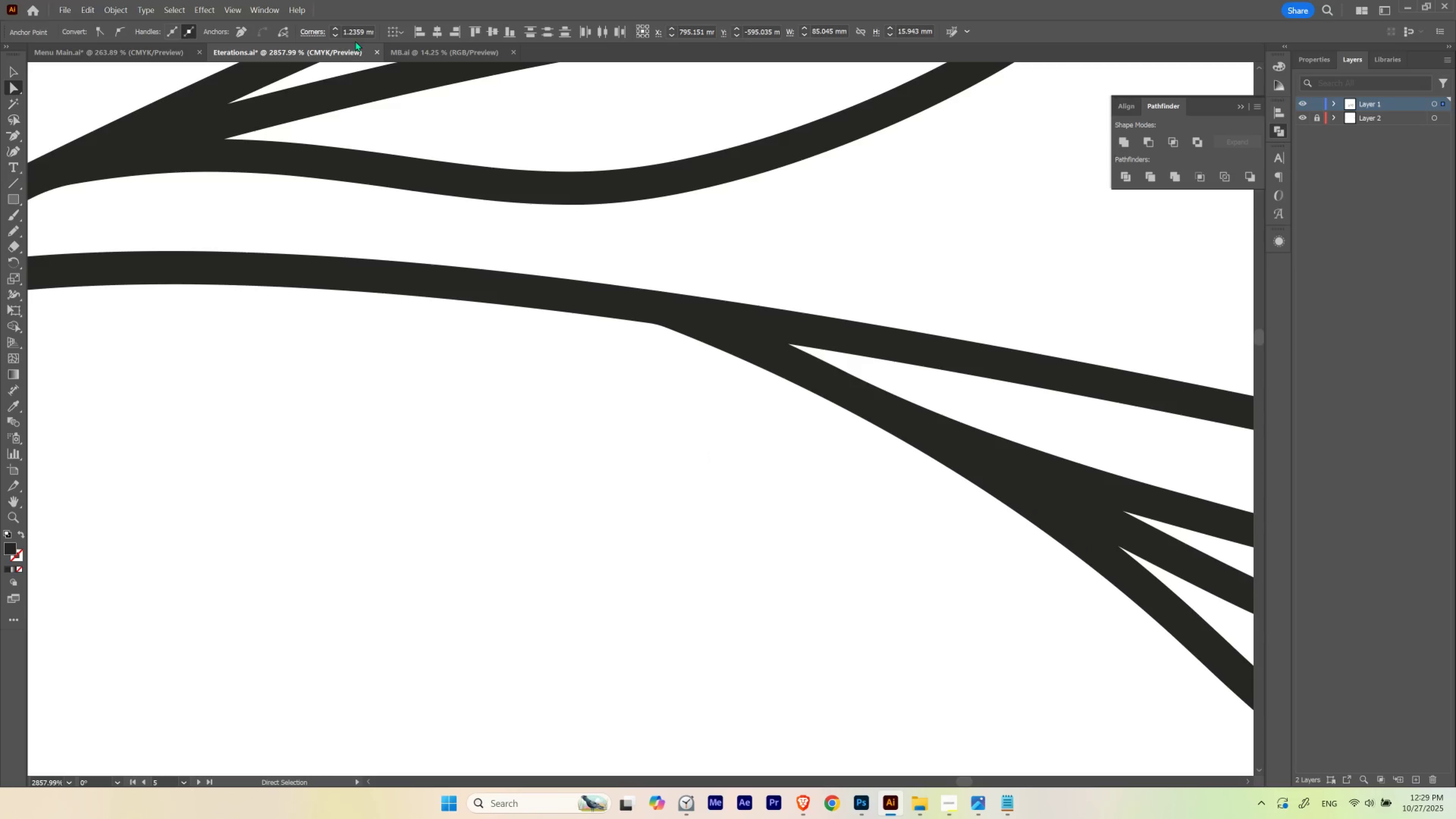 
hold_key(key=ShiftLeft, duration=1.02)
scroll: coordinate [357, 34], scroll_direction: up, amount: 1.0
 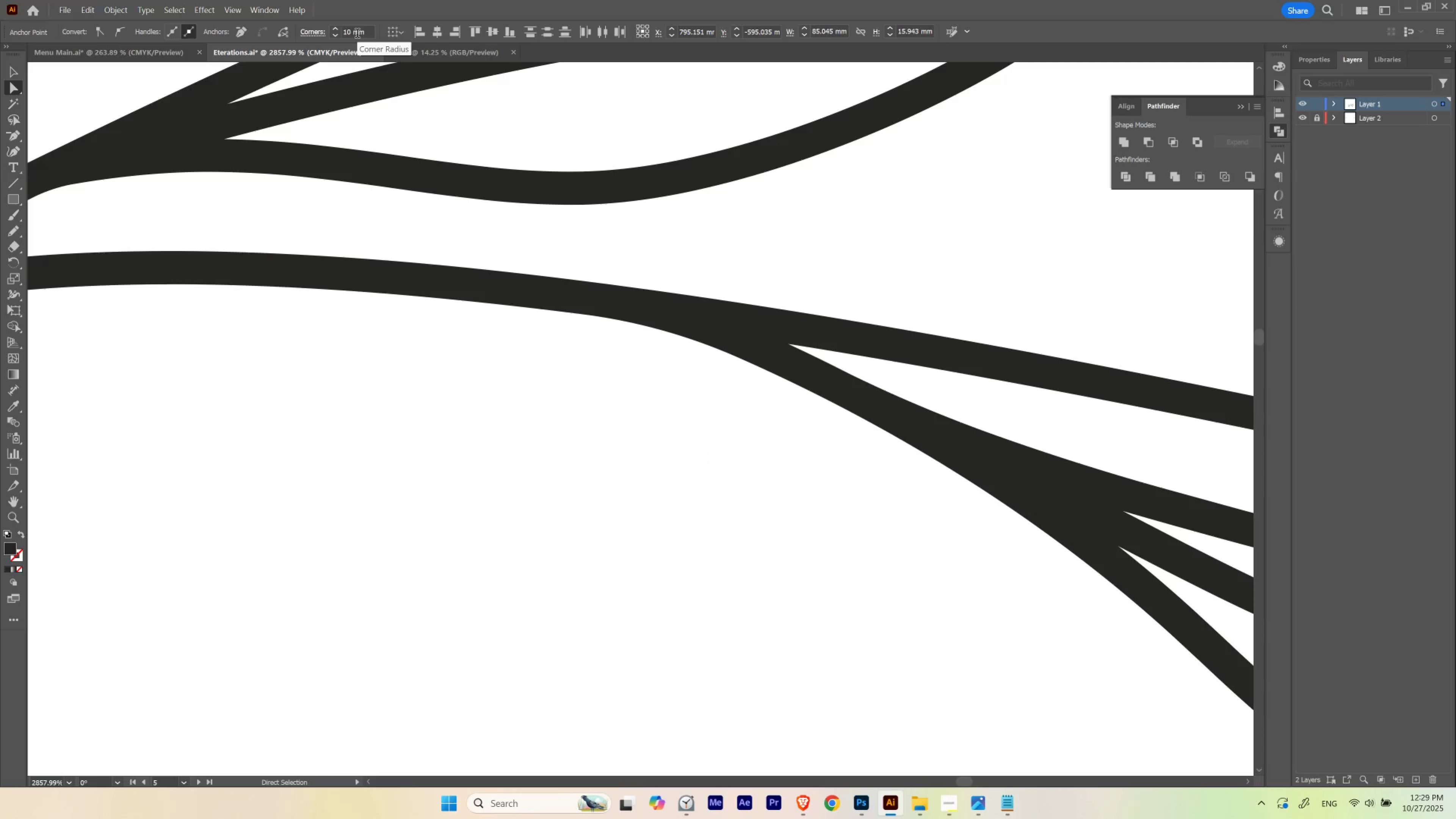 
scroll: coordinate [357, 34], scroll_direction: none, amount: 0.0
 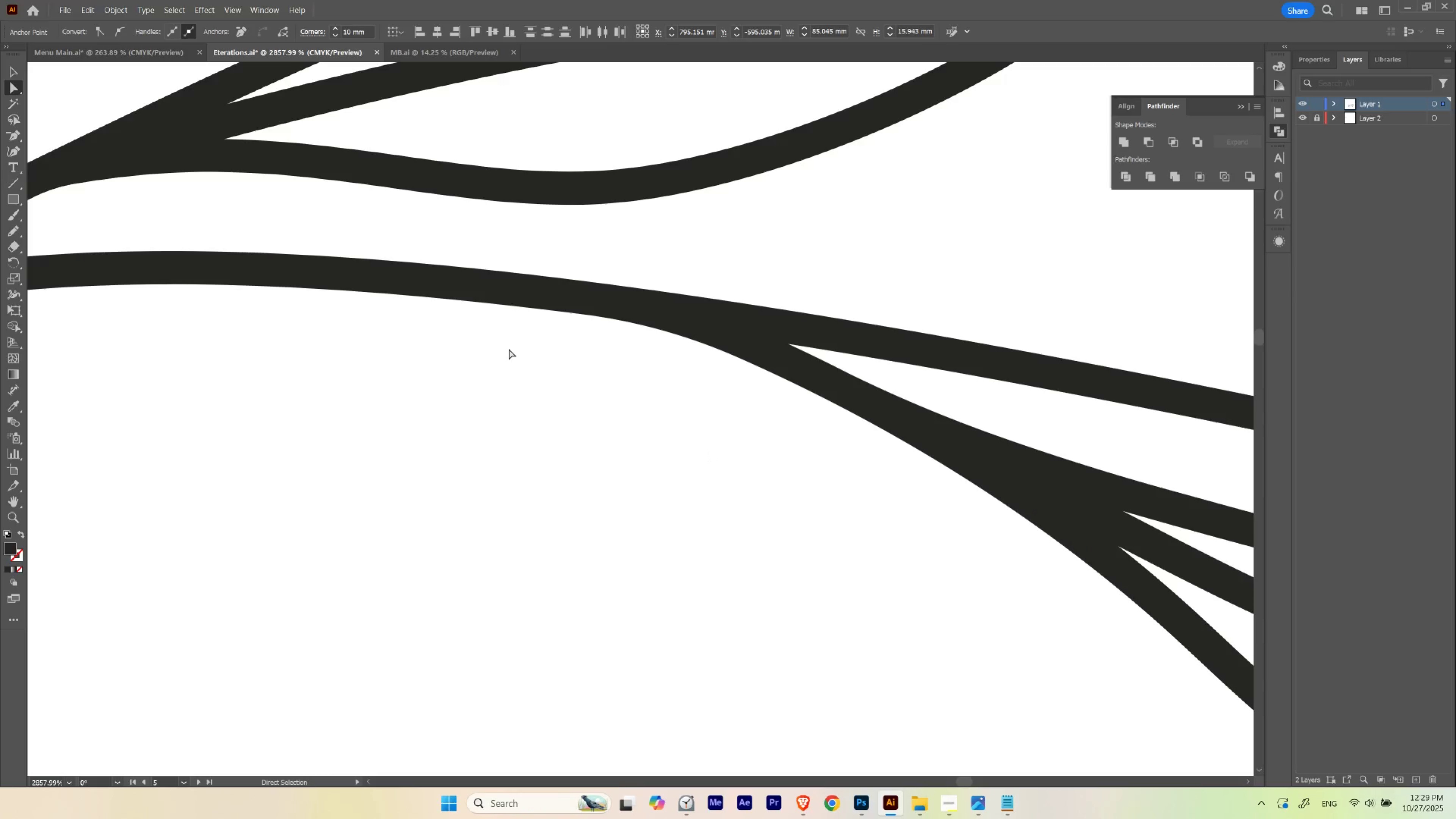 
left_click([527, 373])
 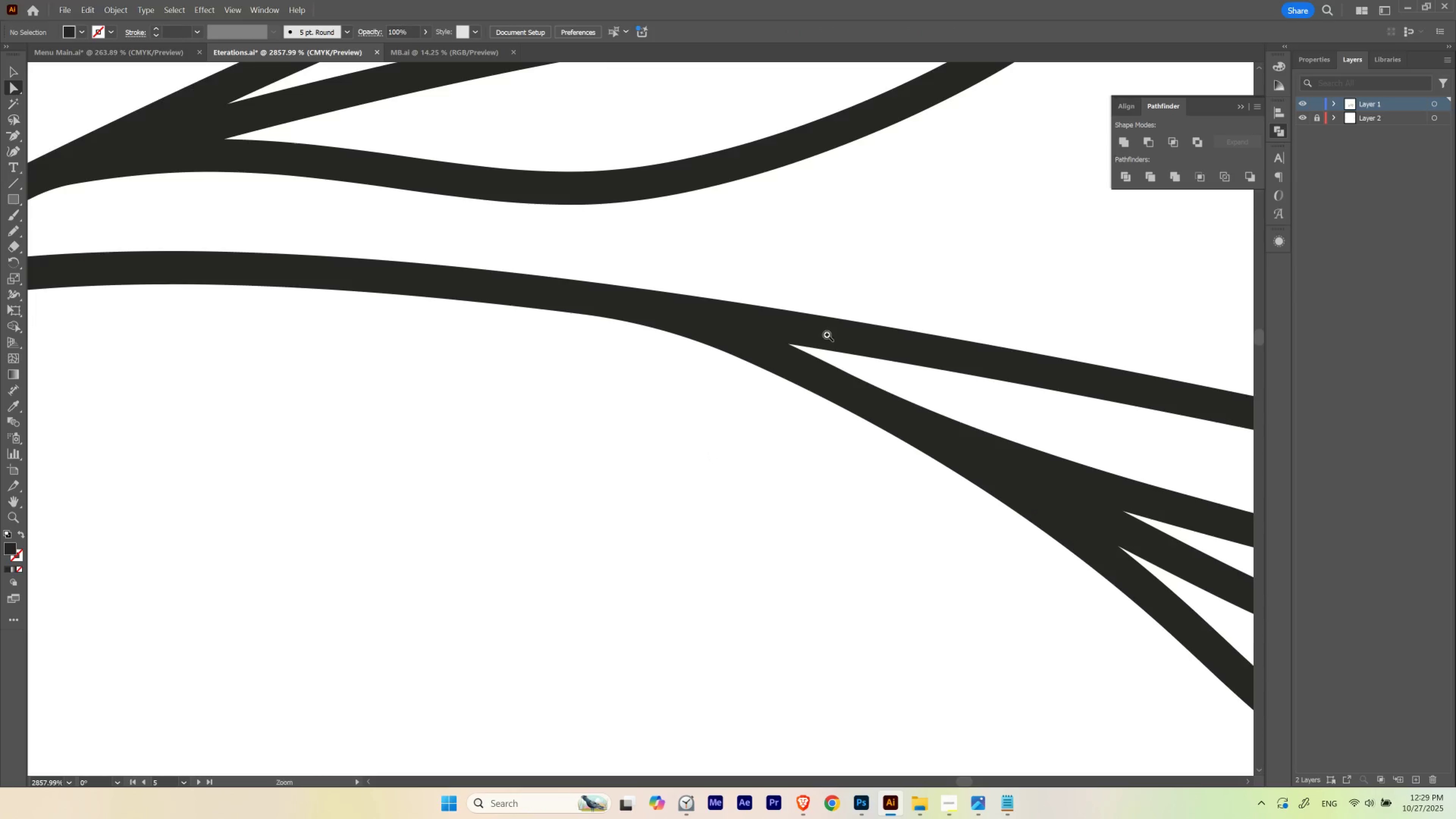 
hold_key(key=Space, duration=1.78)
 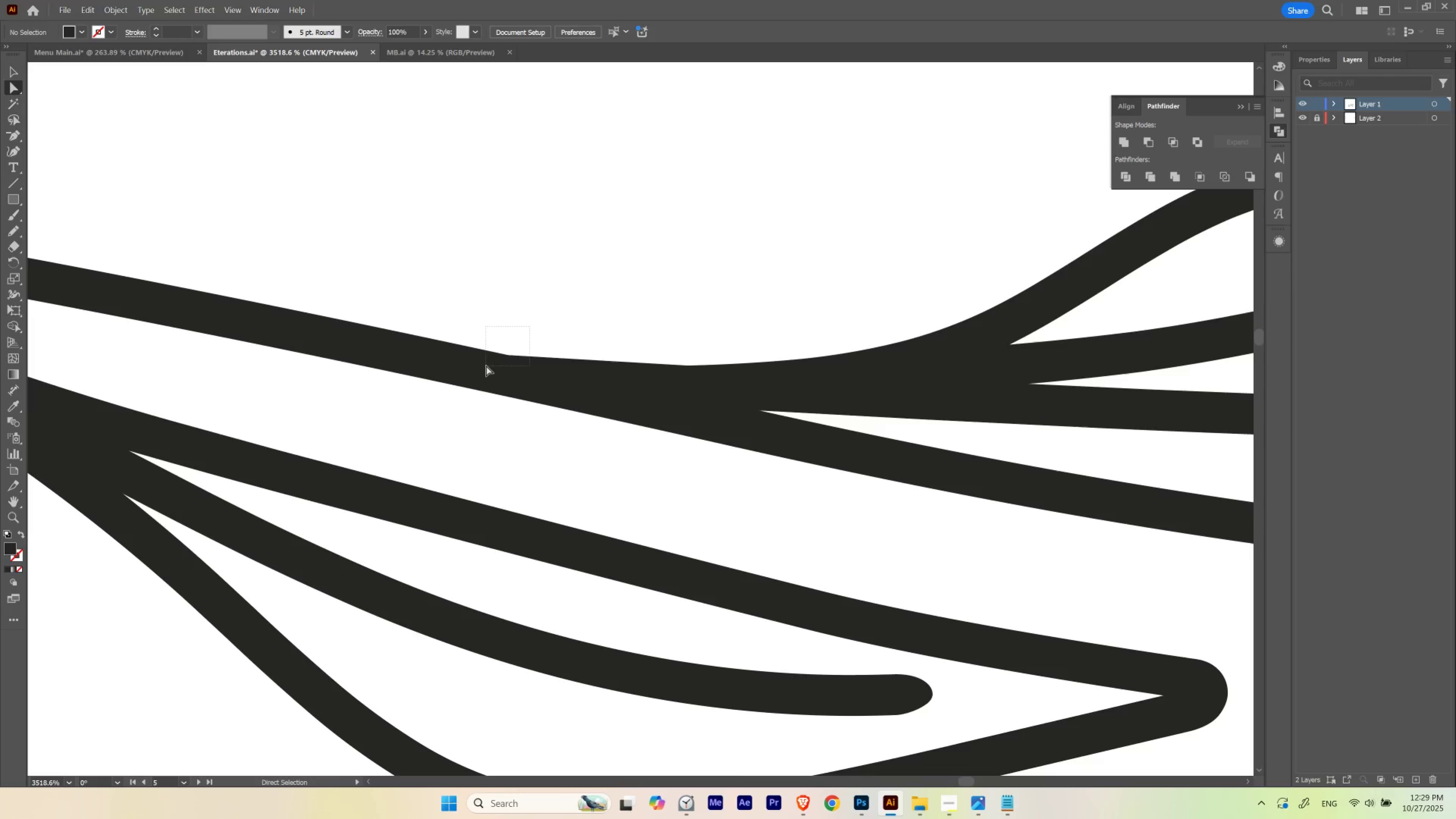 
hold_key(key=ControlLeft, duration=0.38)
 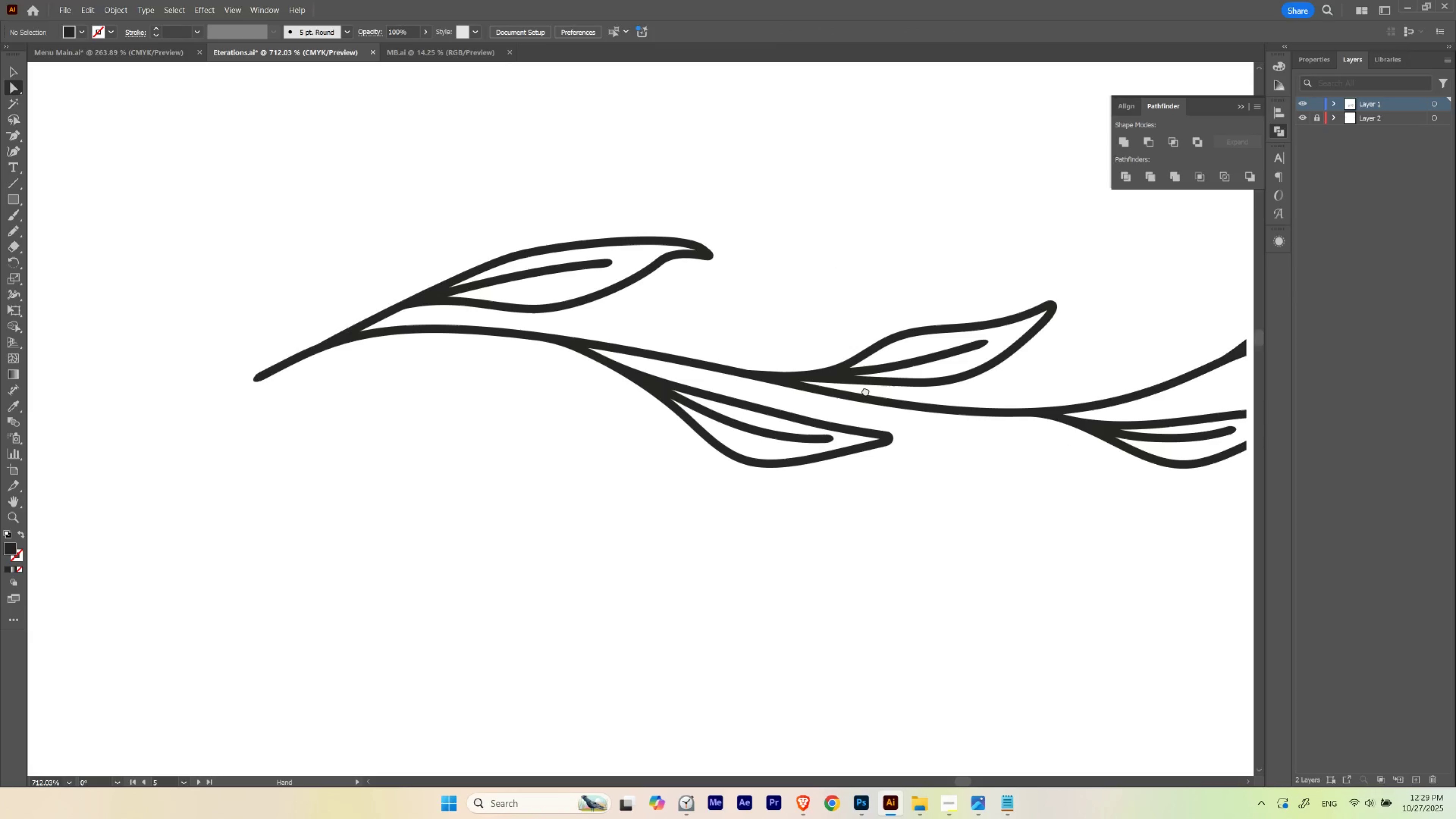 
hold_key(key=ControlLeft, duration=0.59)
 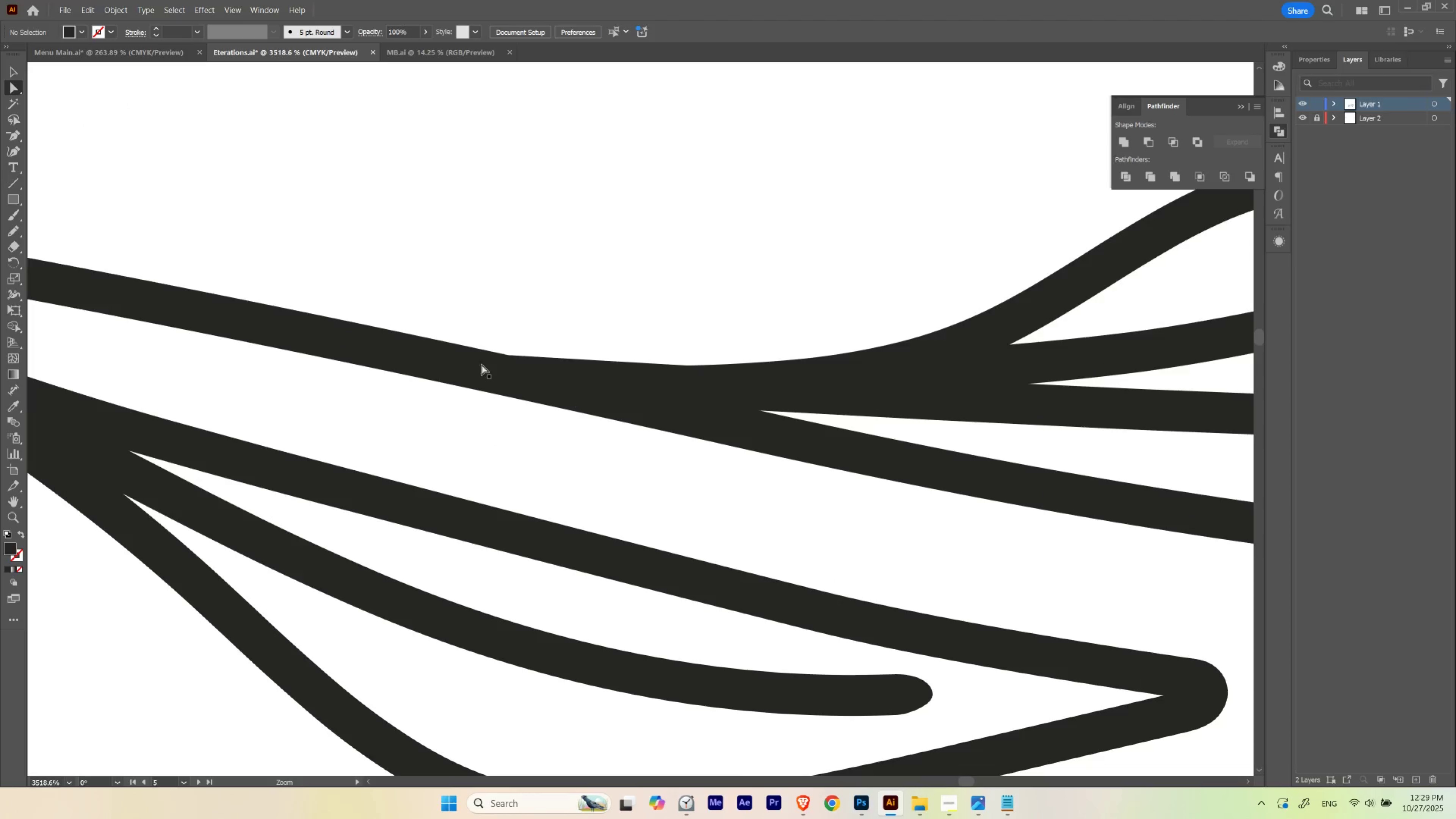 
key(A)
 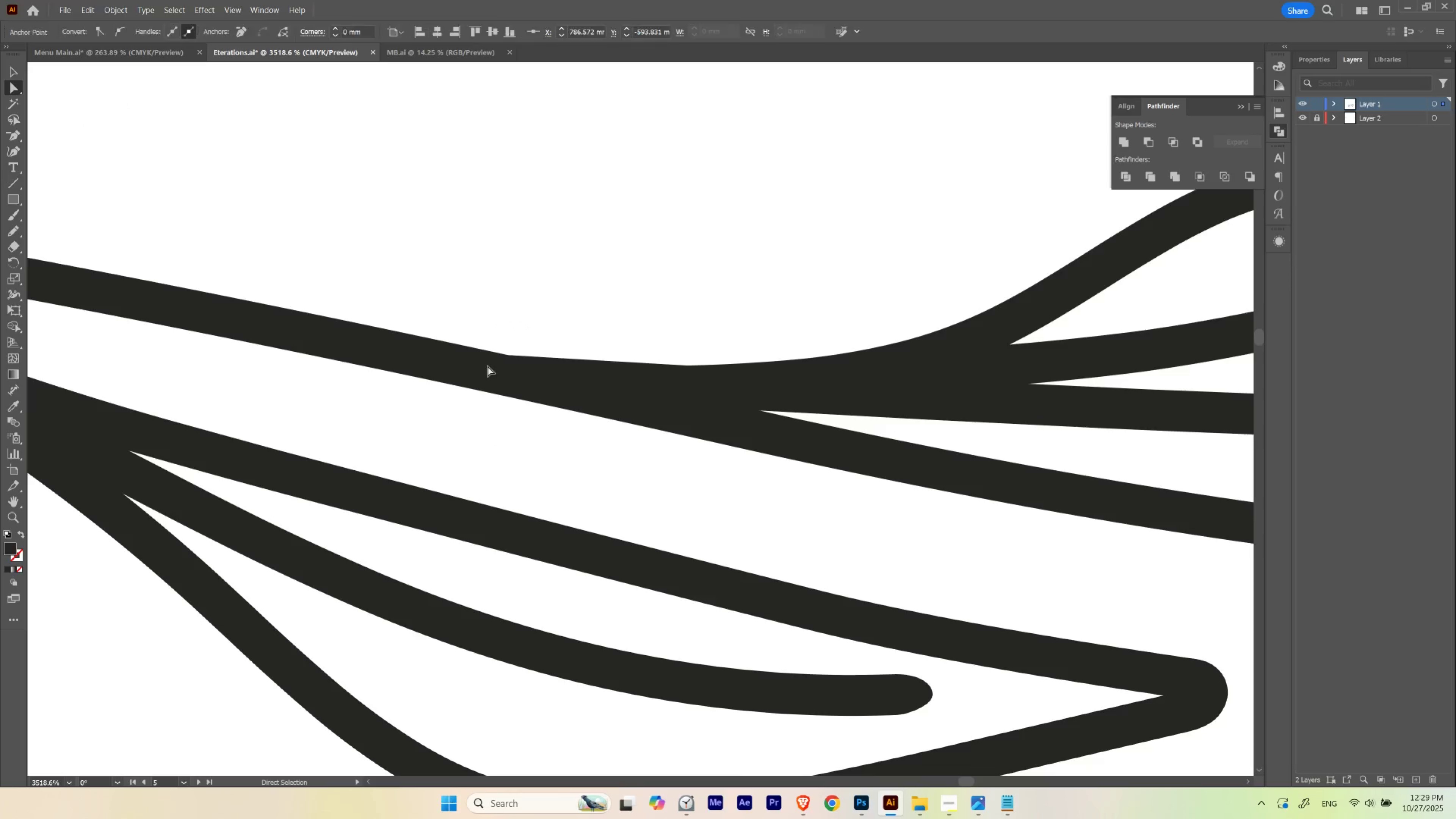 
key(Control+ControlLeft)
 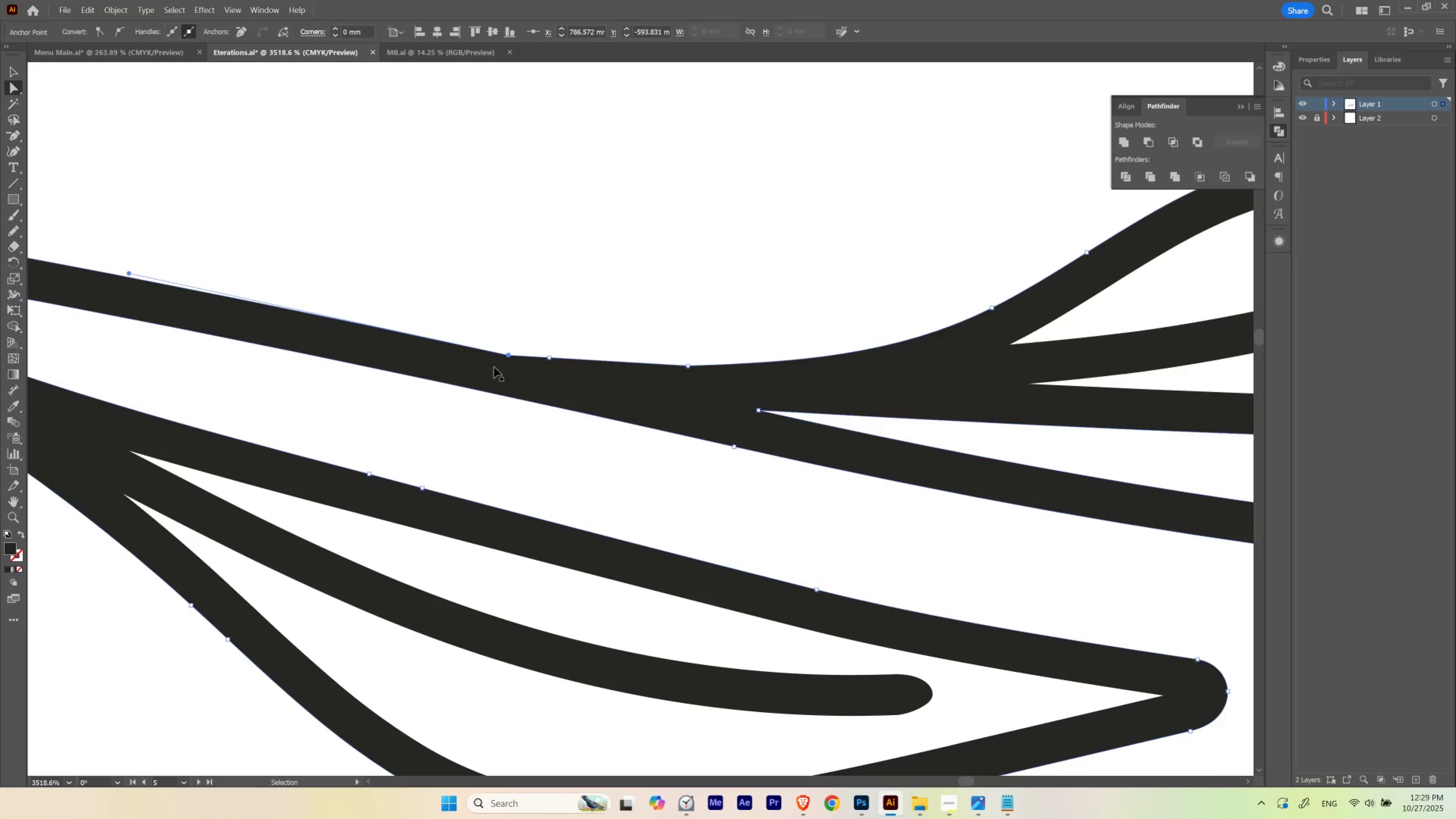 
key(Control+H)
 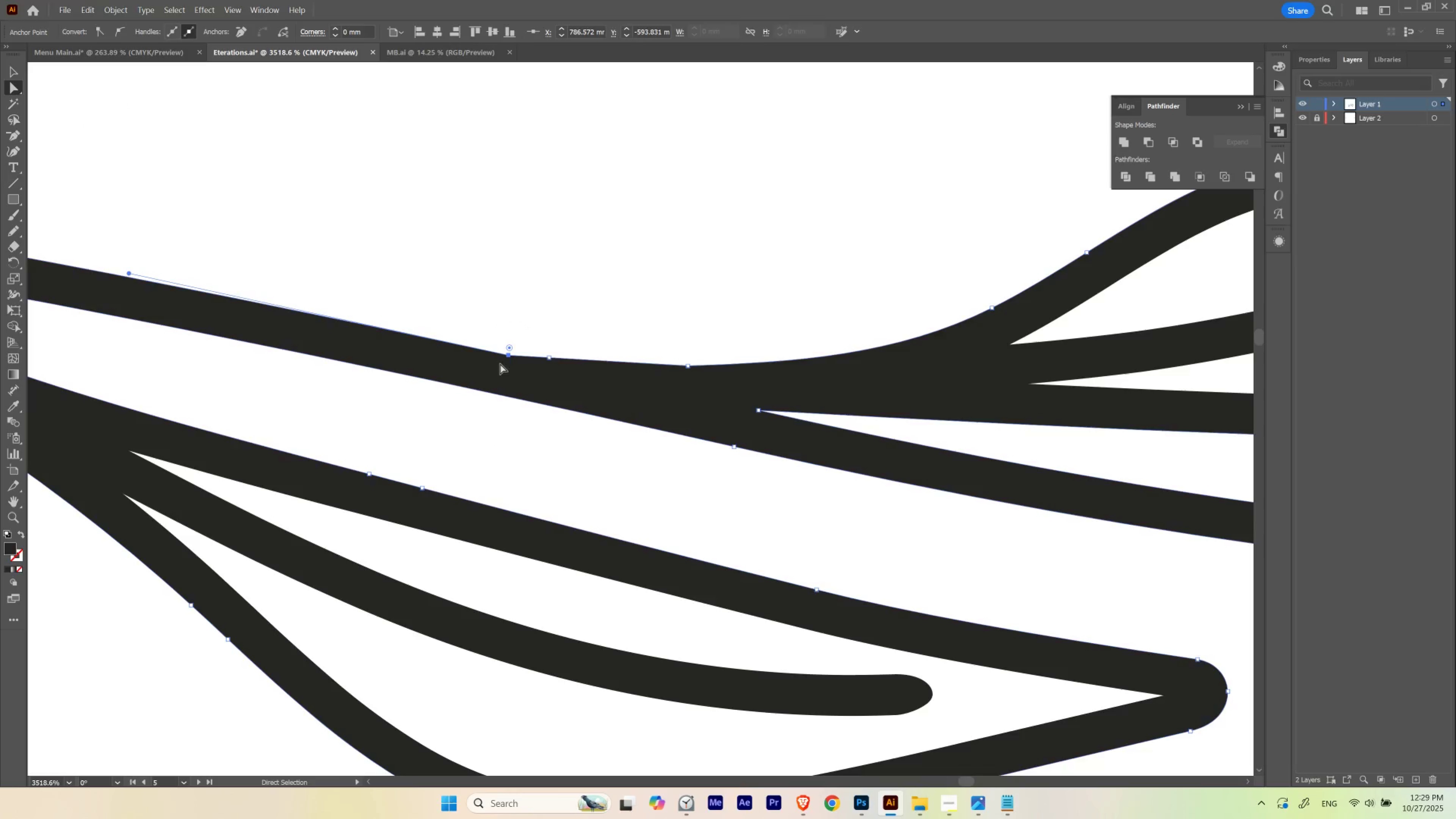 
hold_key(key=ControlLeft, duration=0.64)
 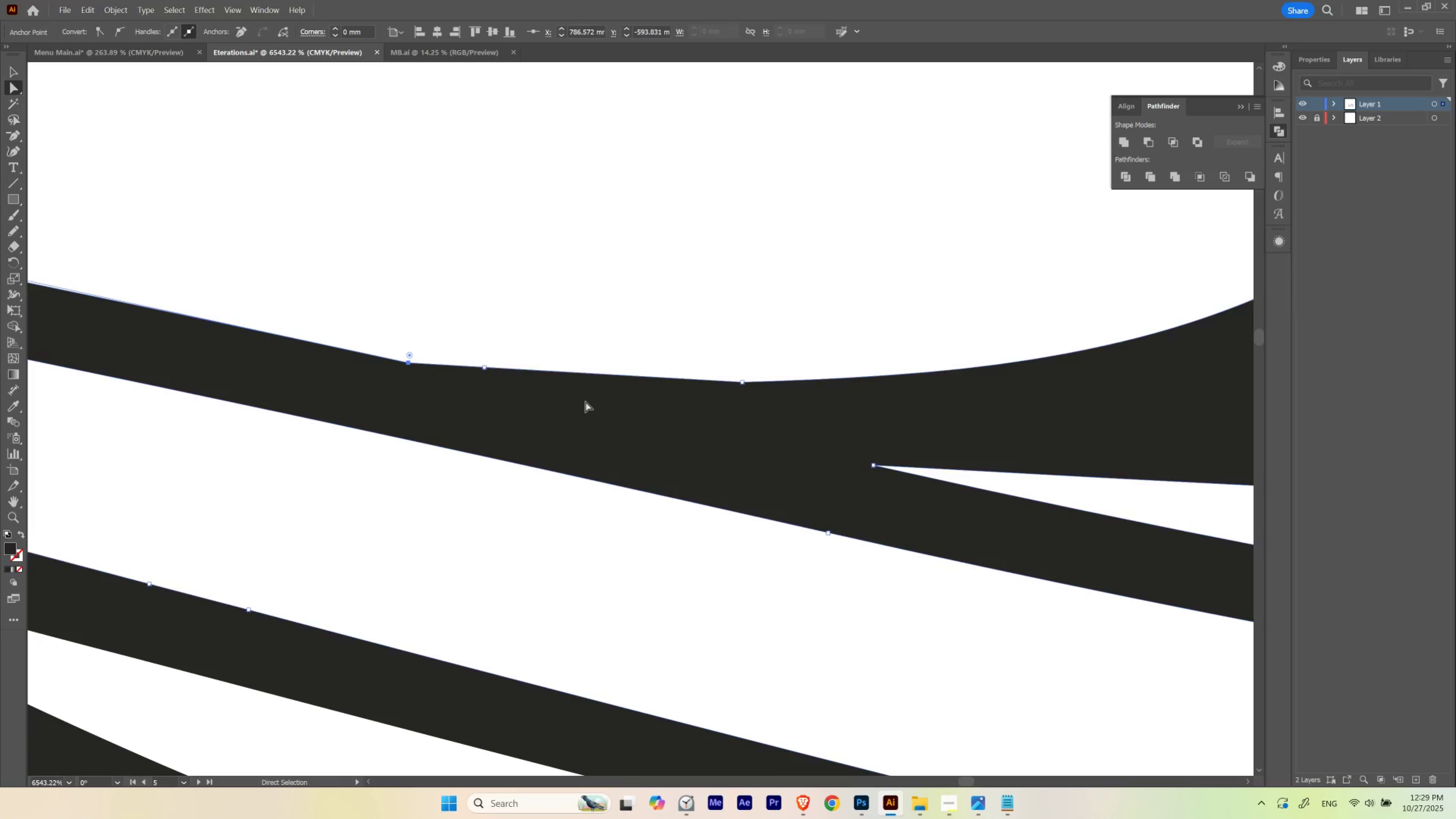 
hold_key(key=Space, duration=0.66)
 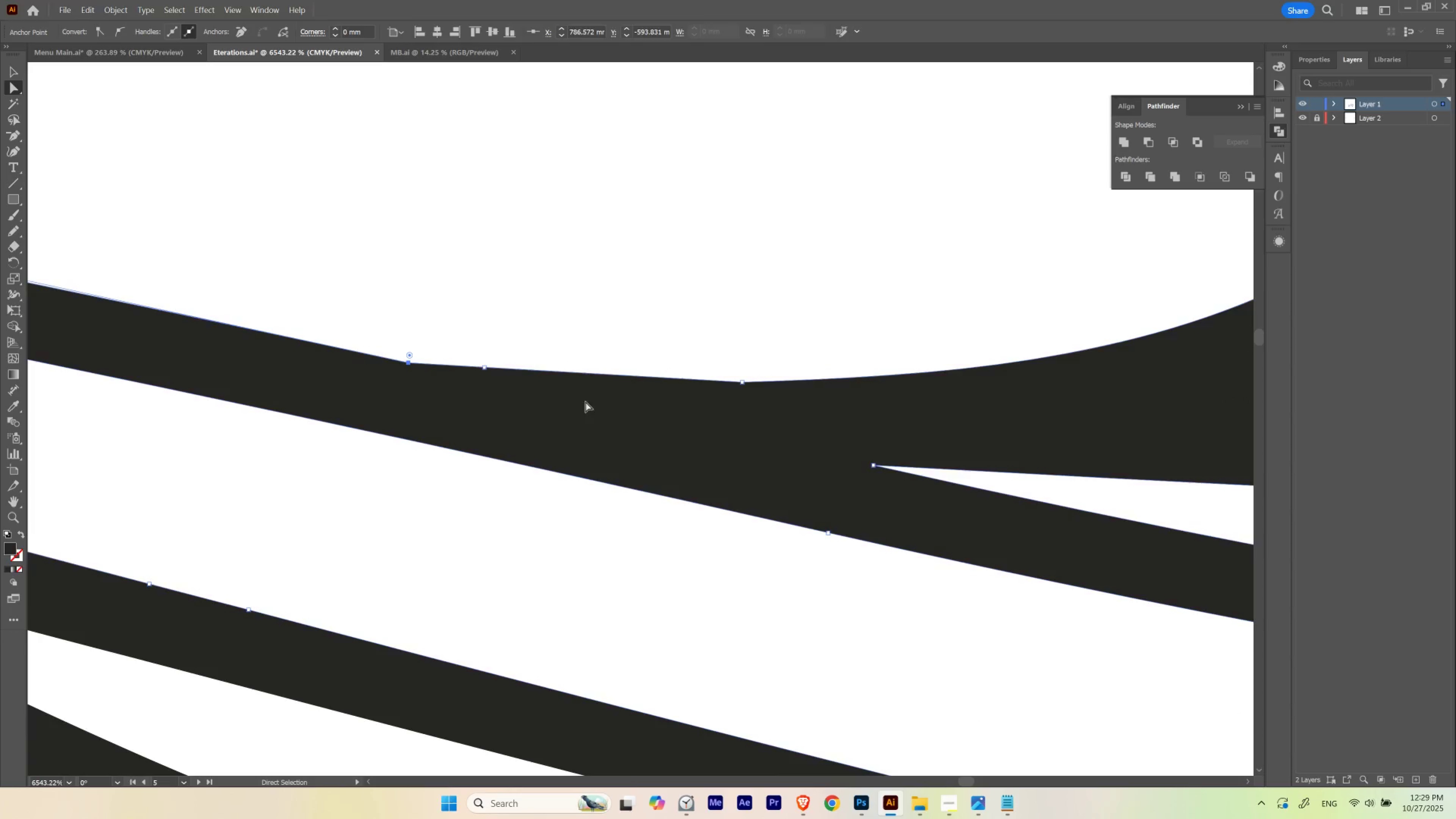 
key(Minus)
 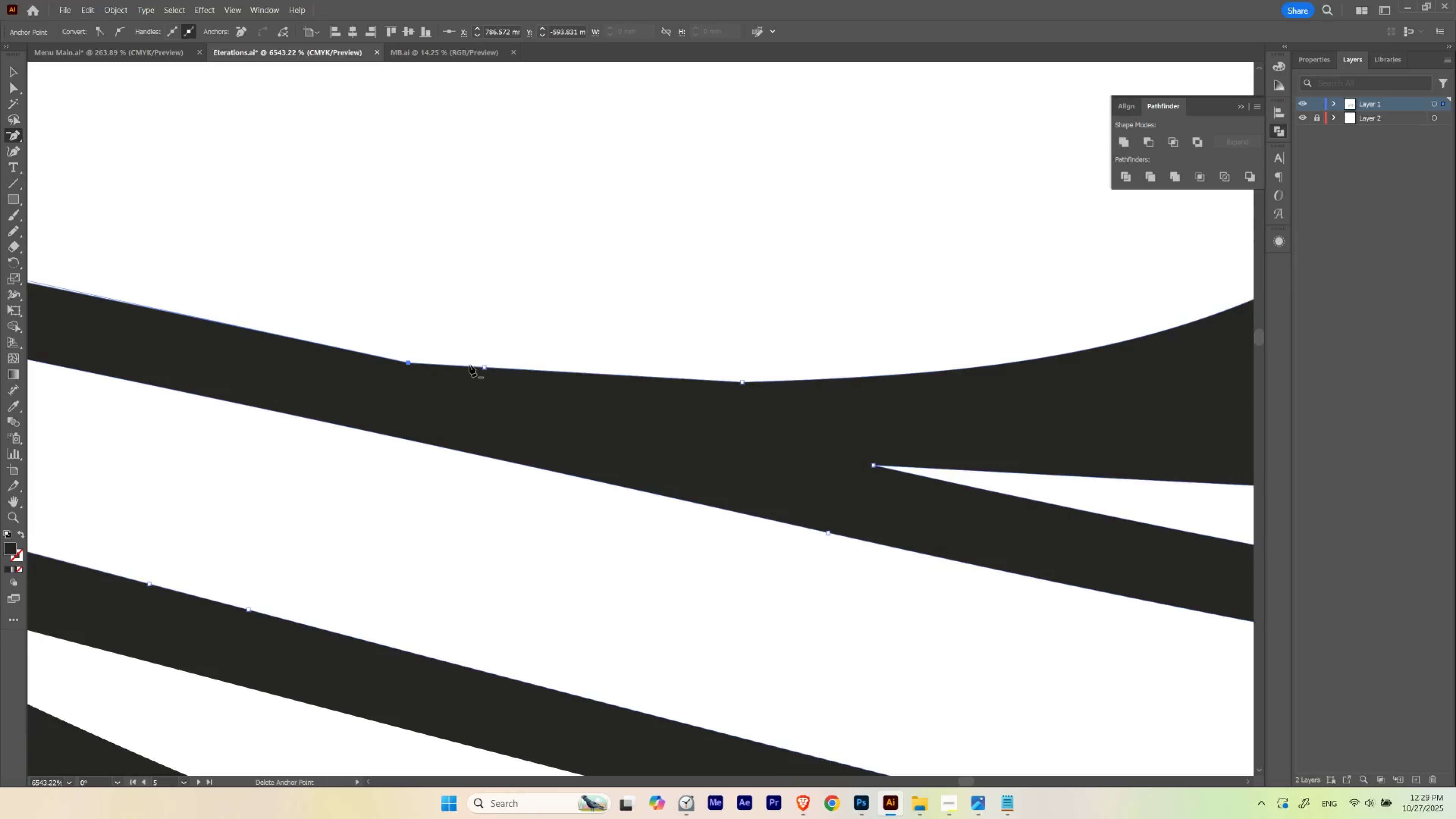 
hold_key(key=ShiftLeft, duration=0.98)
left_click([484, 367])
 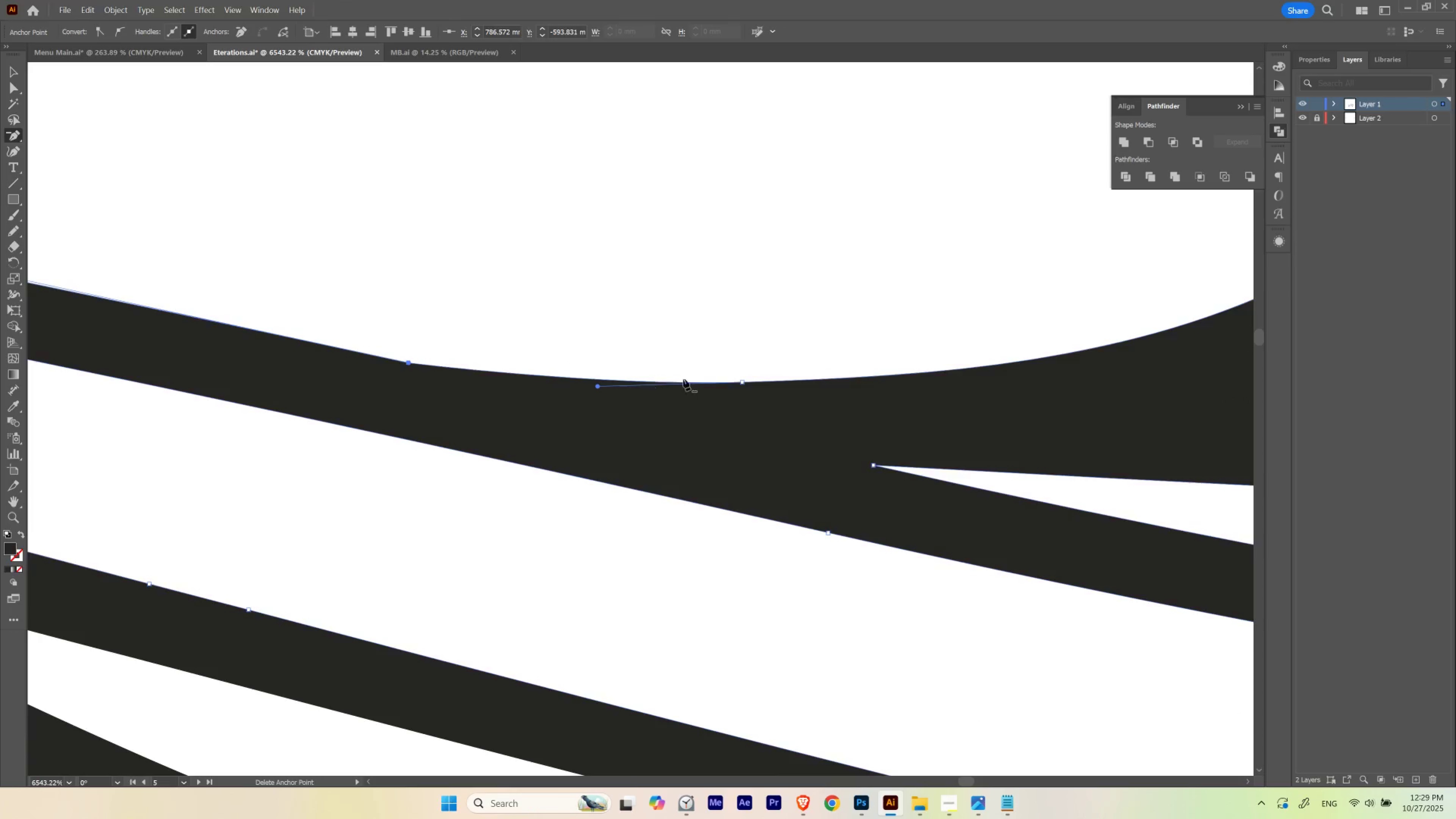 
key(A)
 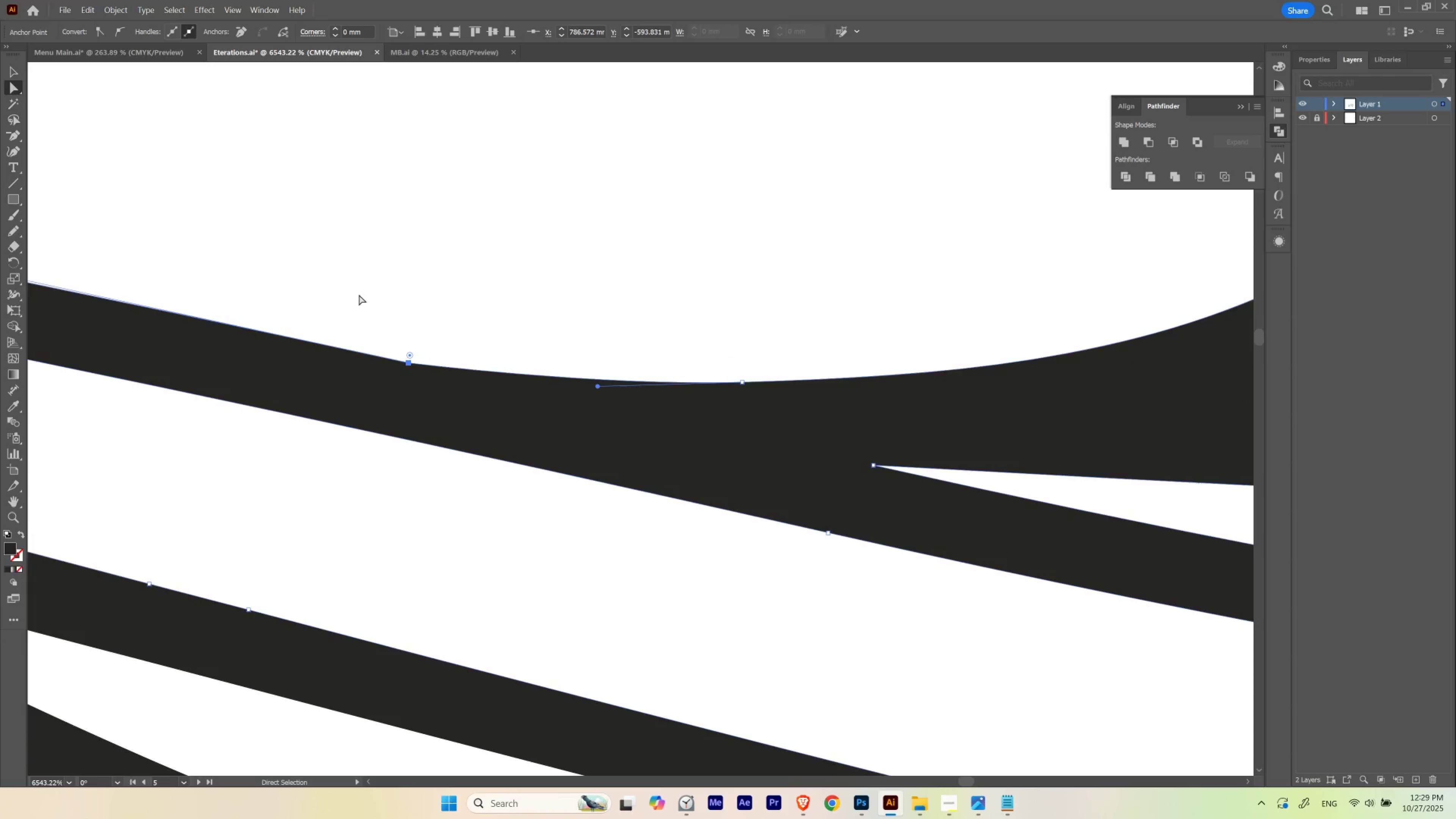 
key(P)
 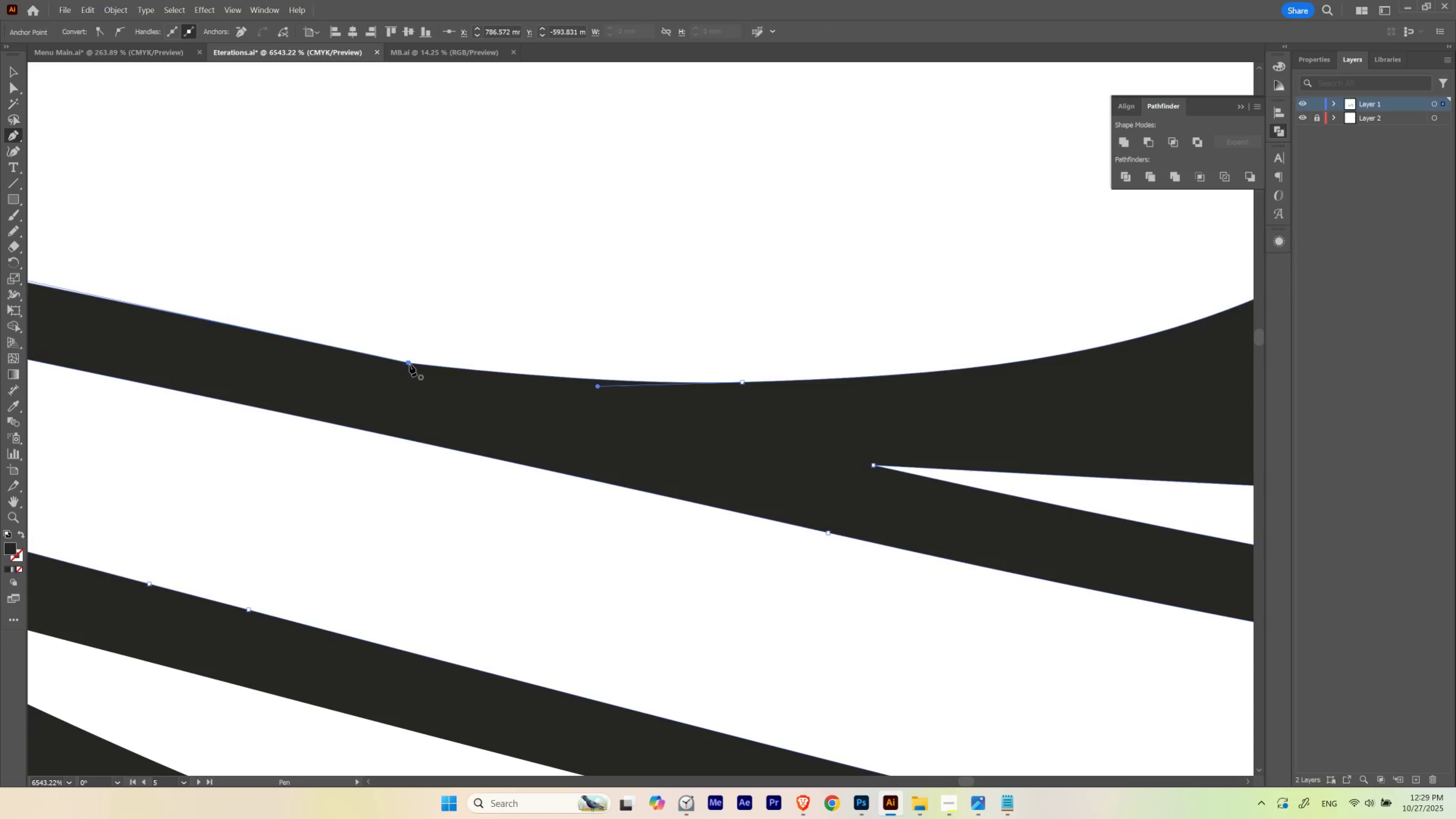 
hold_key(key=AltLeft, duration=1.5)
 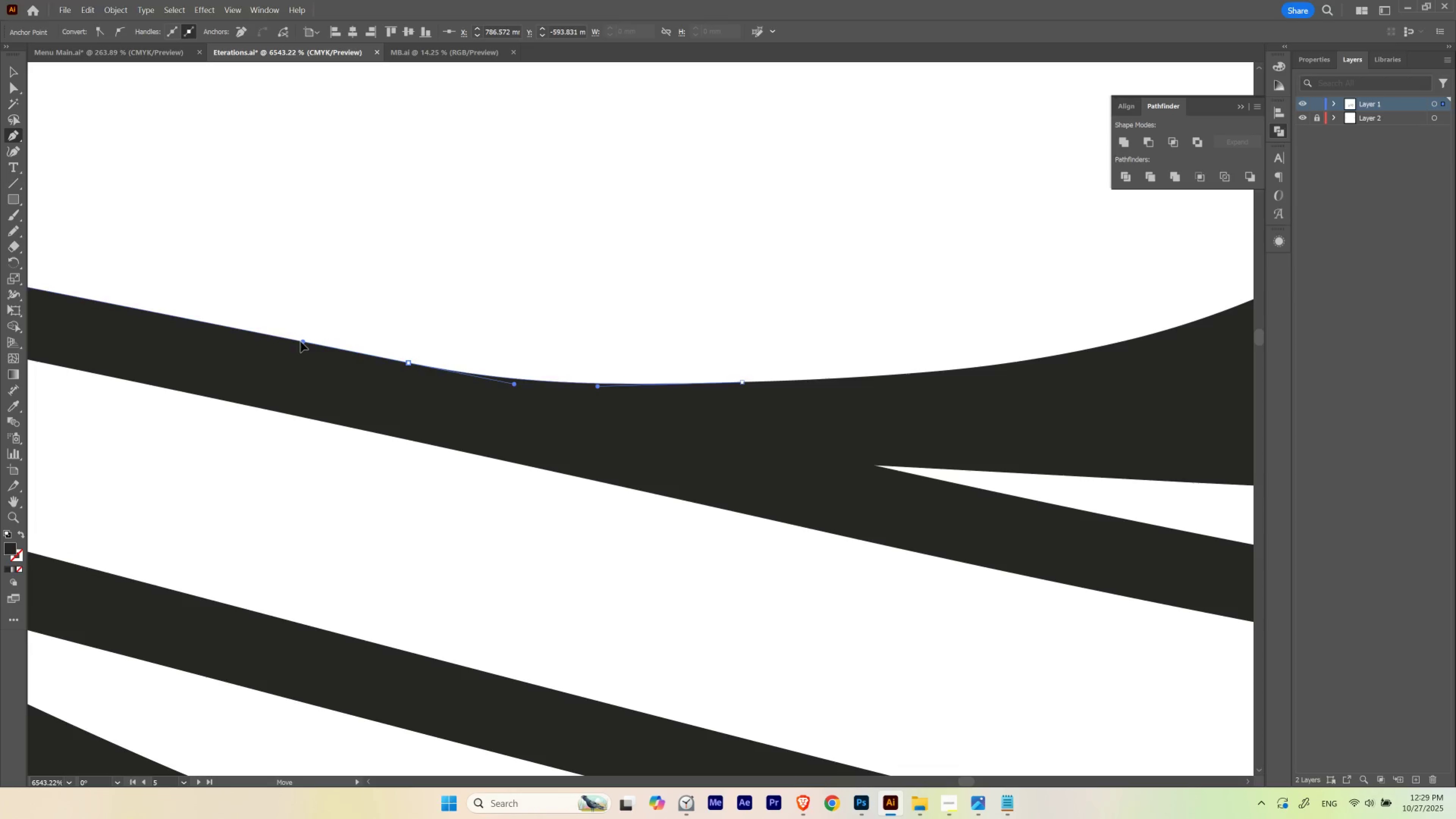 
hold_key(key=AltLeft, duration=1.51)
 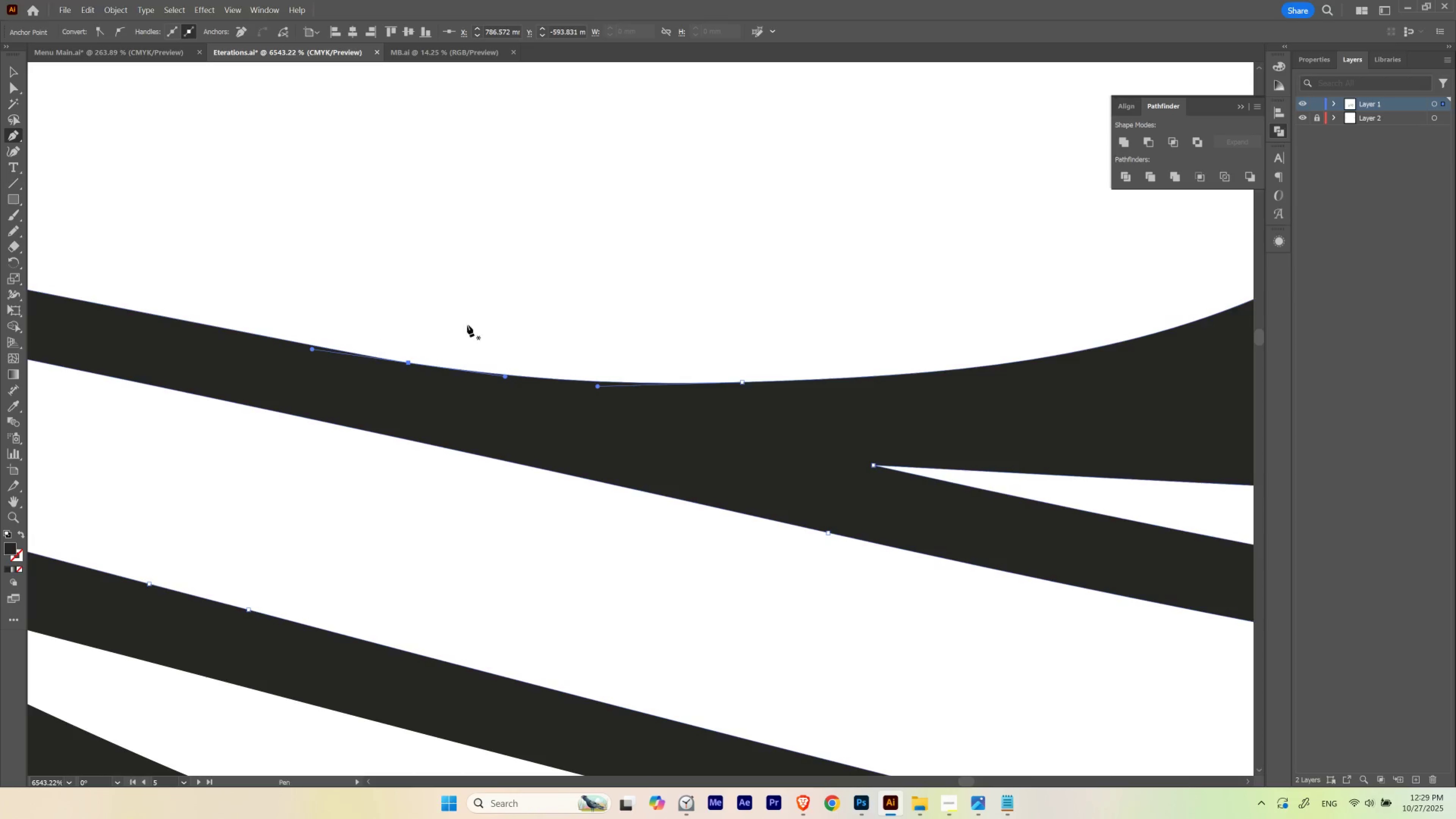 
hold_key(key=AltLeft, duration=0.49)
 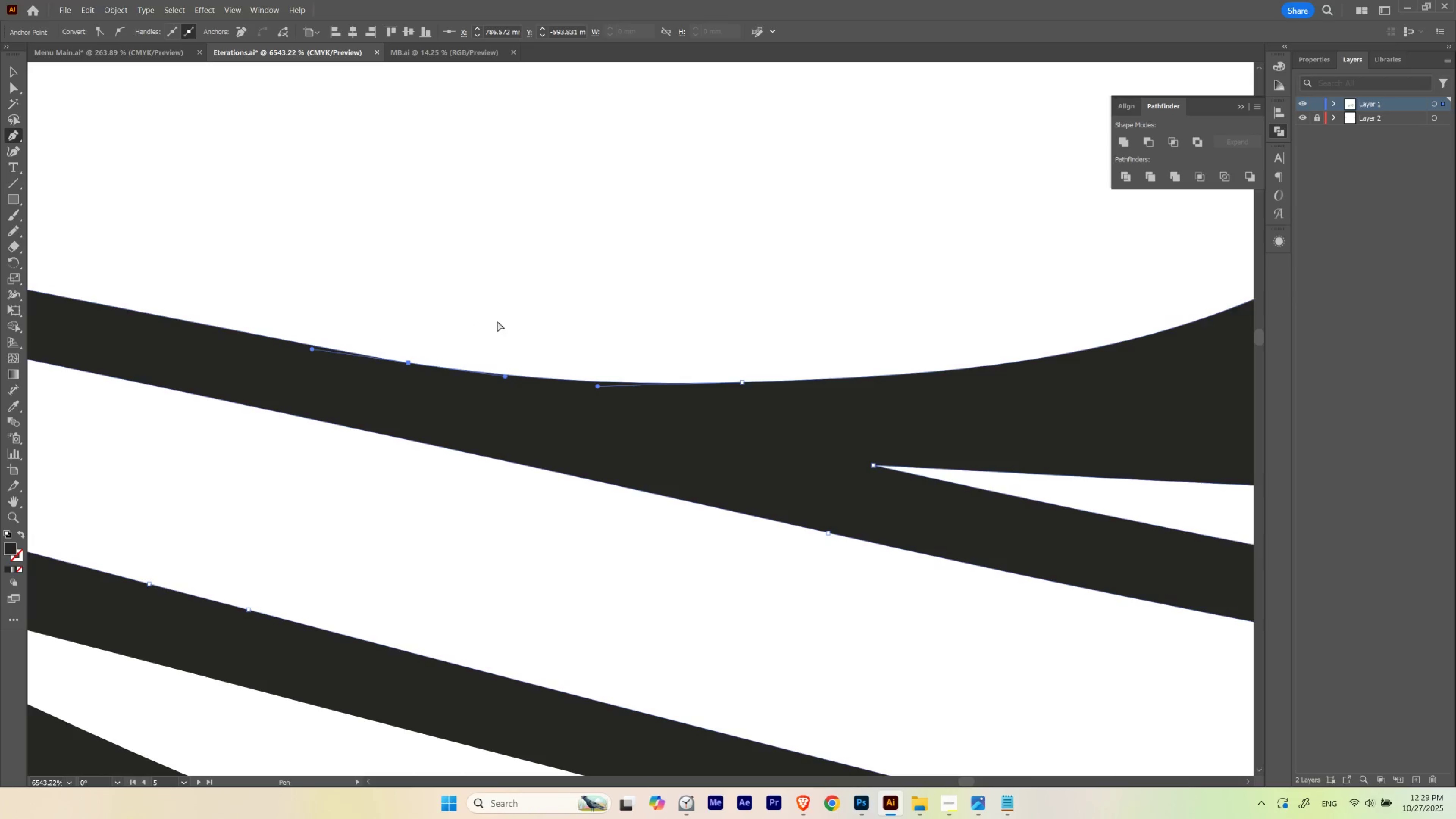 
key(A)
 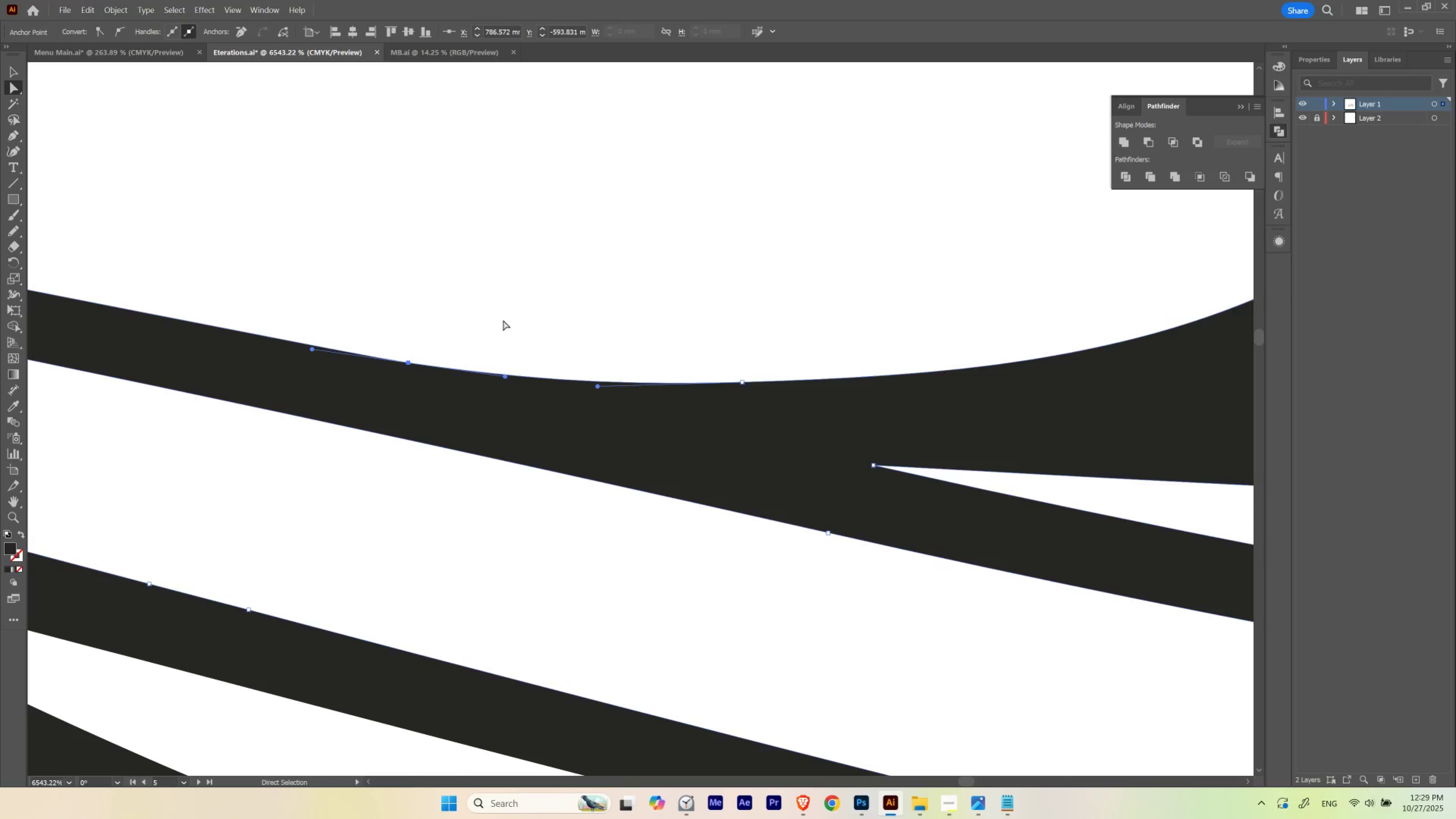 
left_click([503, 320])
 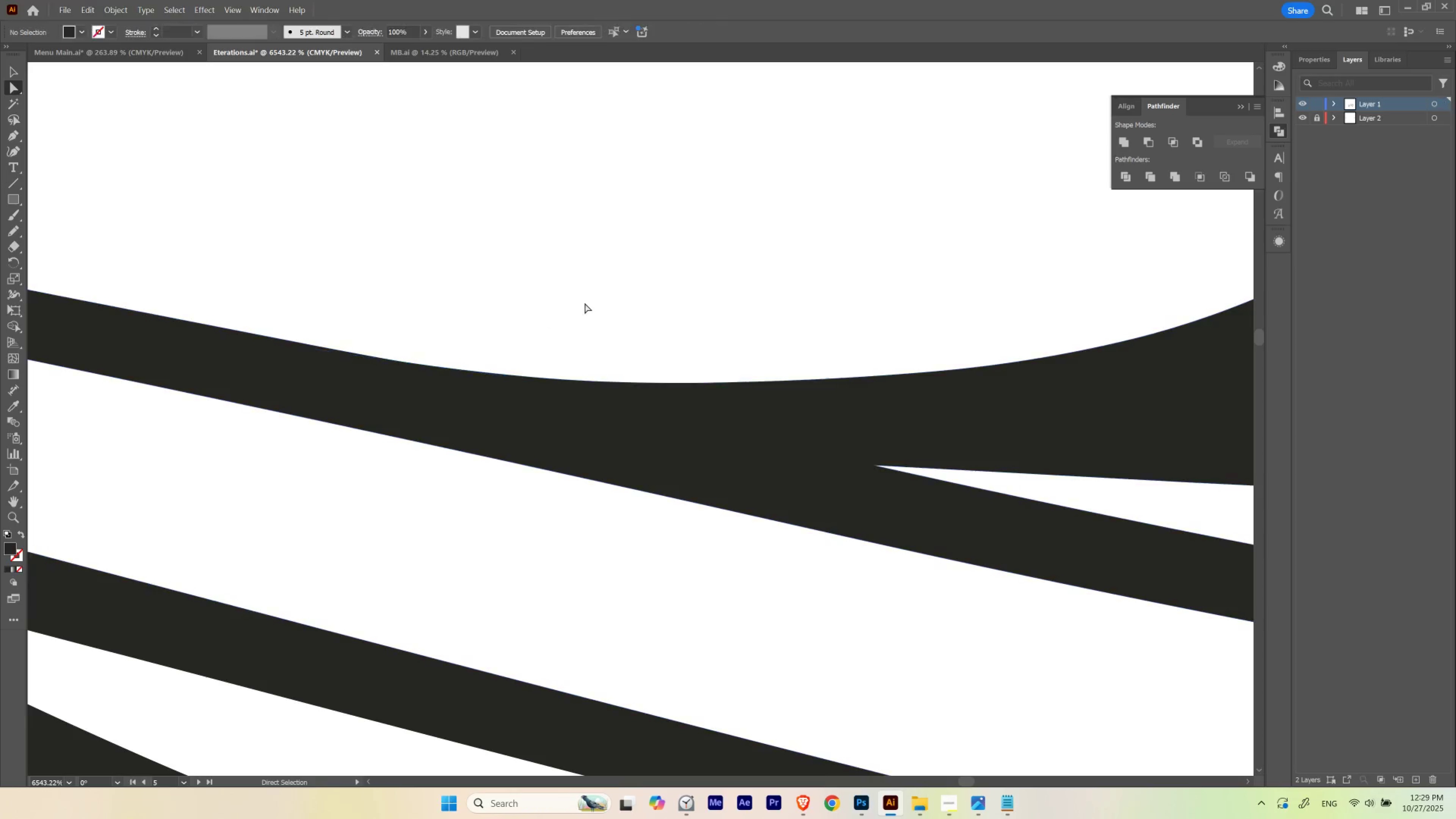 
hold_key(key=Space, duration=4.0)
 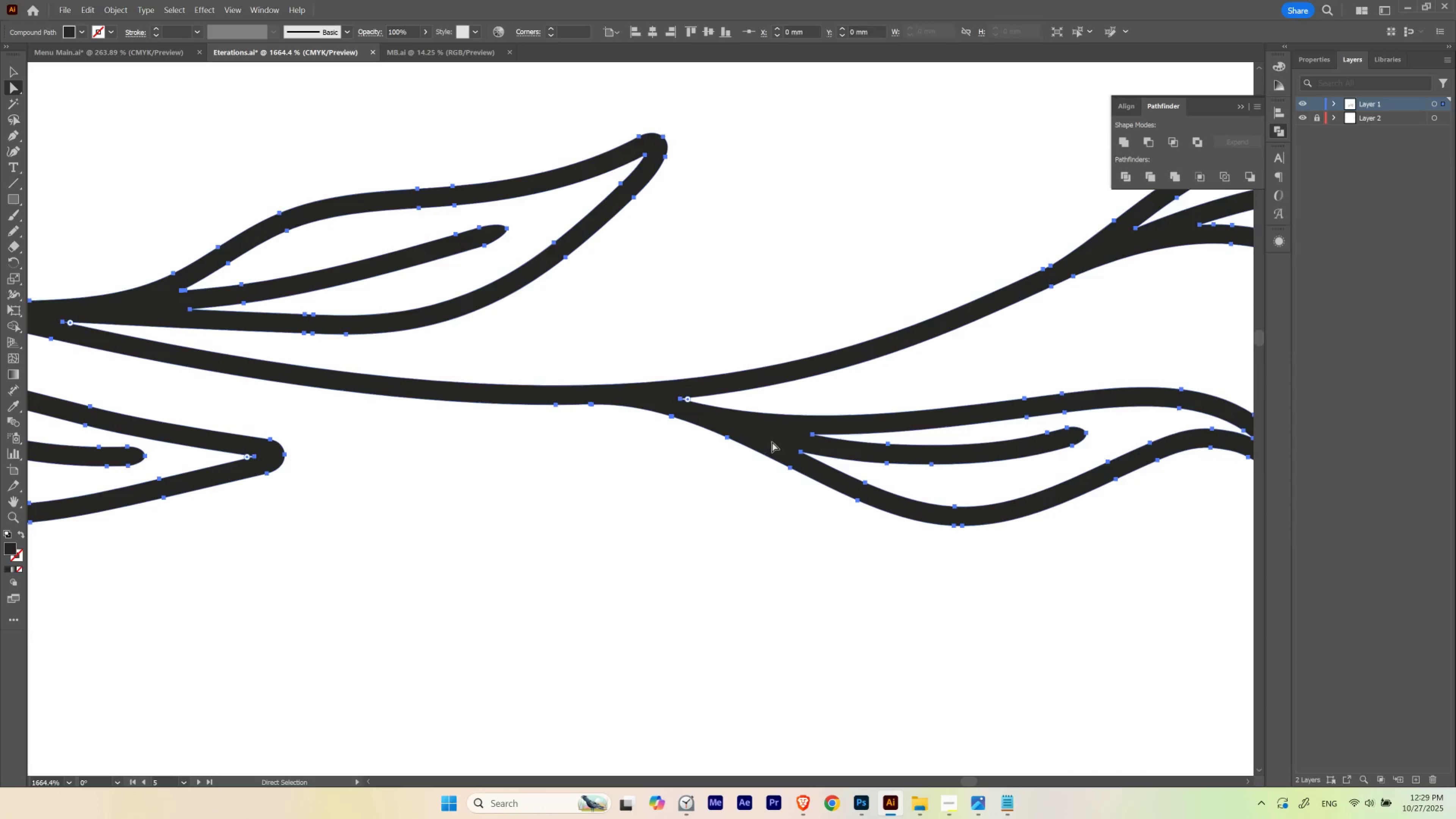 
hold_key(key=ControlLeft, duration=0.4)
 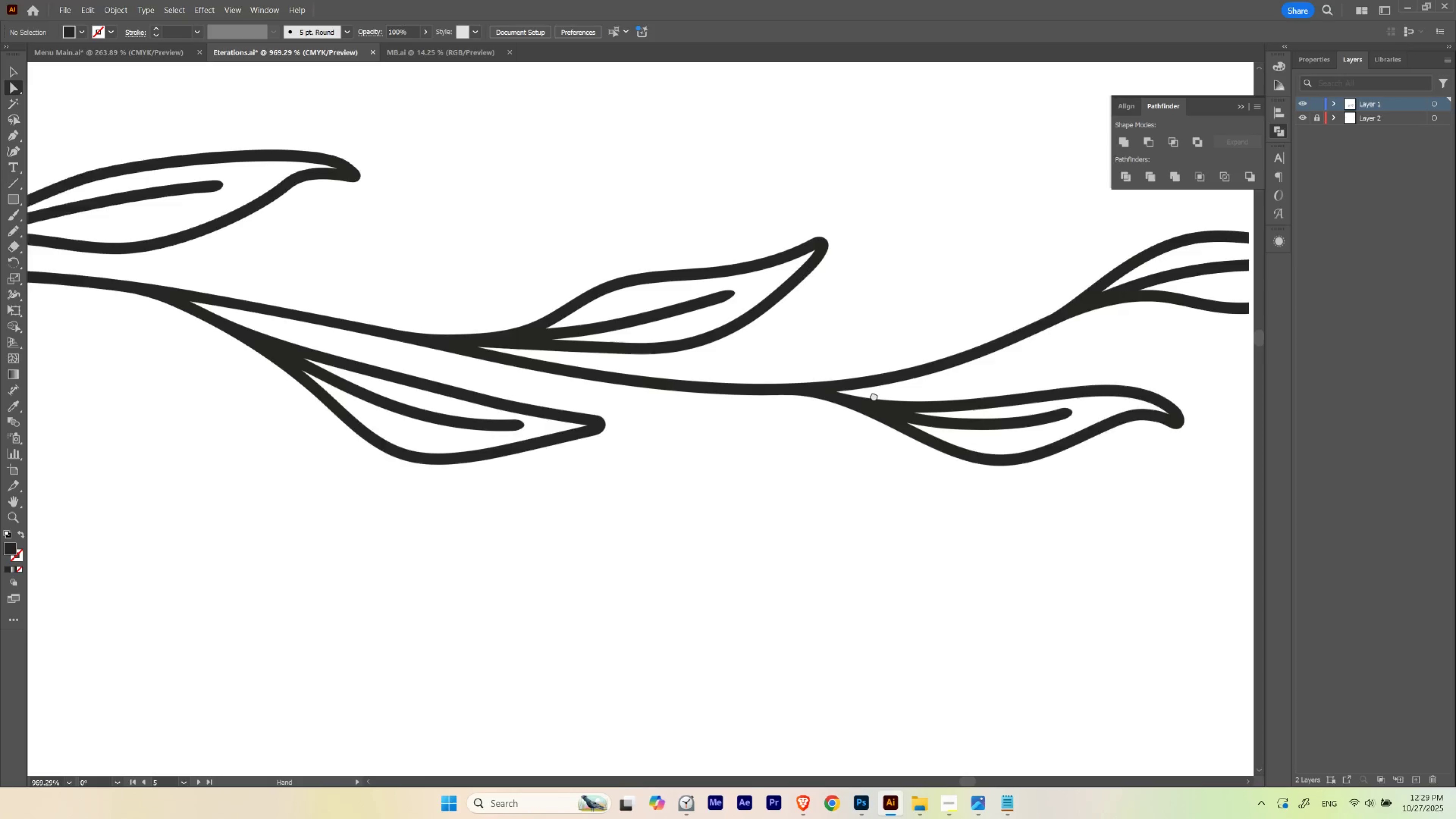 
hold_key(key=ControlLeft, duration=0.74)
 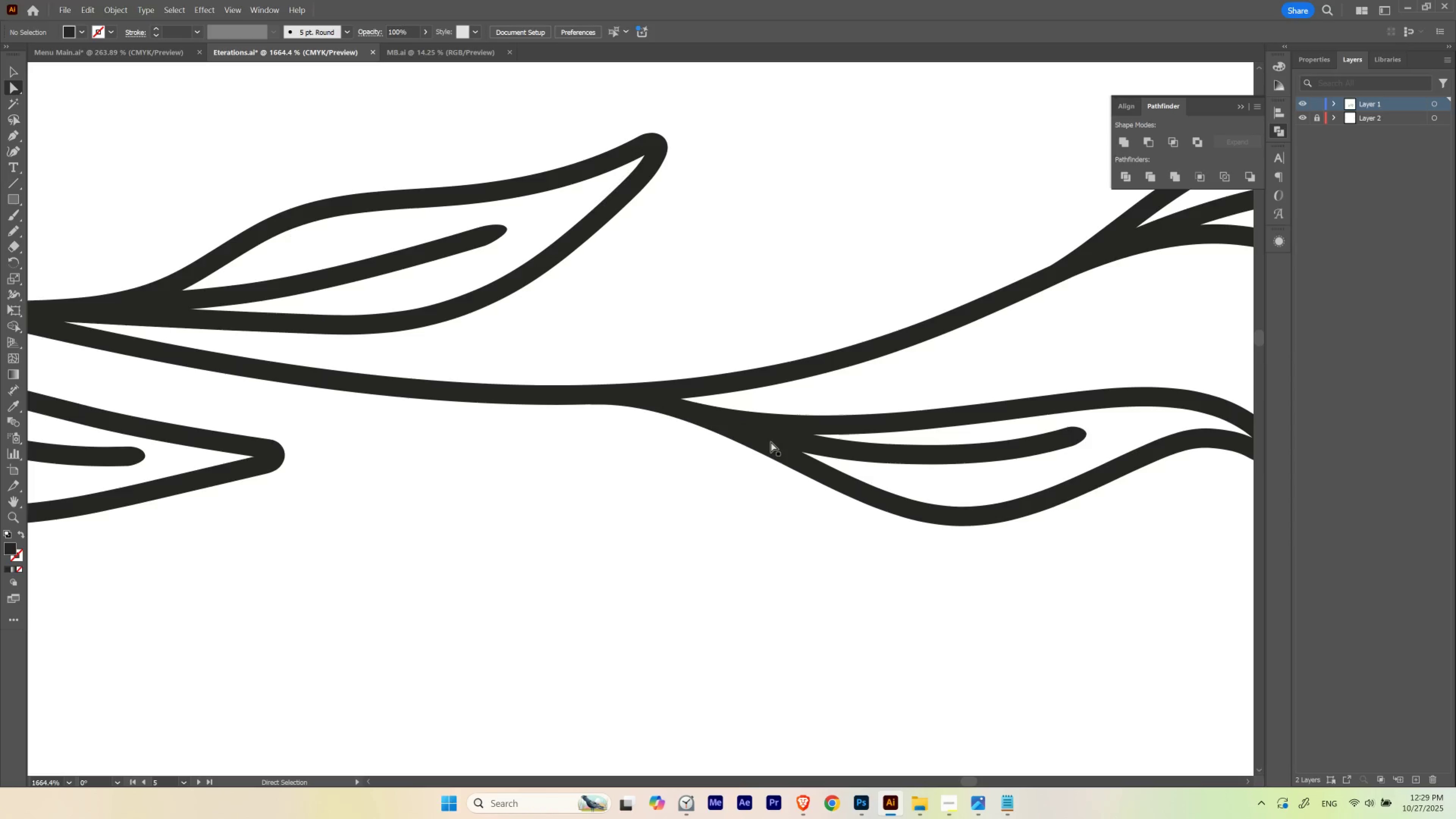 
left_click([771, 442])
 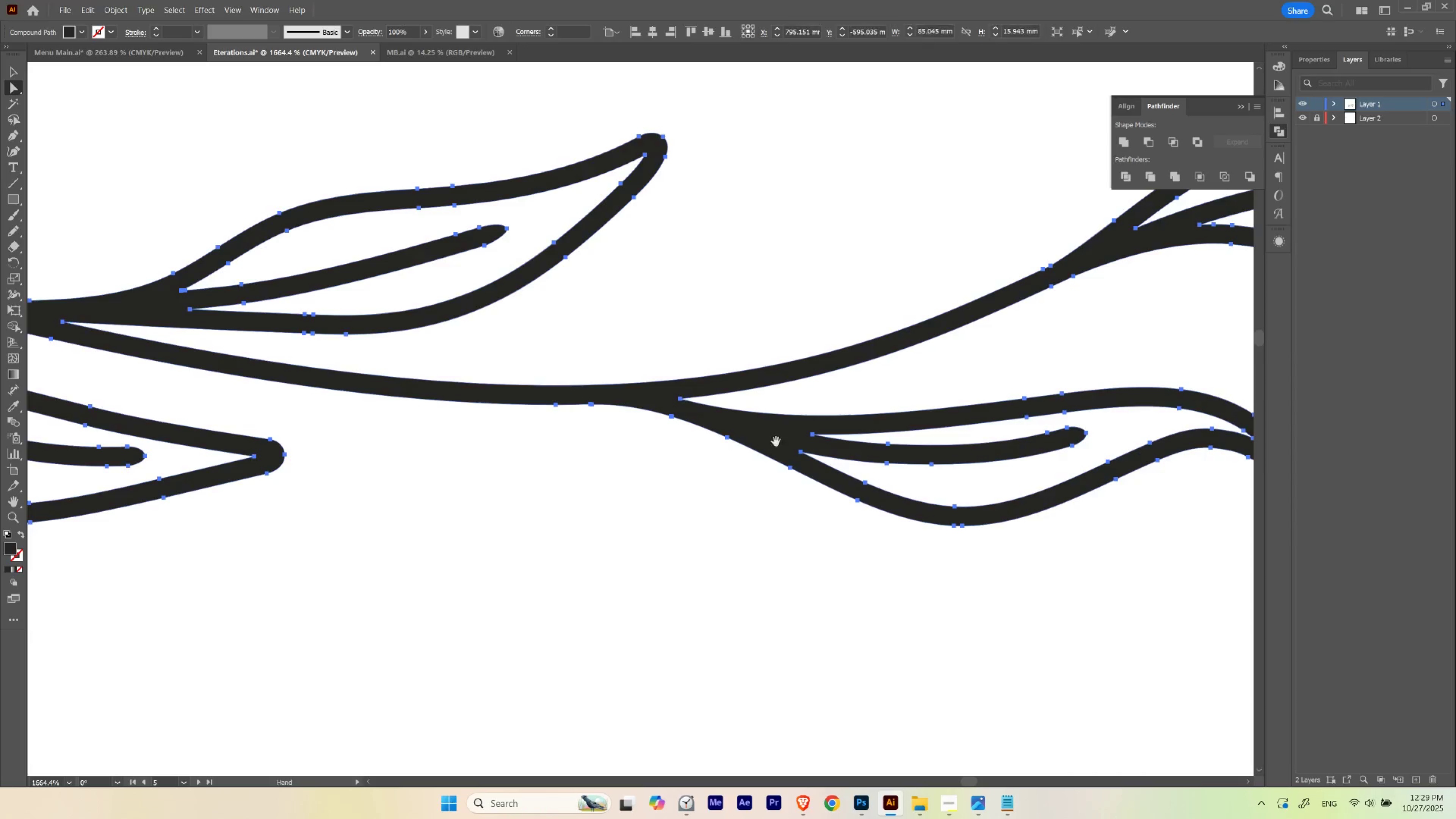 
hold_key(key=Space, duration=0.76)
 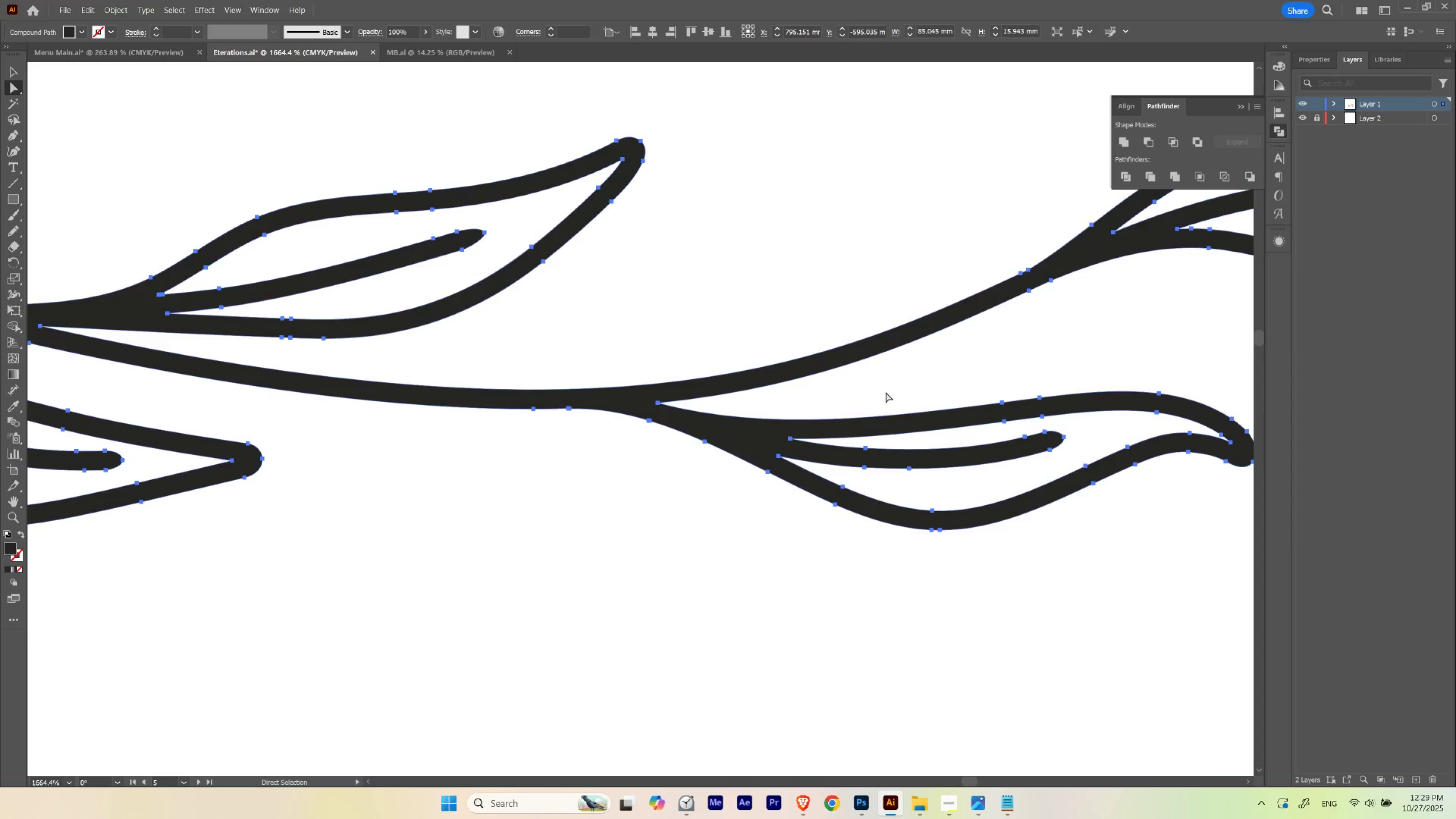 
left_click([886, 392])
 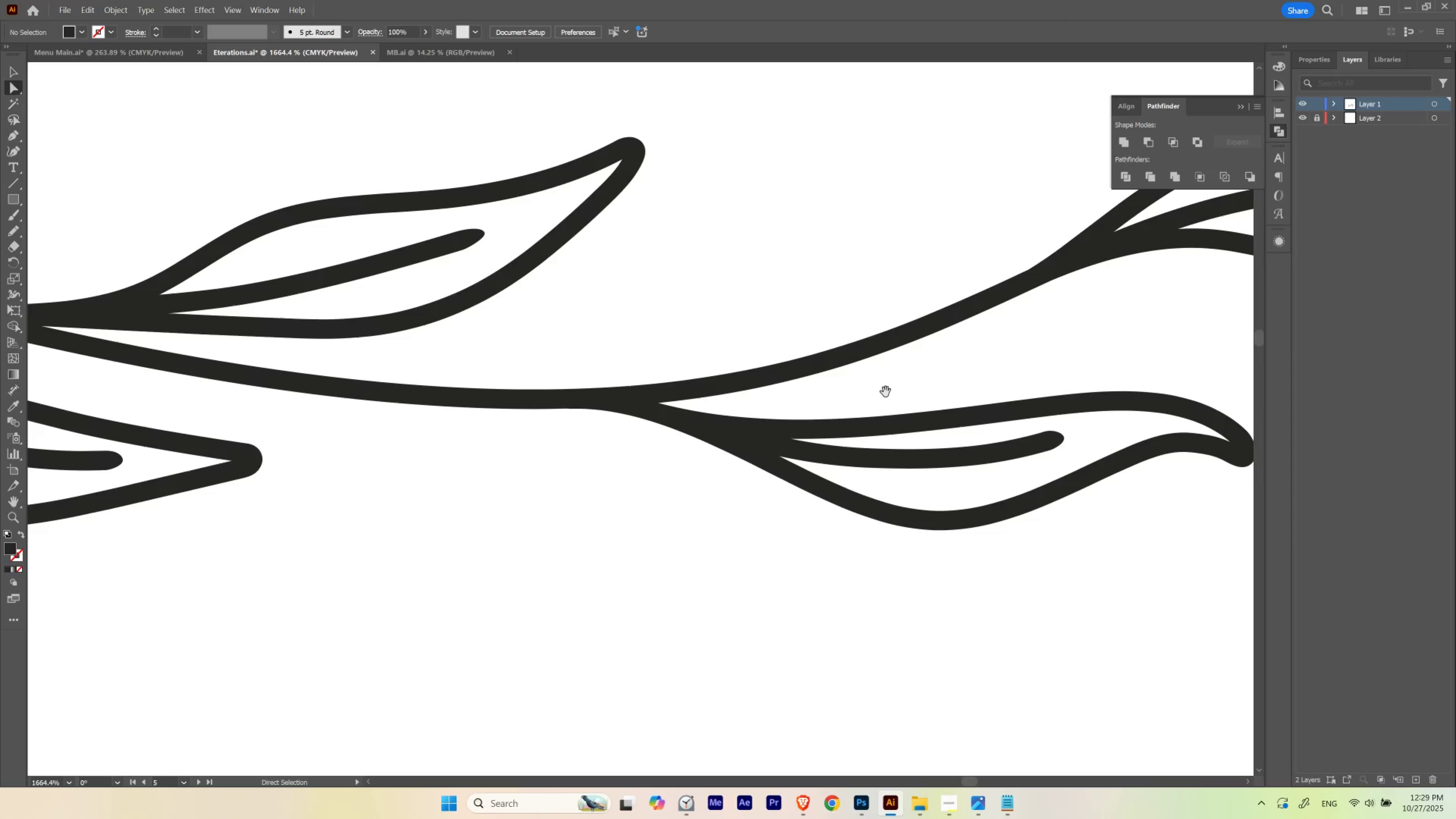 
hold_key(key=Space, duration=1.12)
 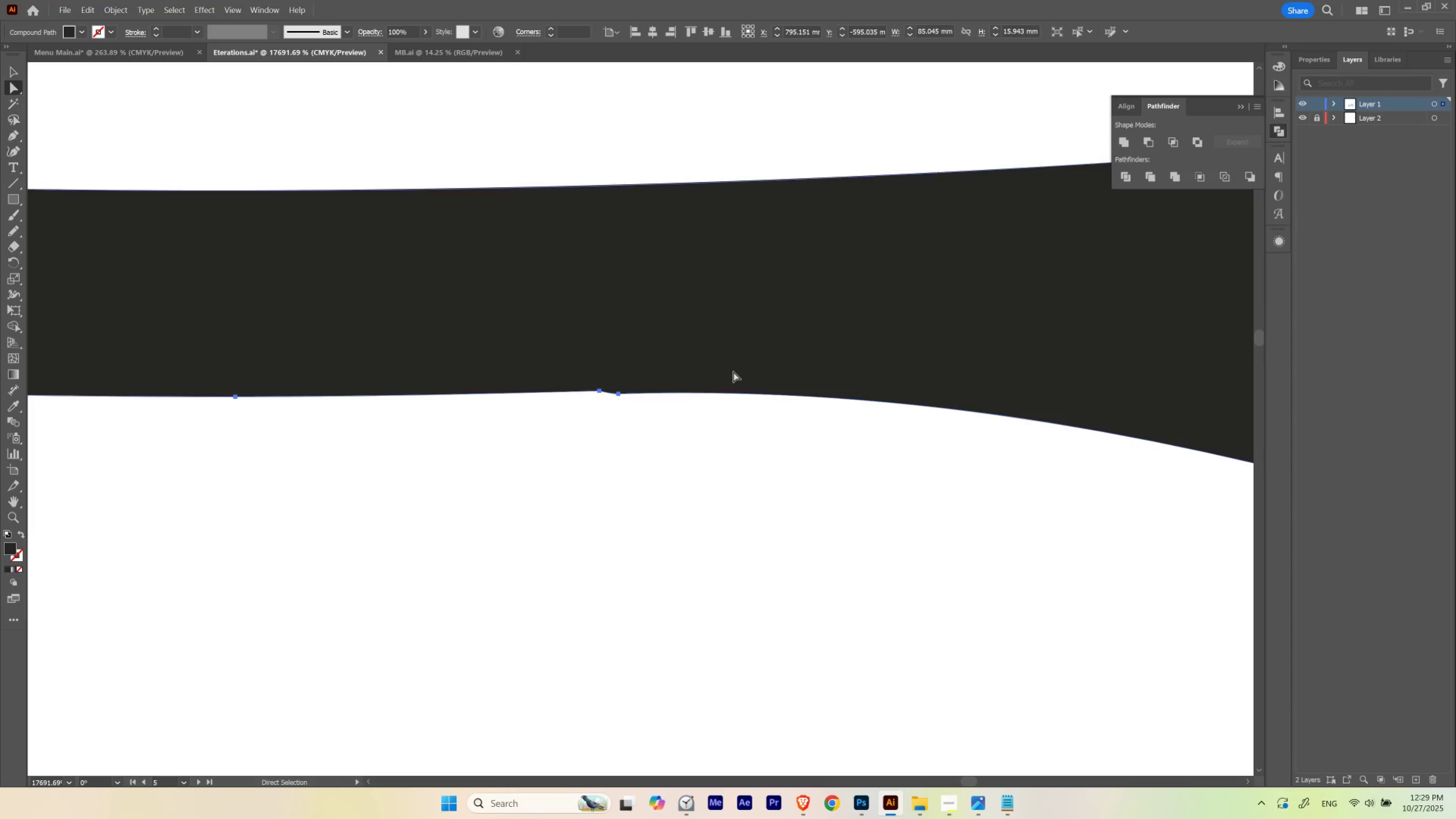 
hold_key(key=ControlLeft, duration=0.81)
 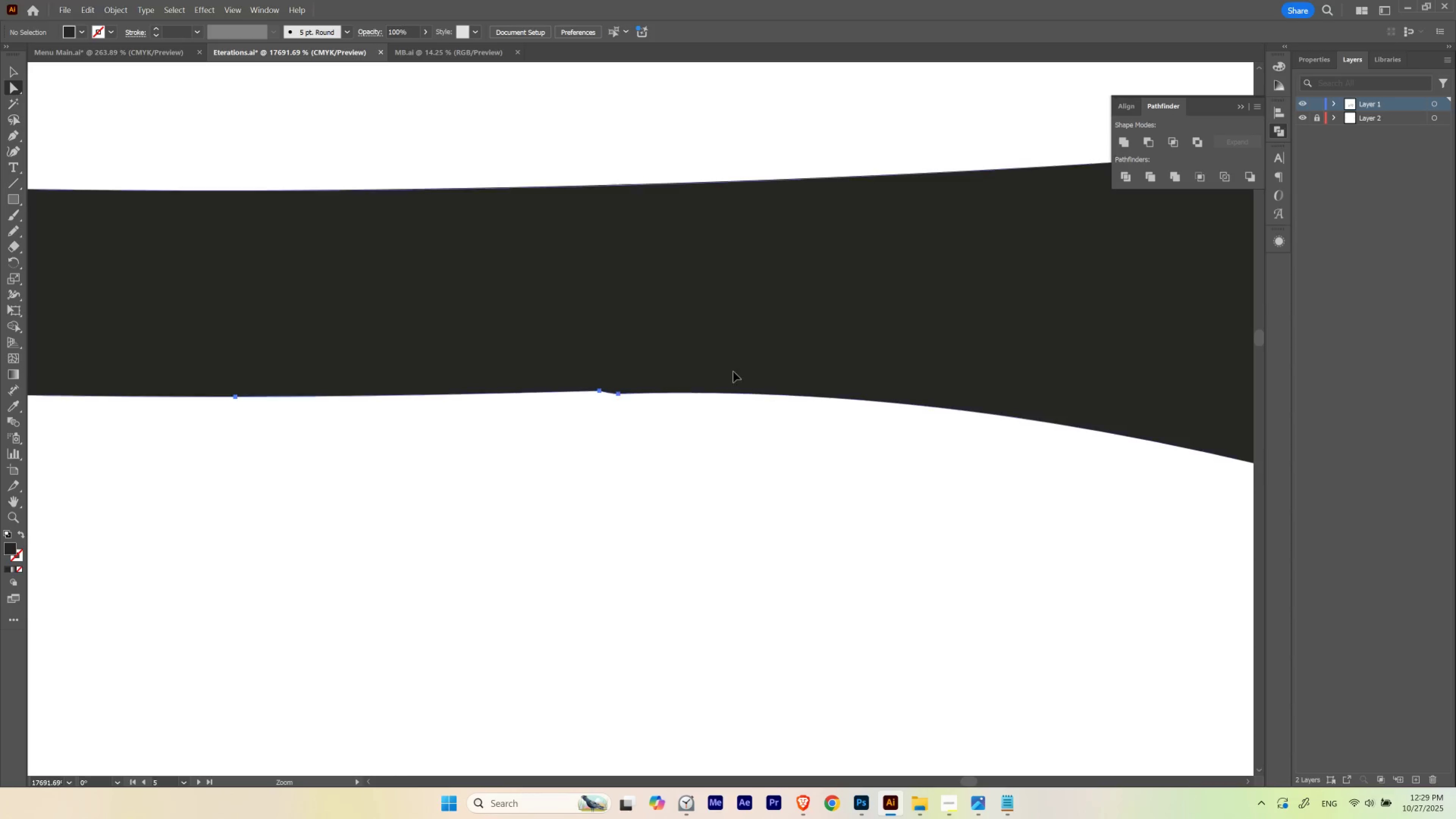 
left_click([733, 371])
 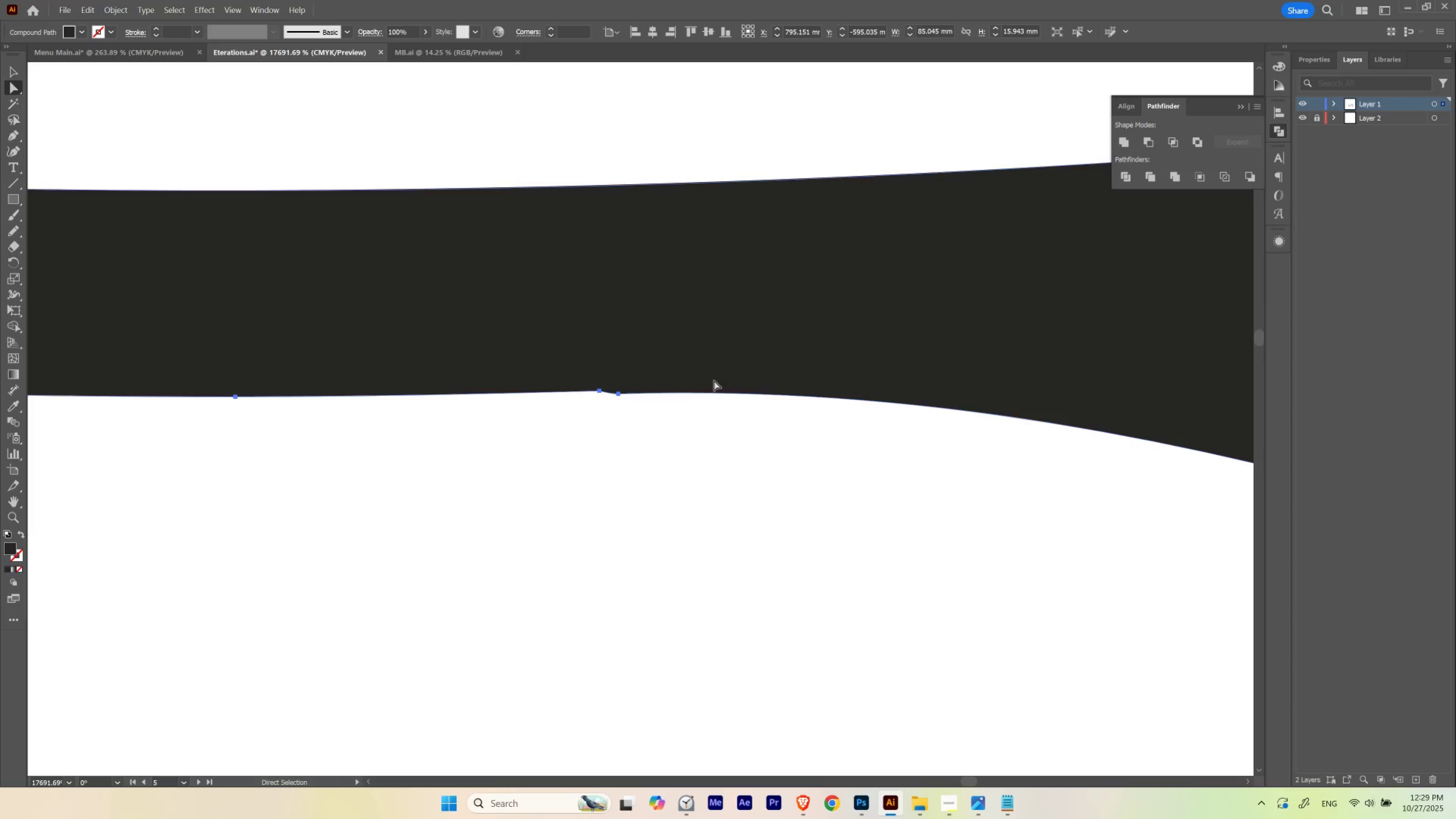 
key(Minus)
 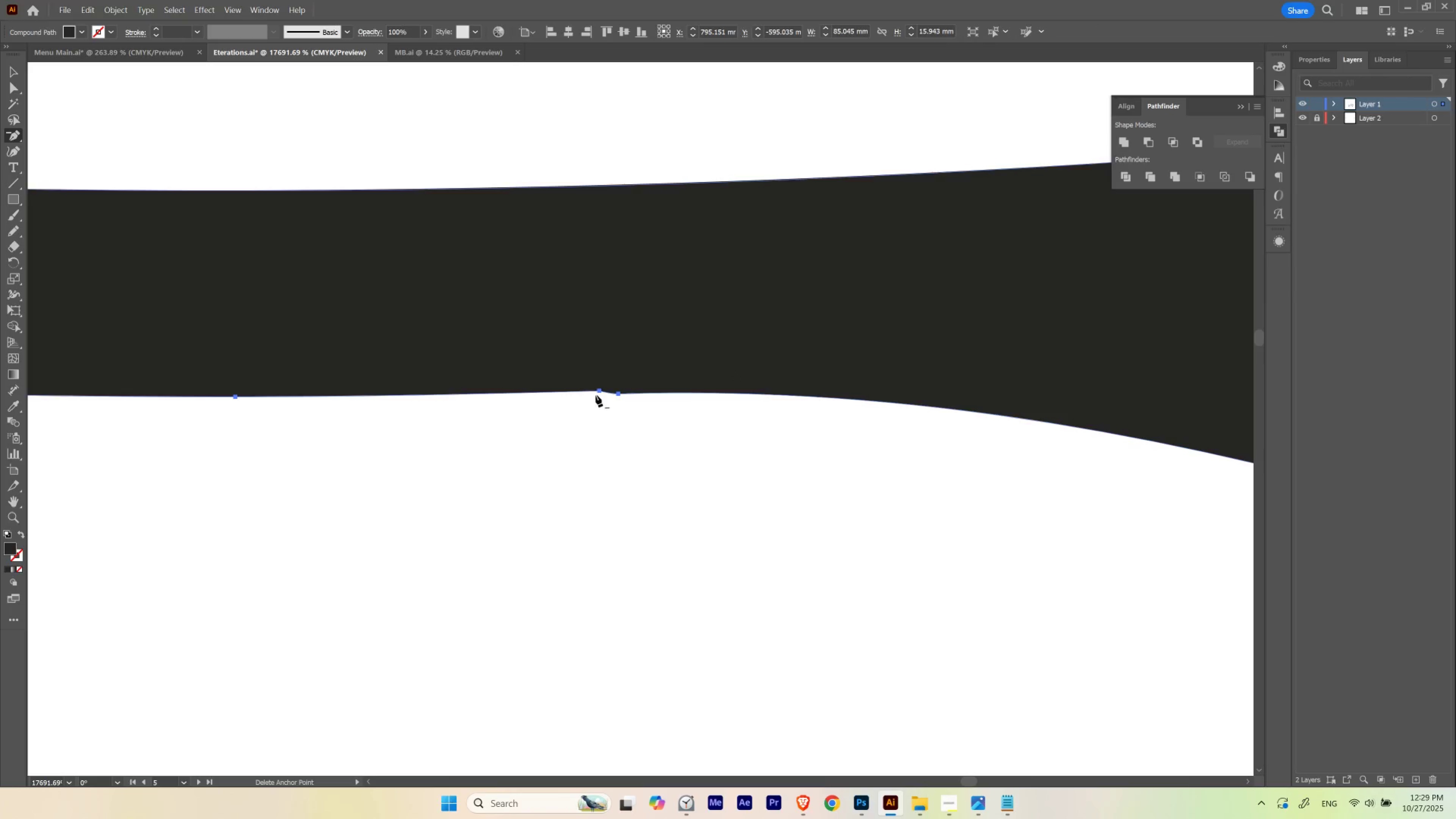 
hold_key(key=ShiftLeft, duration=1.5)
left_click([598, 391])
 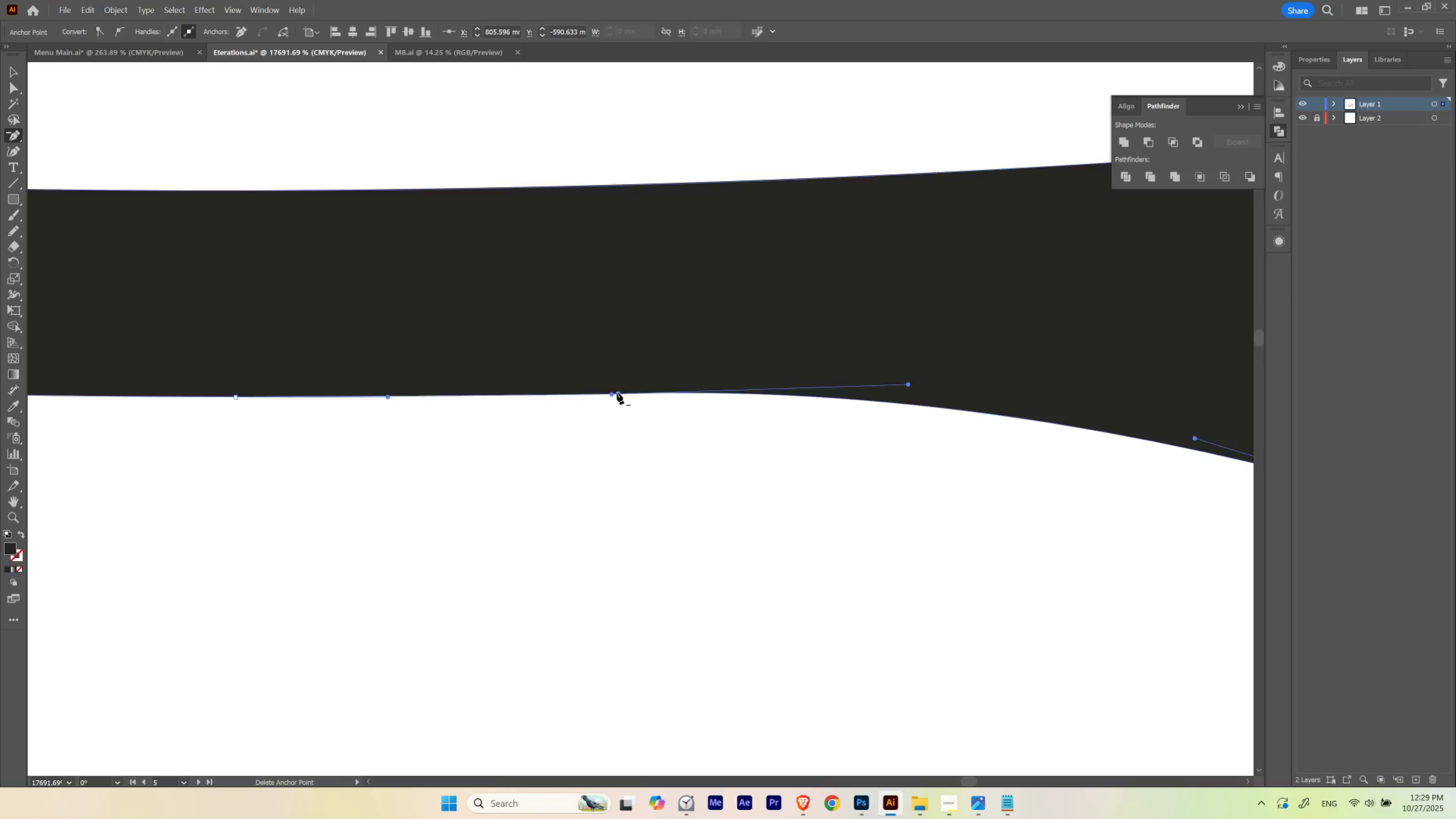 
left_click([617, 392])
 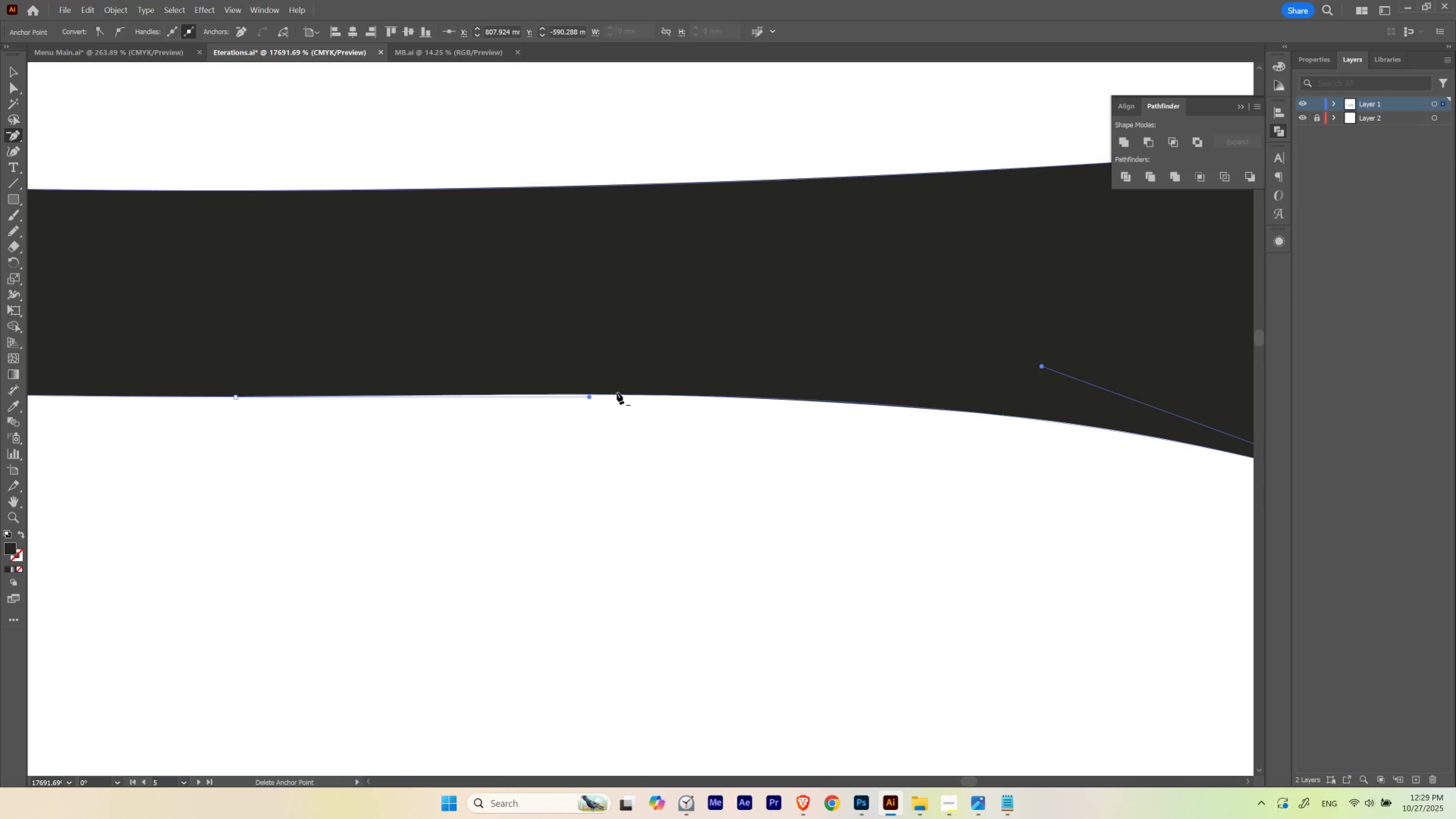 
type(aa)
 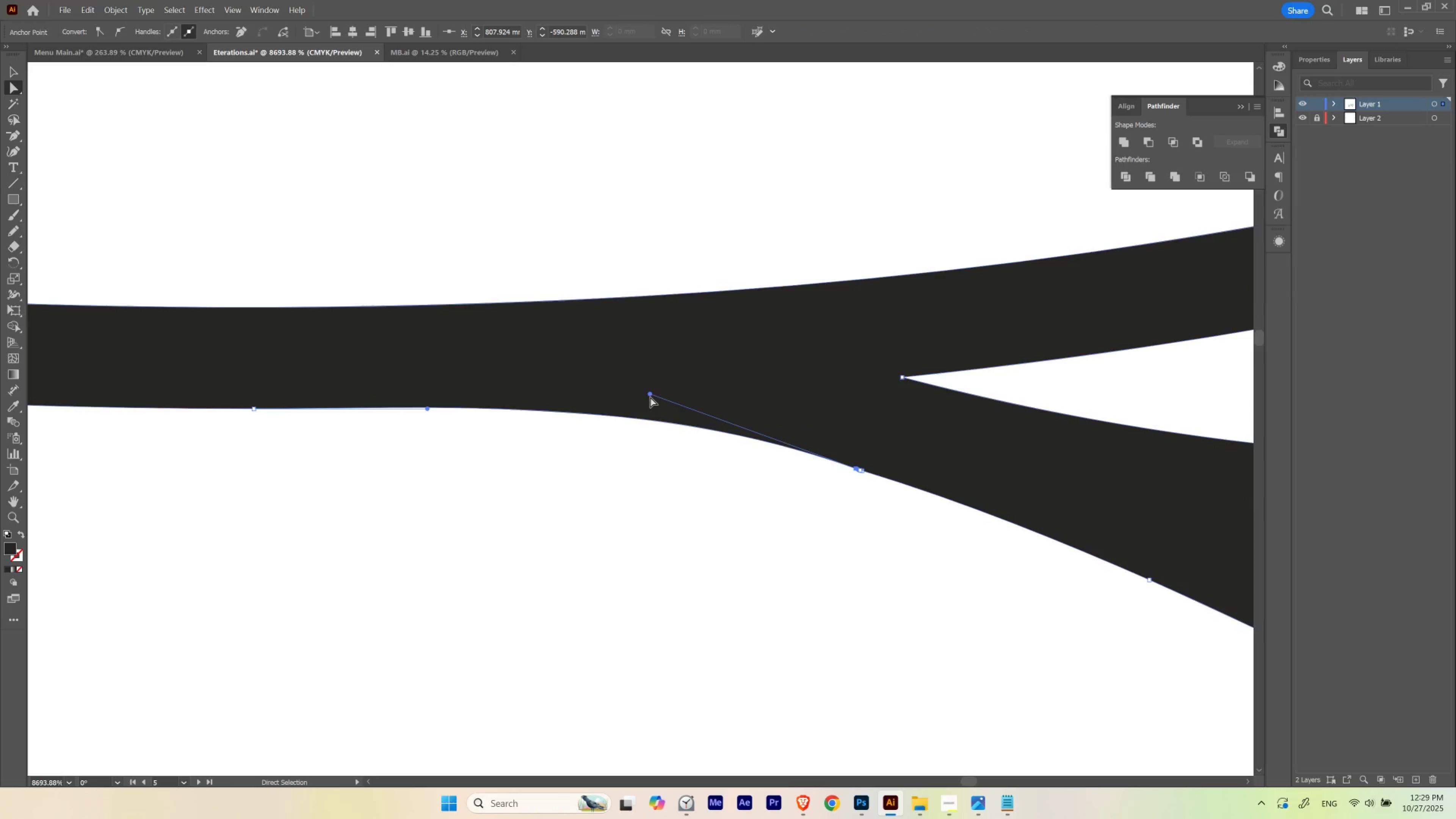 
hold_key(key=Space, duration=0.97)
 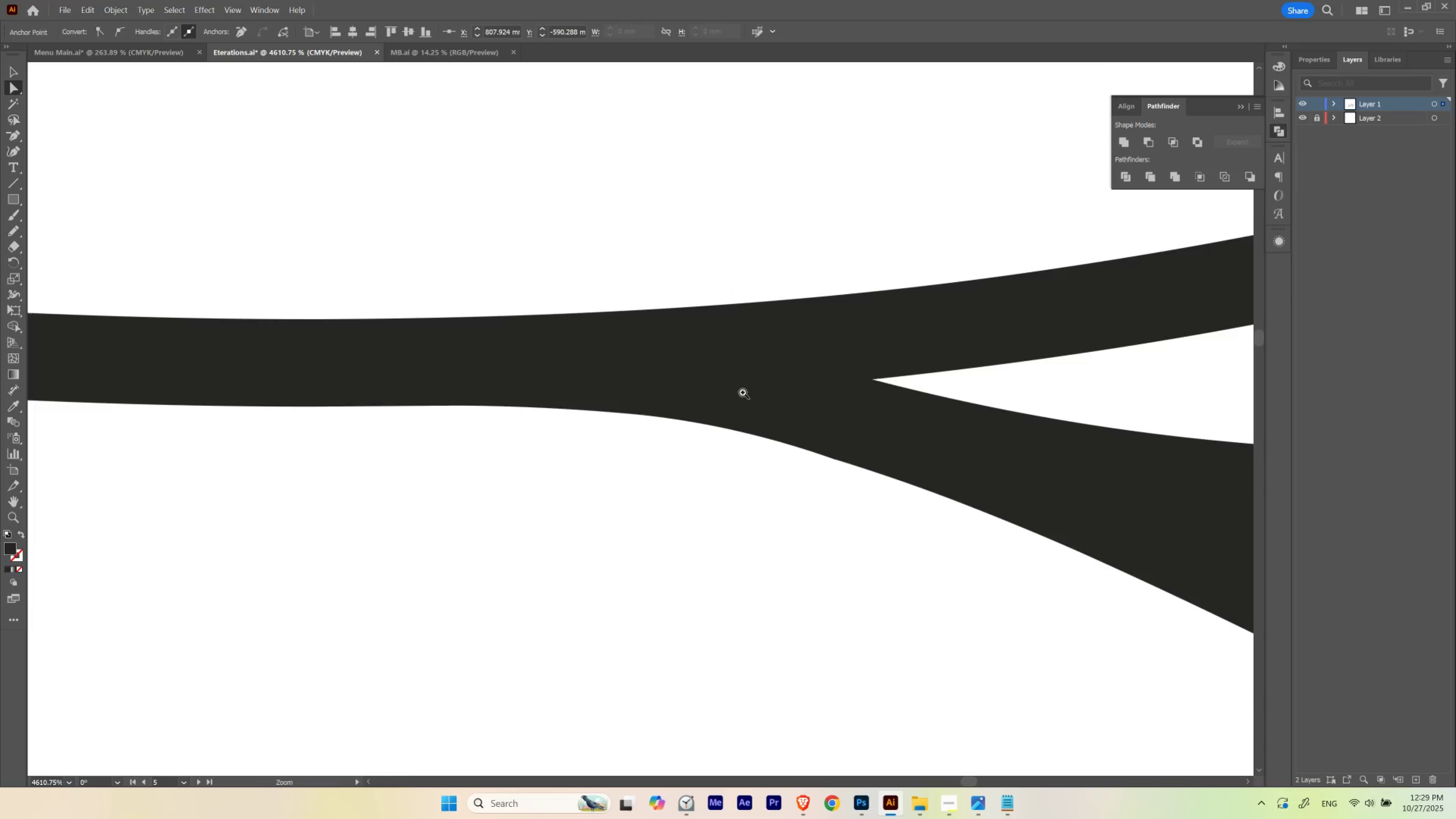 
hold_key(key=ControlLeft, duration=0.36)
 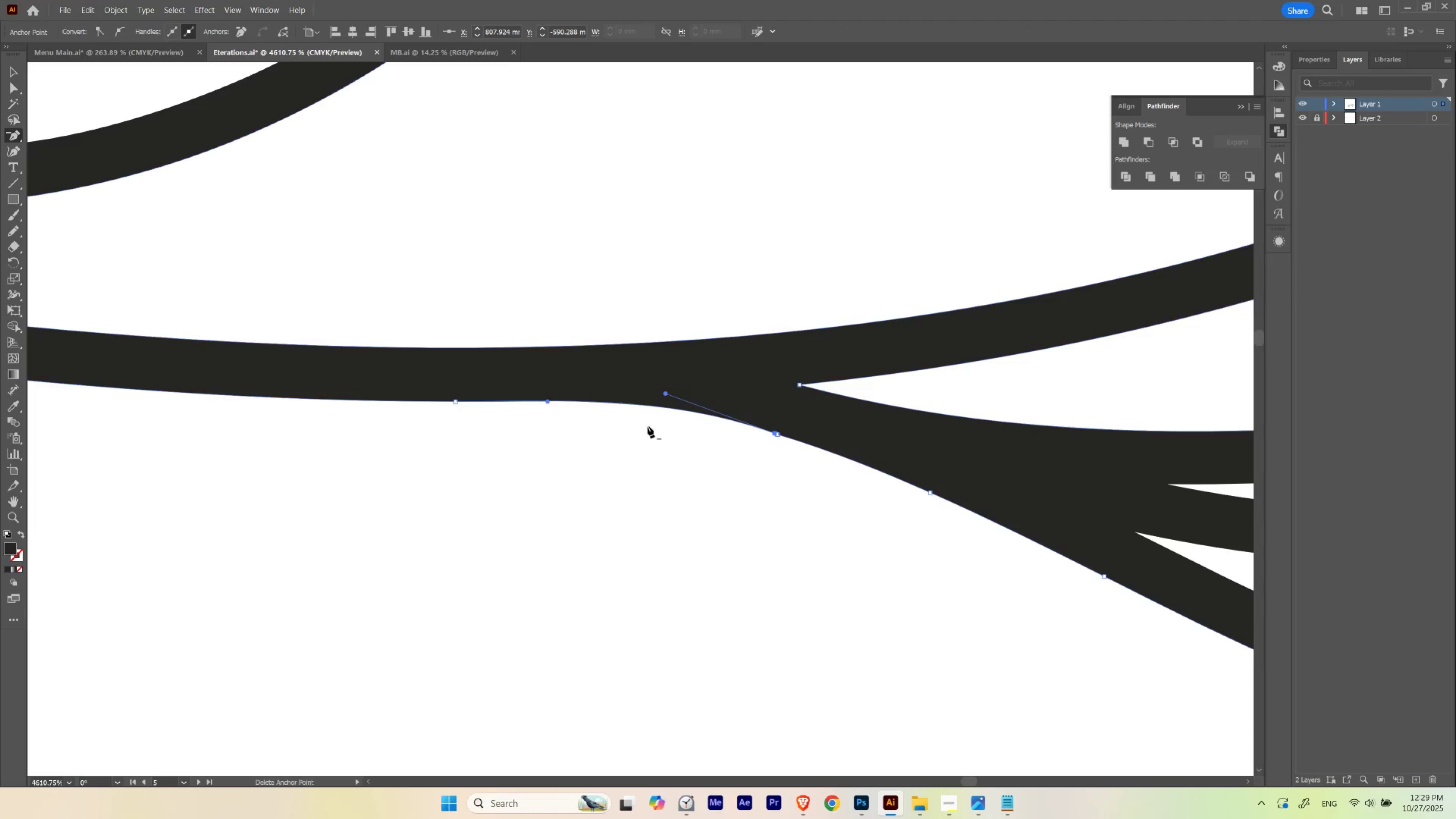 
hold_key(key=Space, duration=0.43)
 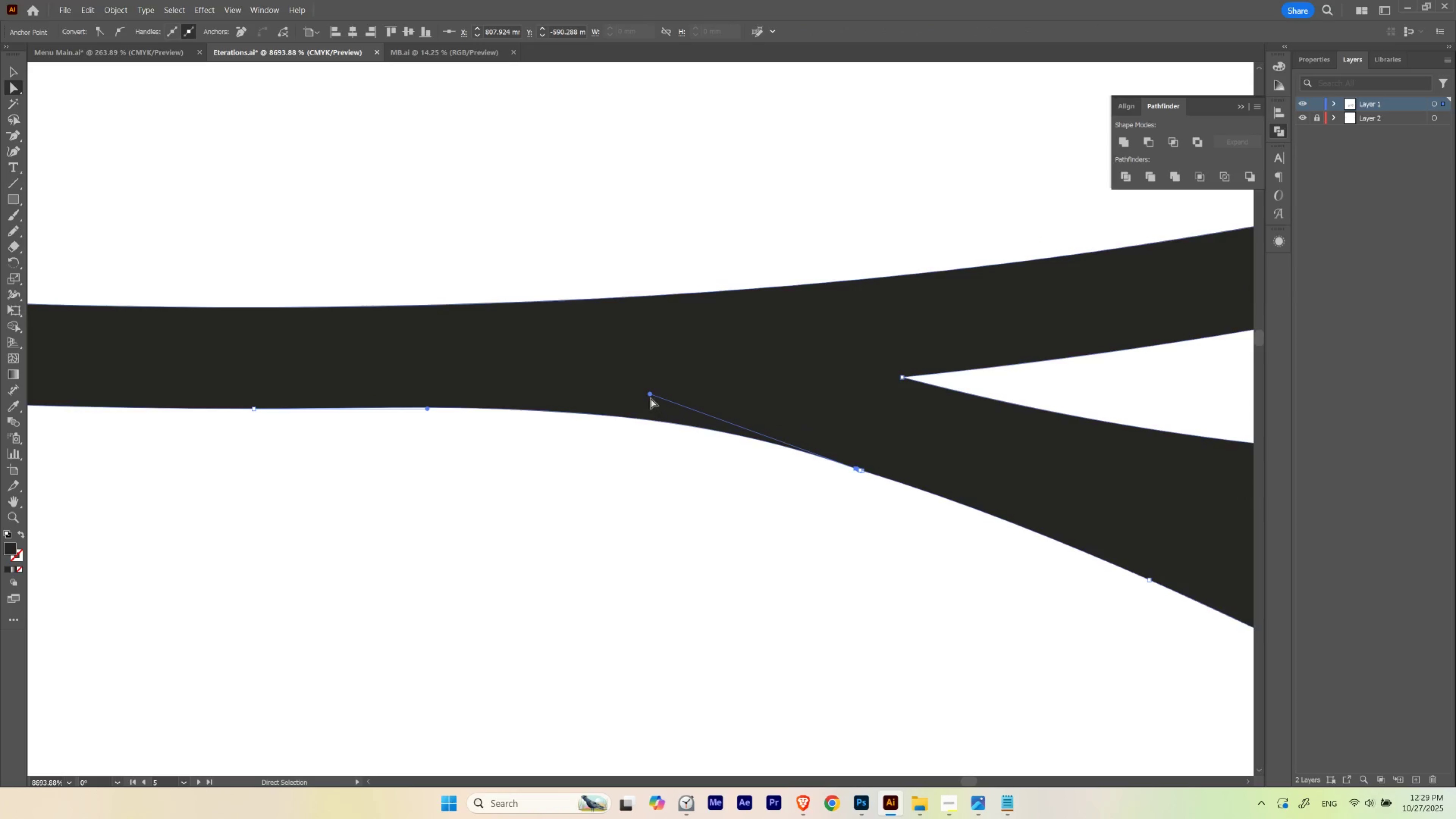 
hold_key(key=ControlLeft, duration=0.38)
 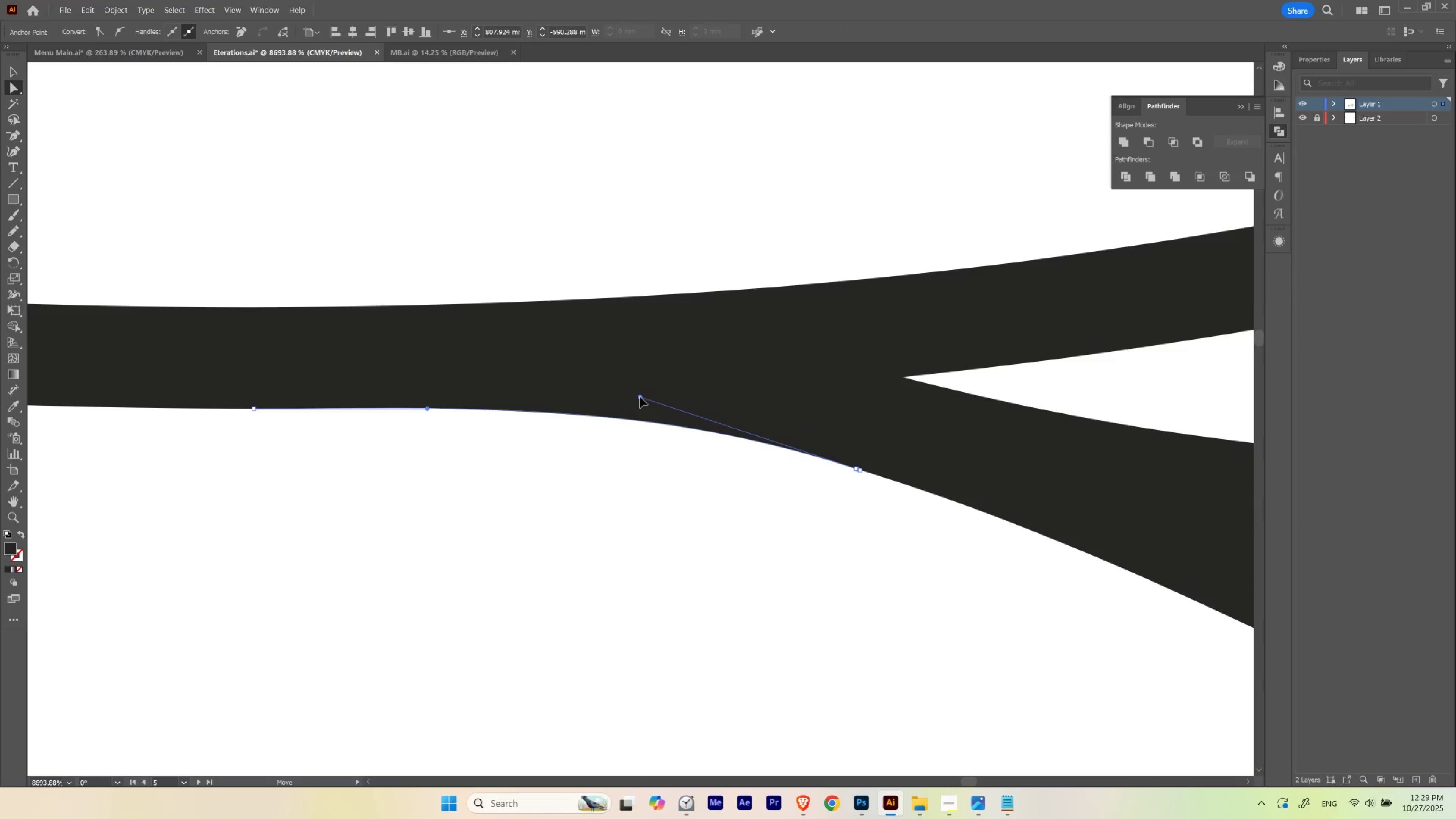 
hold_key(key=ControlLeft, duration=0.97)
 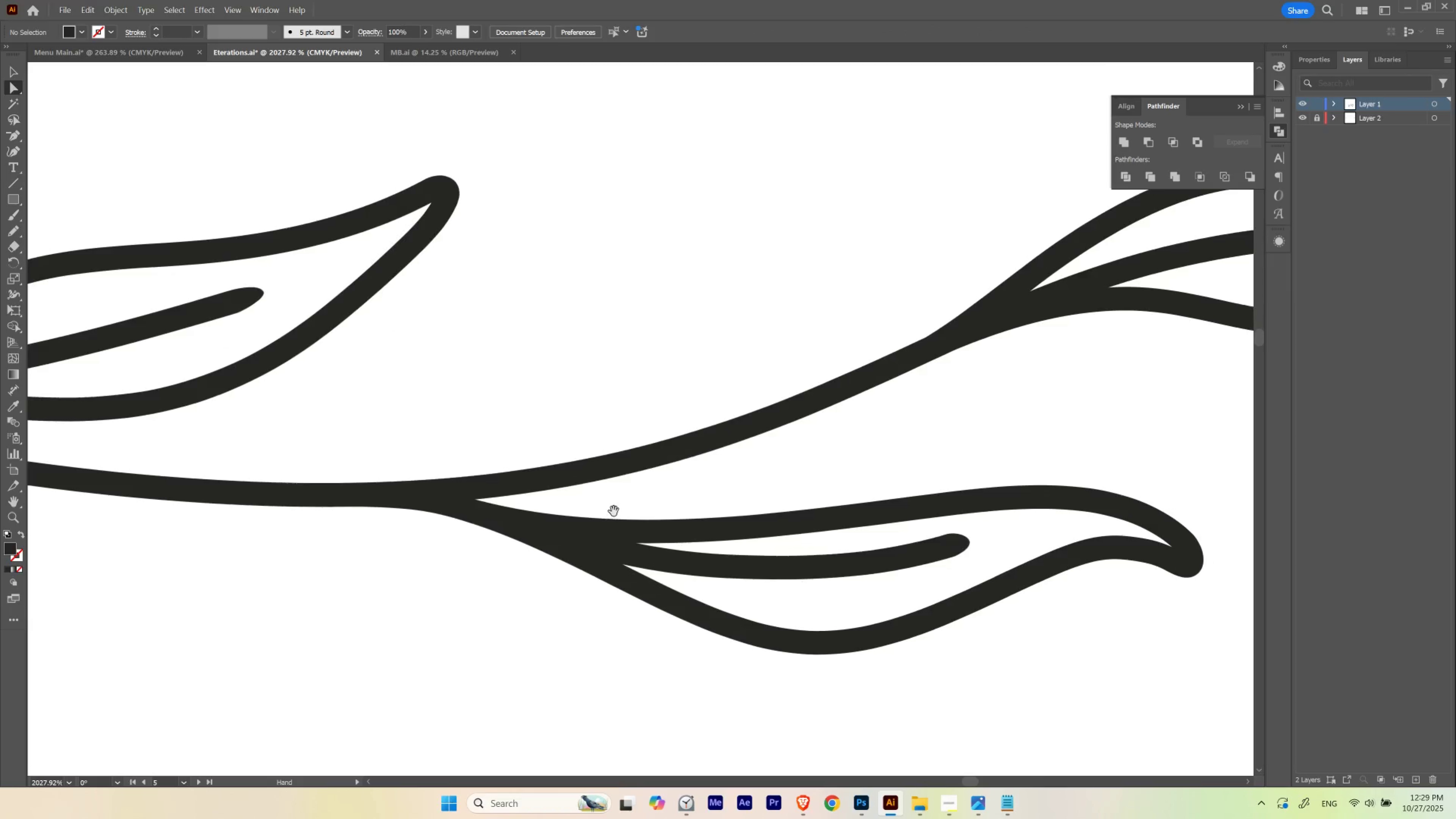 
hold_key(key=Space, duration=1.5)
 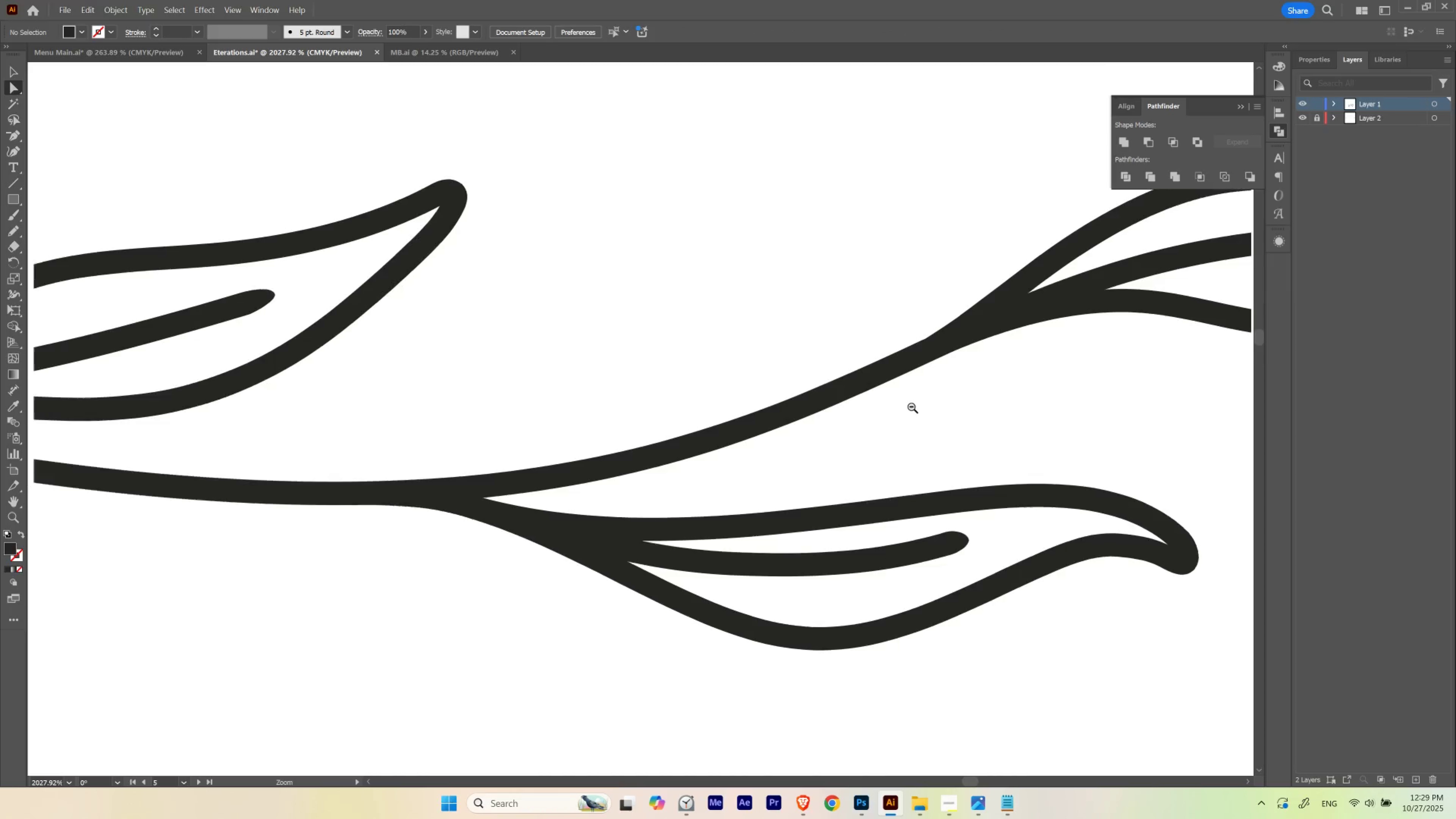 
hold_key(key=Space, duration=1.84)
 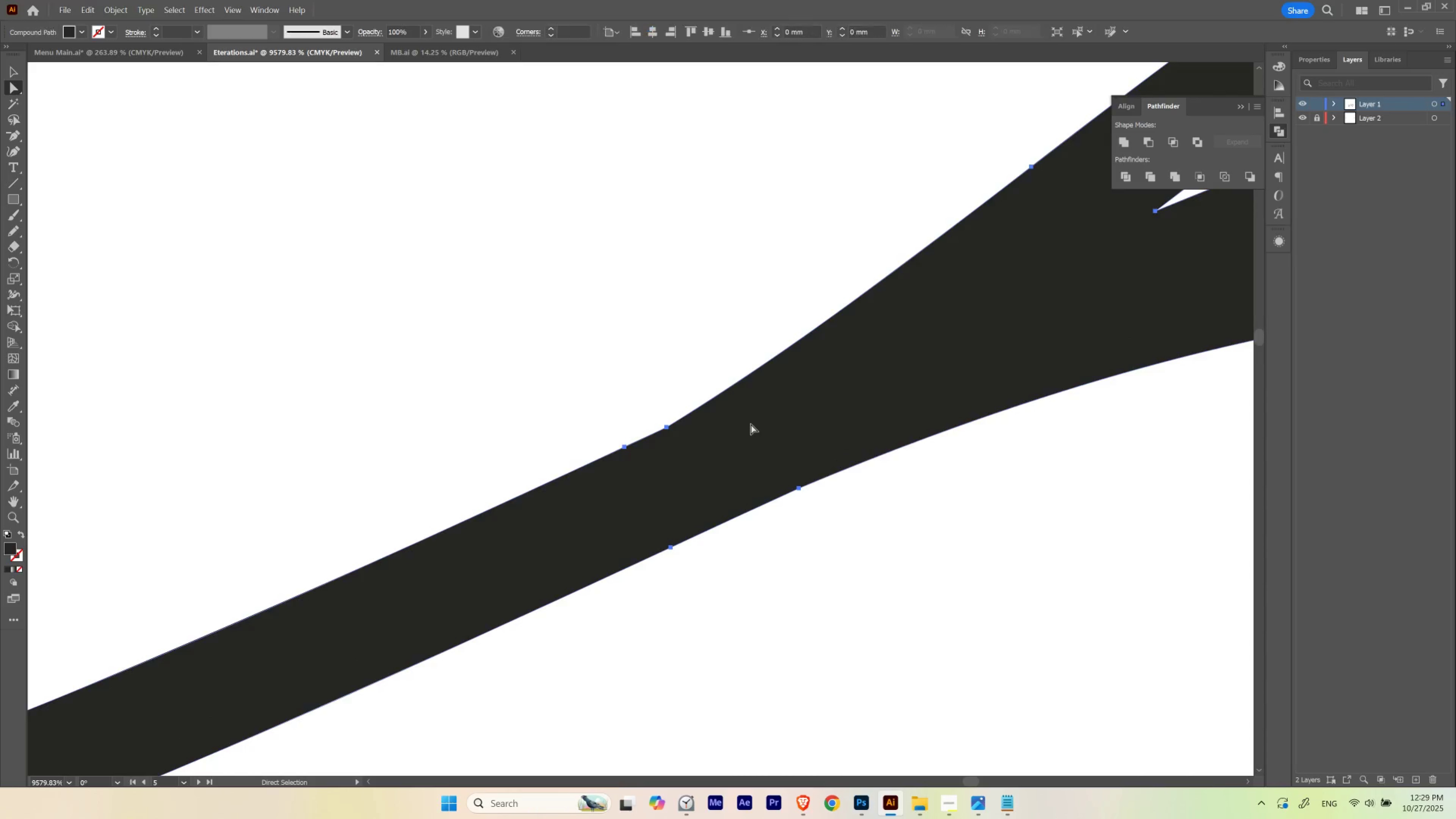 
hold_key(key=ControlLeft, duration=0.34)
 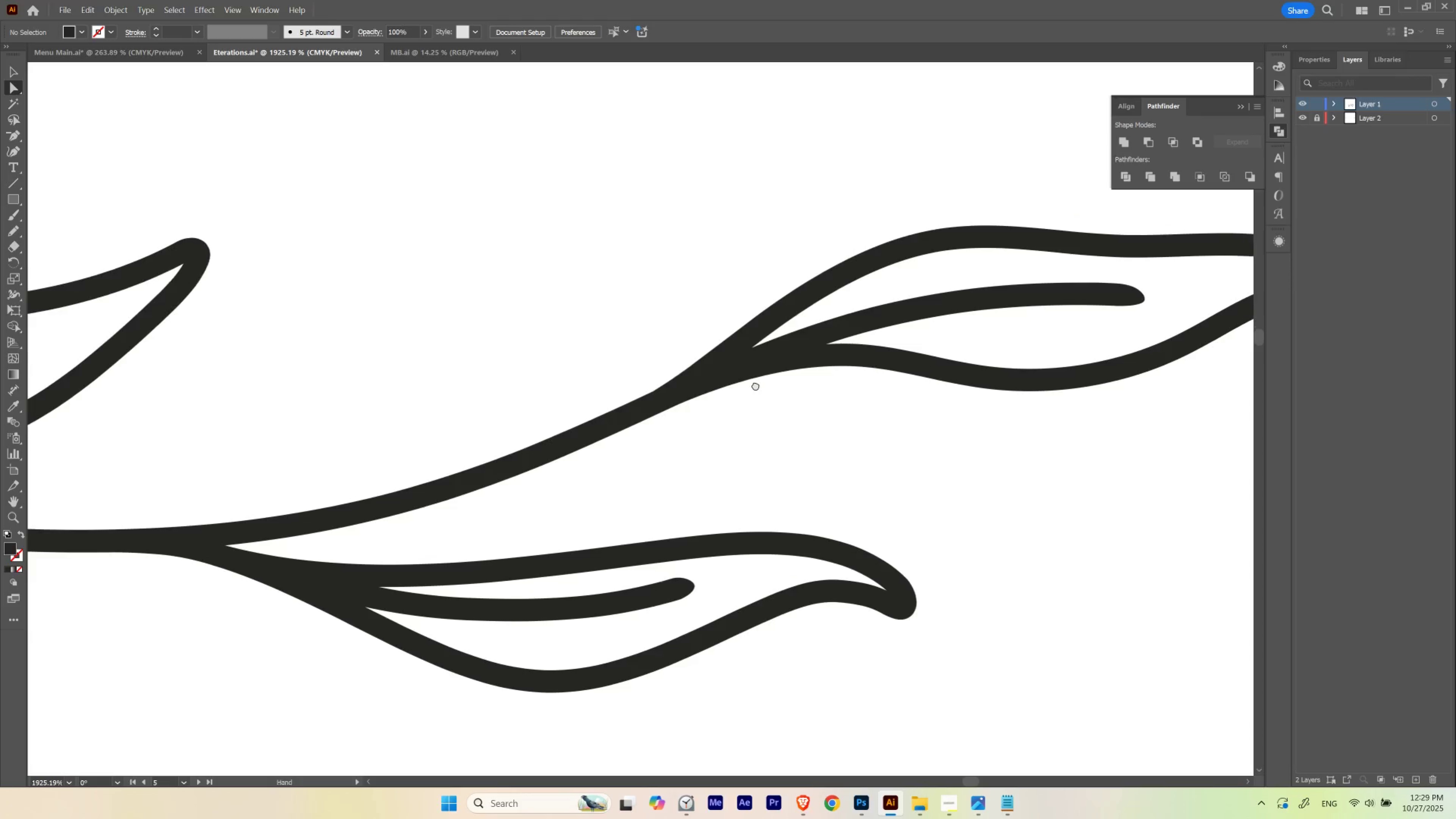 
hold_key(key=ControlLeft, duration=0.58)
 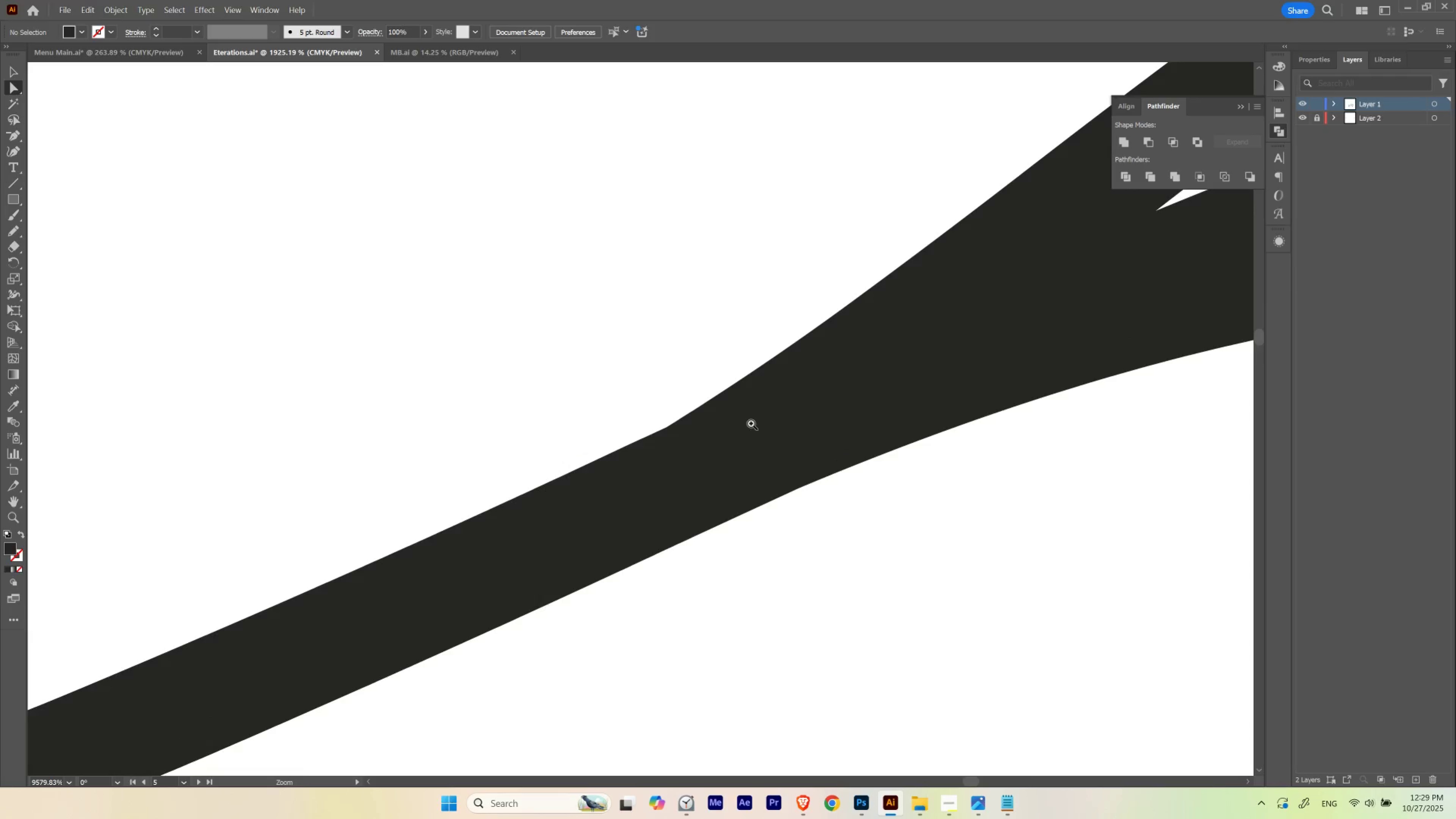 
key(A)
 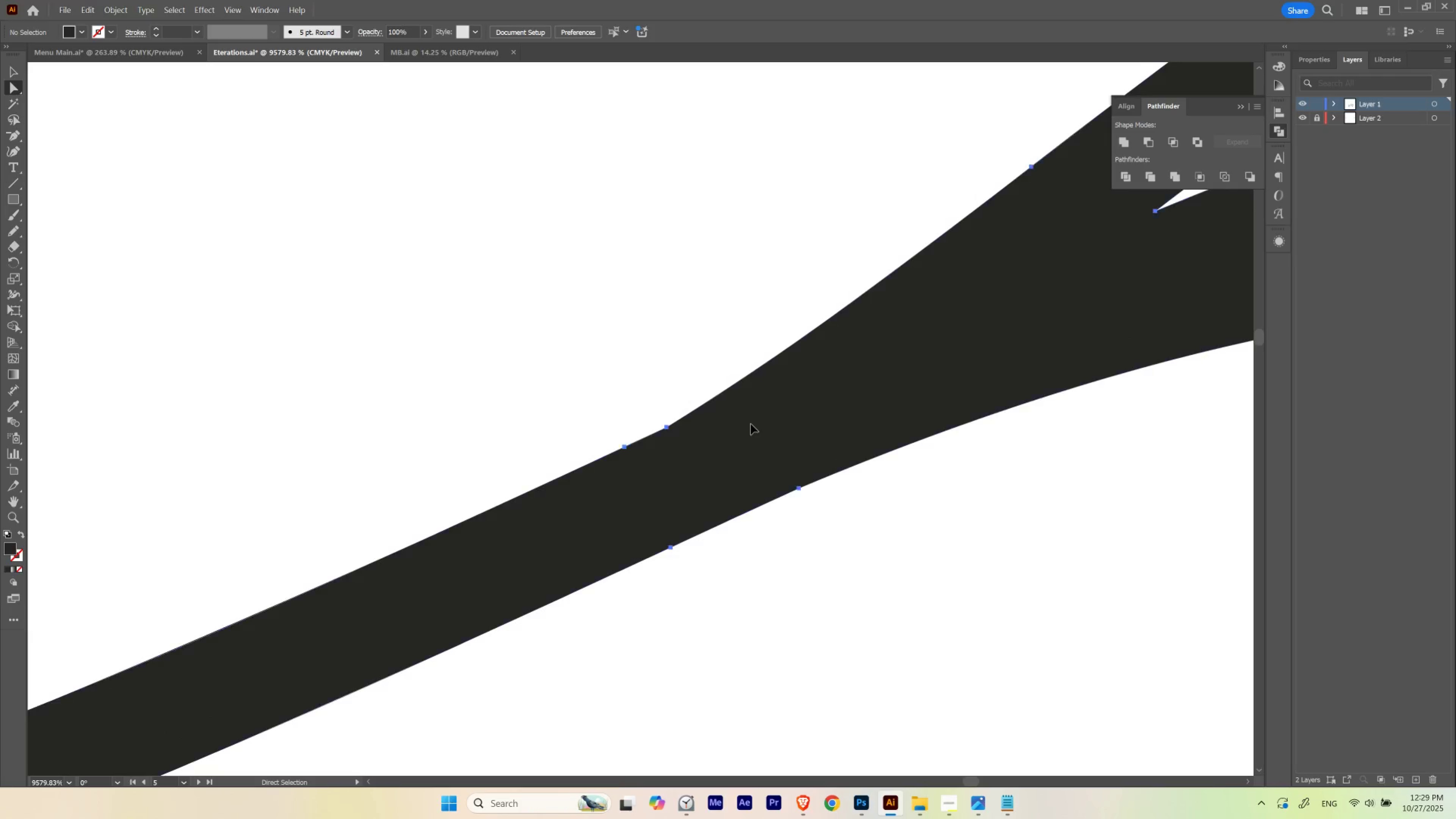 
left_click([751, 424])
 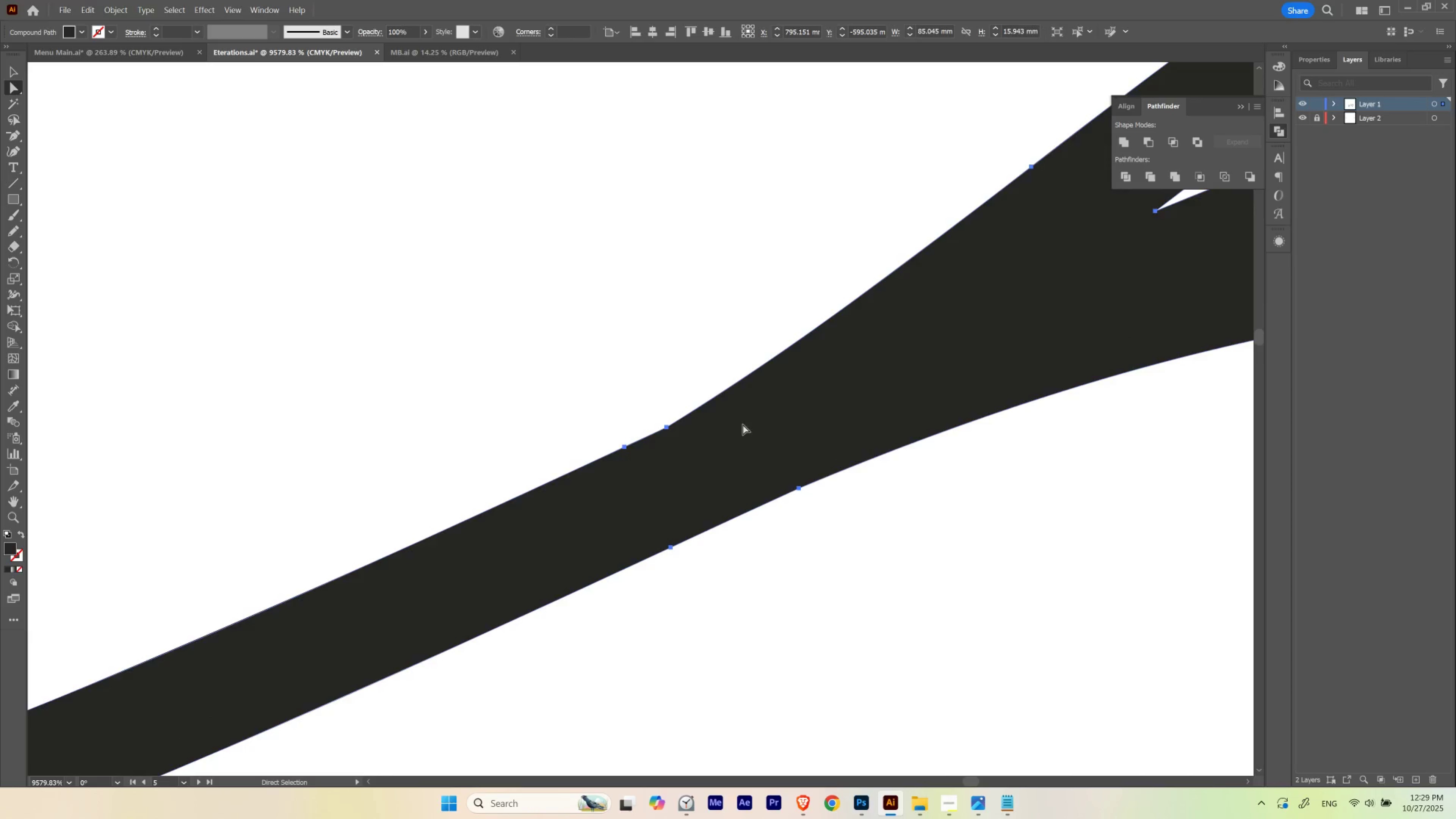 
hold_key(key=Space, duration=2.41)
 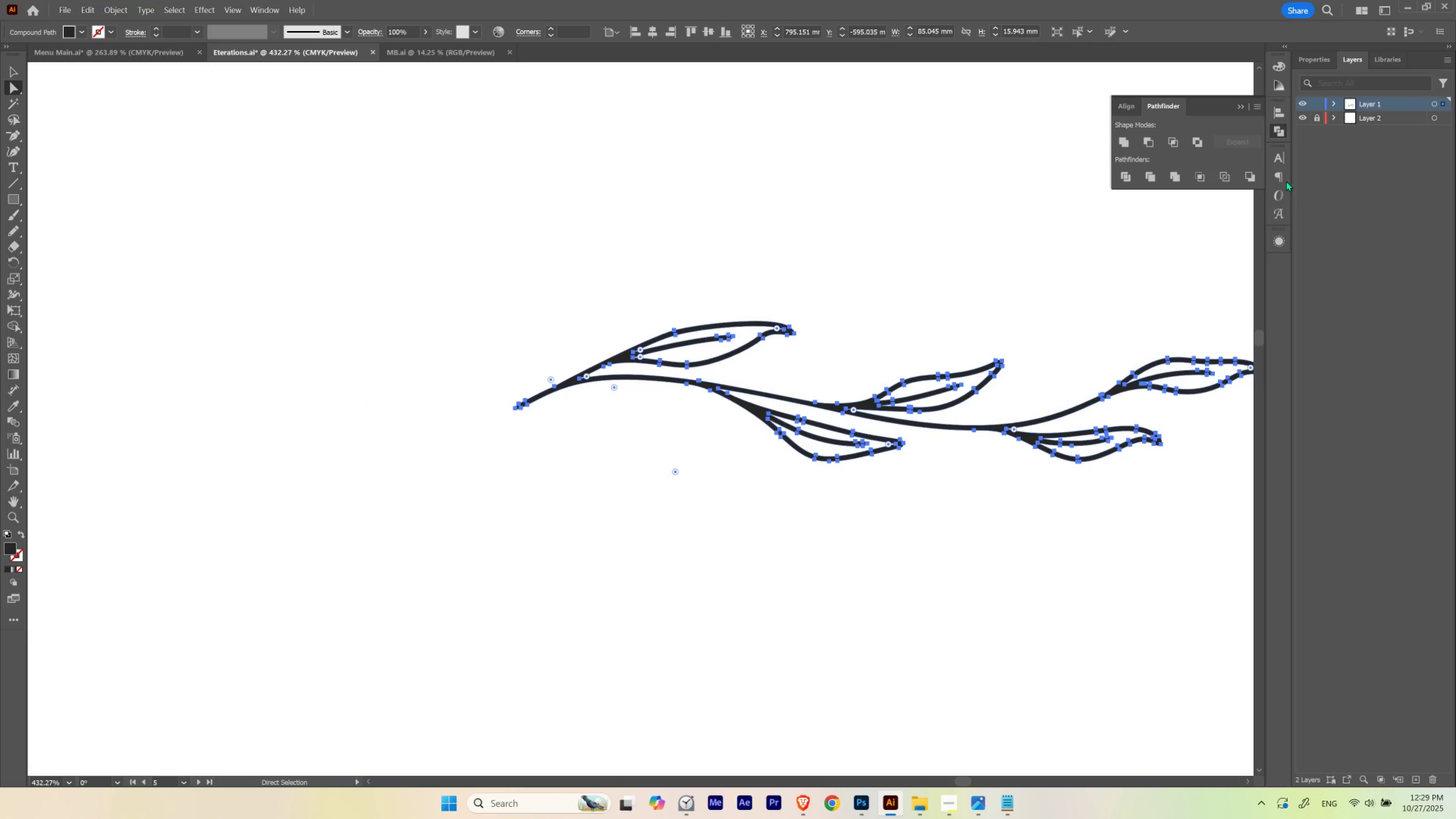 
hold_key(key=ControlLeft, duration=1.54)
 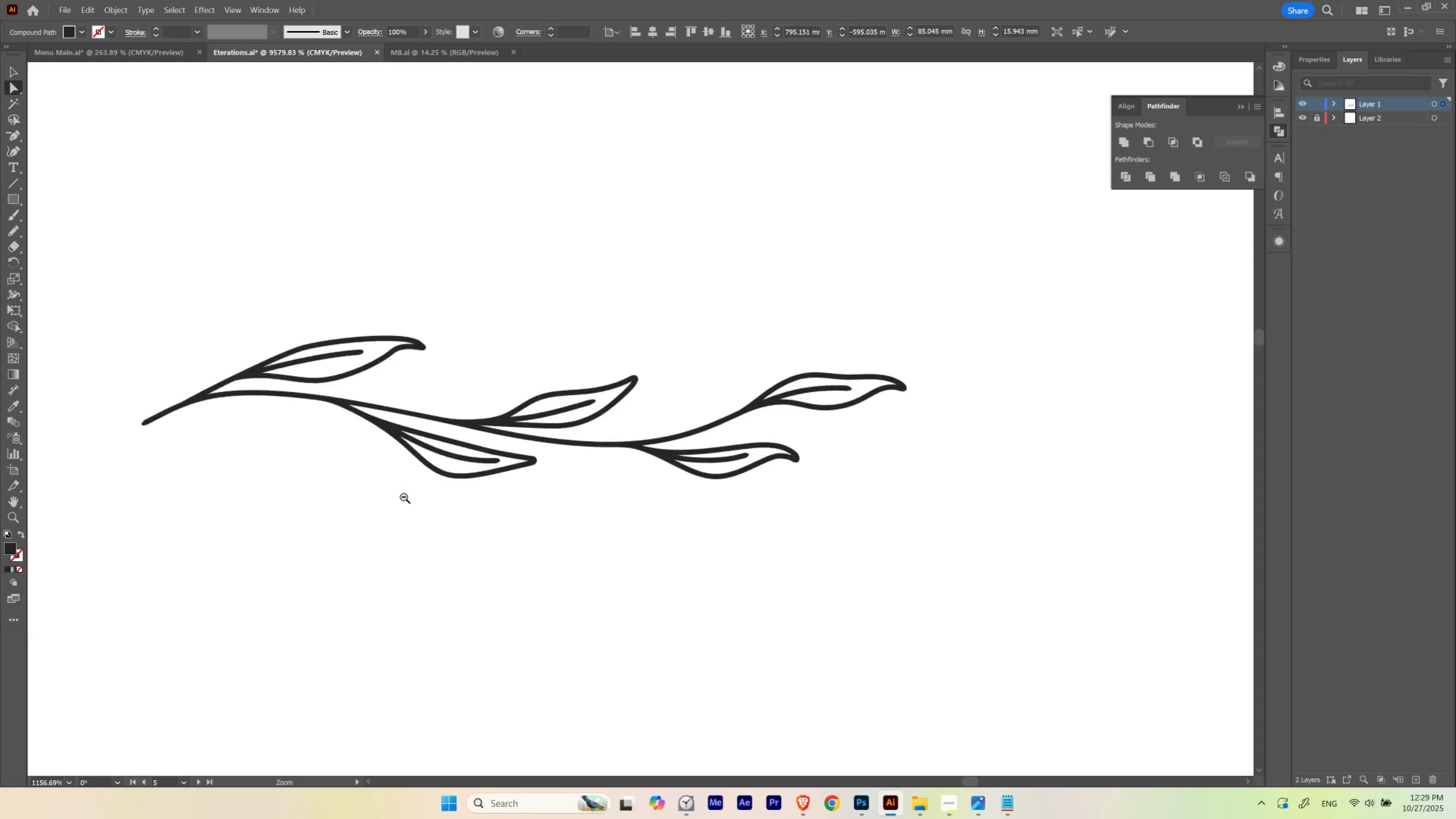 
key(Control+ControlLeft)
 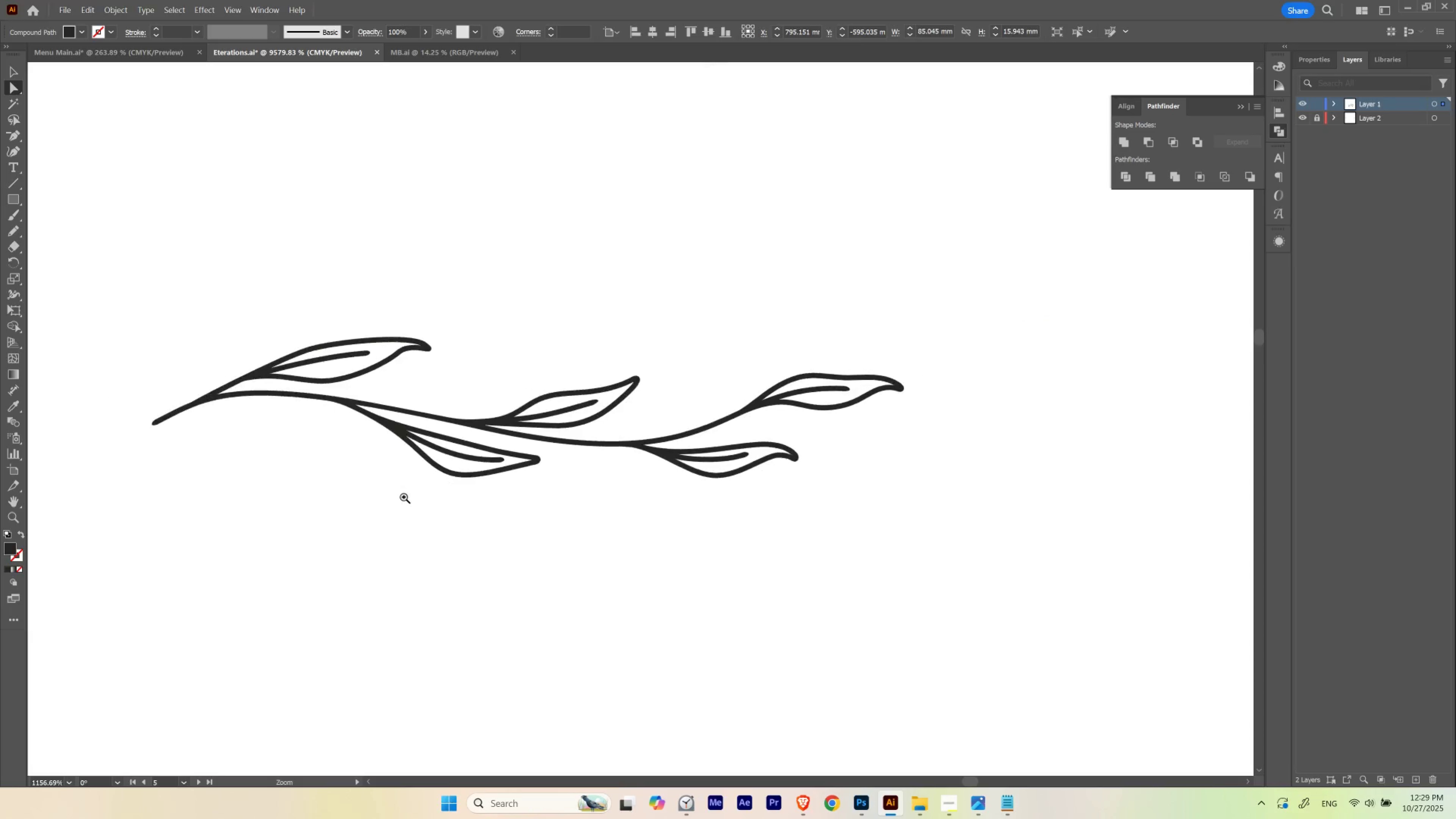 
key(Control+ControlLeft)
 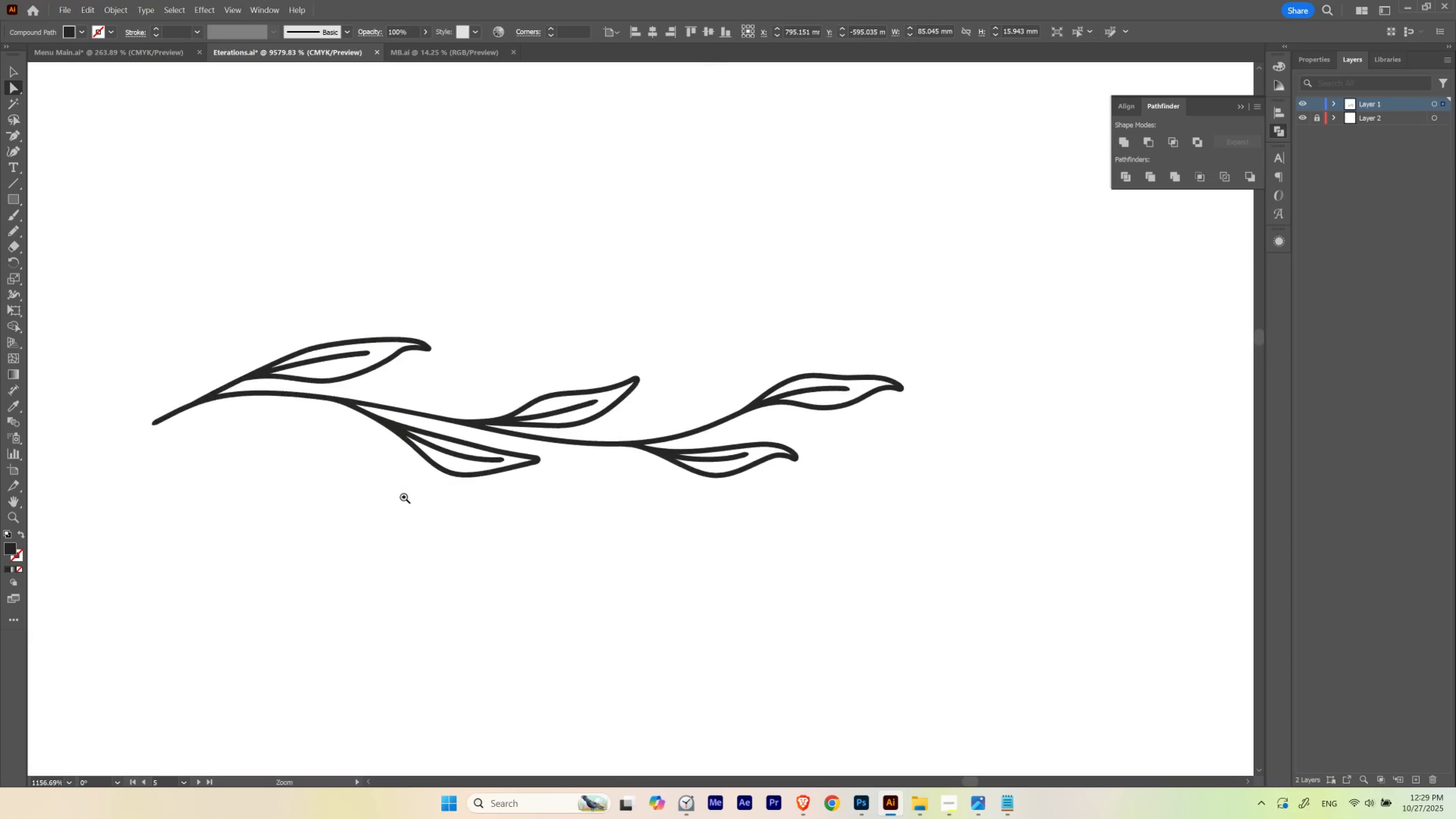 
key(Control+ControlLeft)
 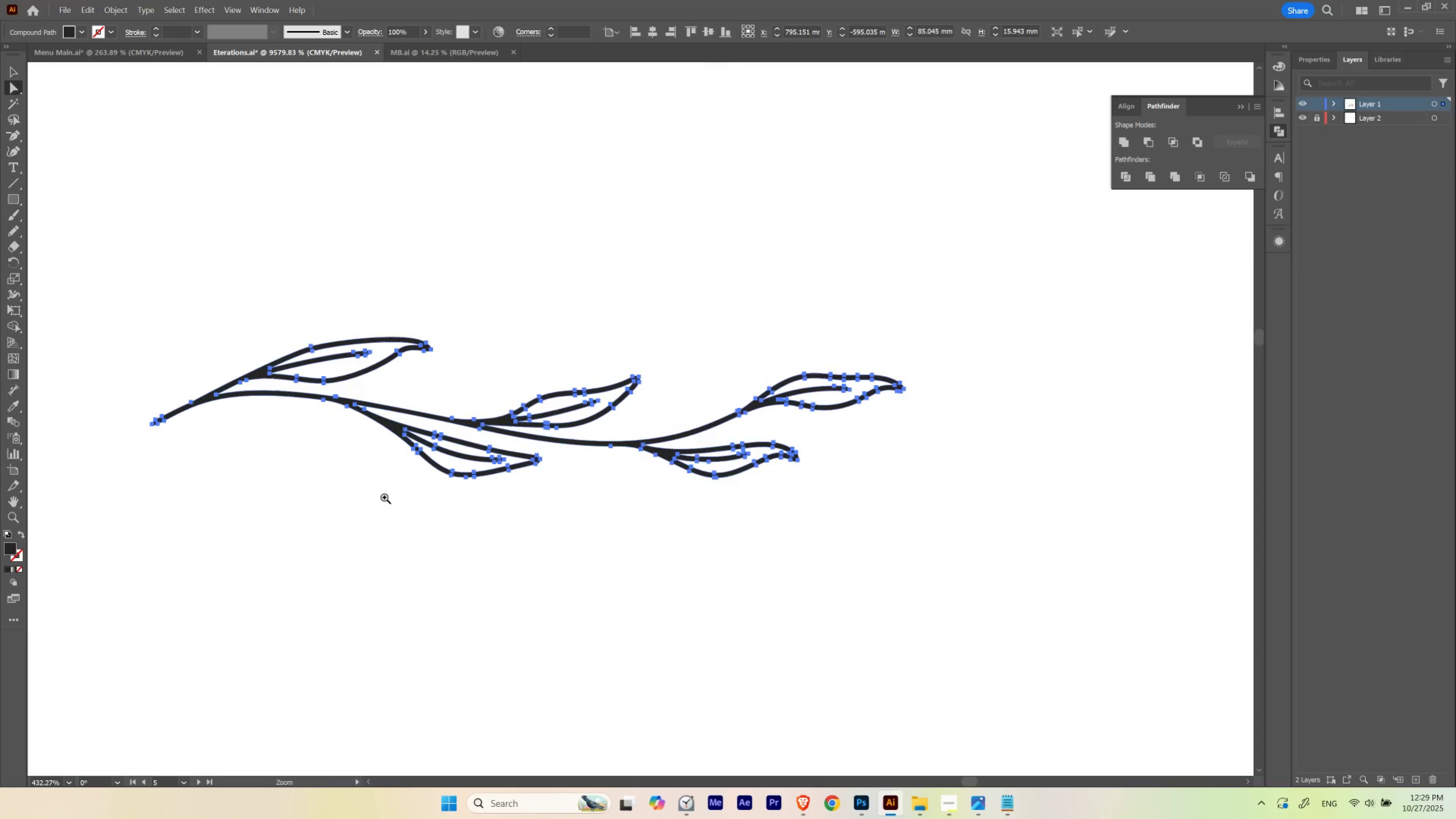 
key(Control+ControlLeft)
 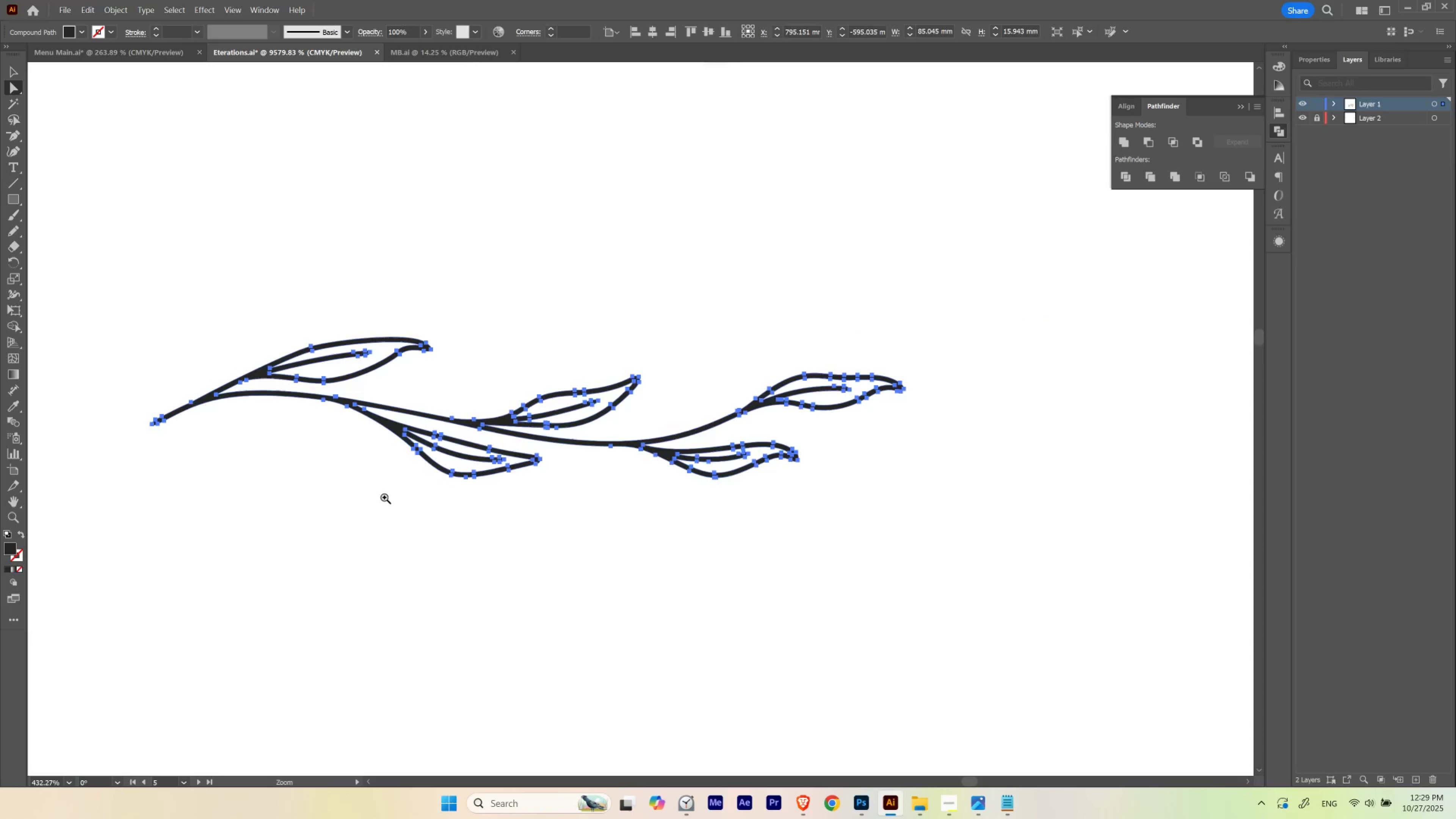 
key(Control+ControlLeft)
 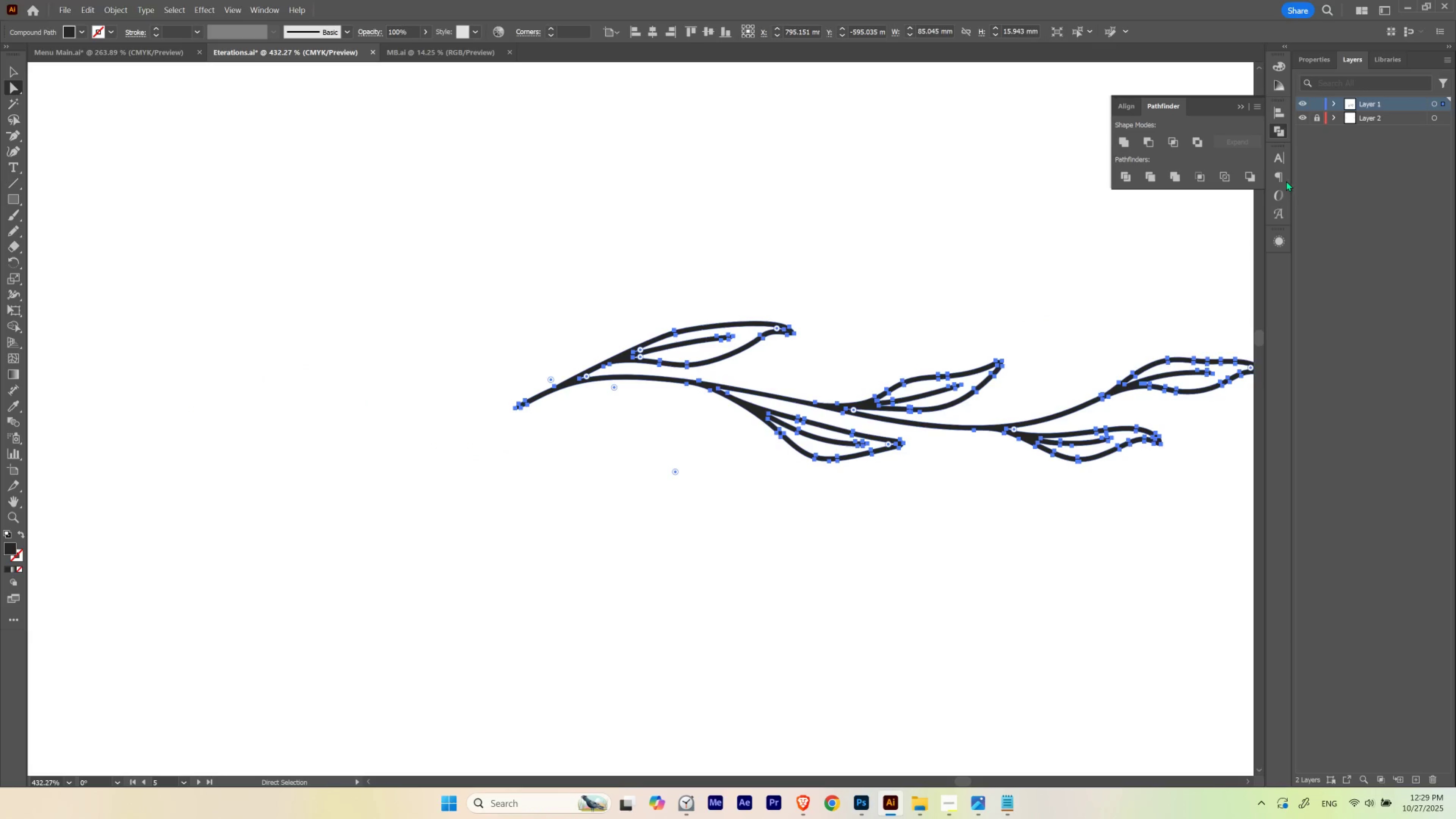 
hold_key(key=Space, duration=0.96)
 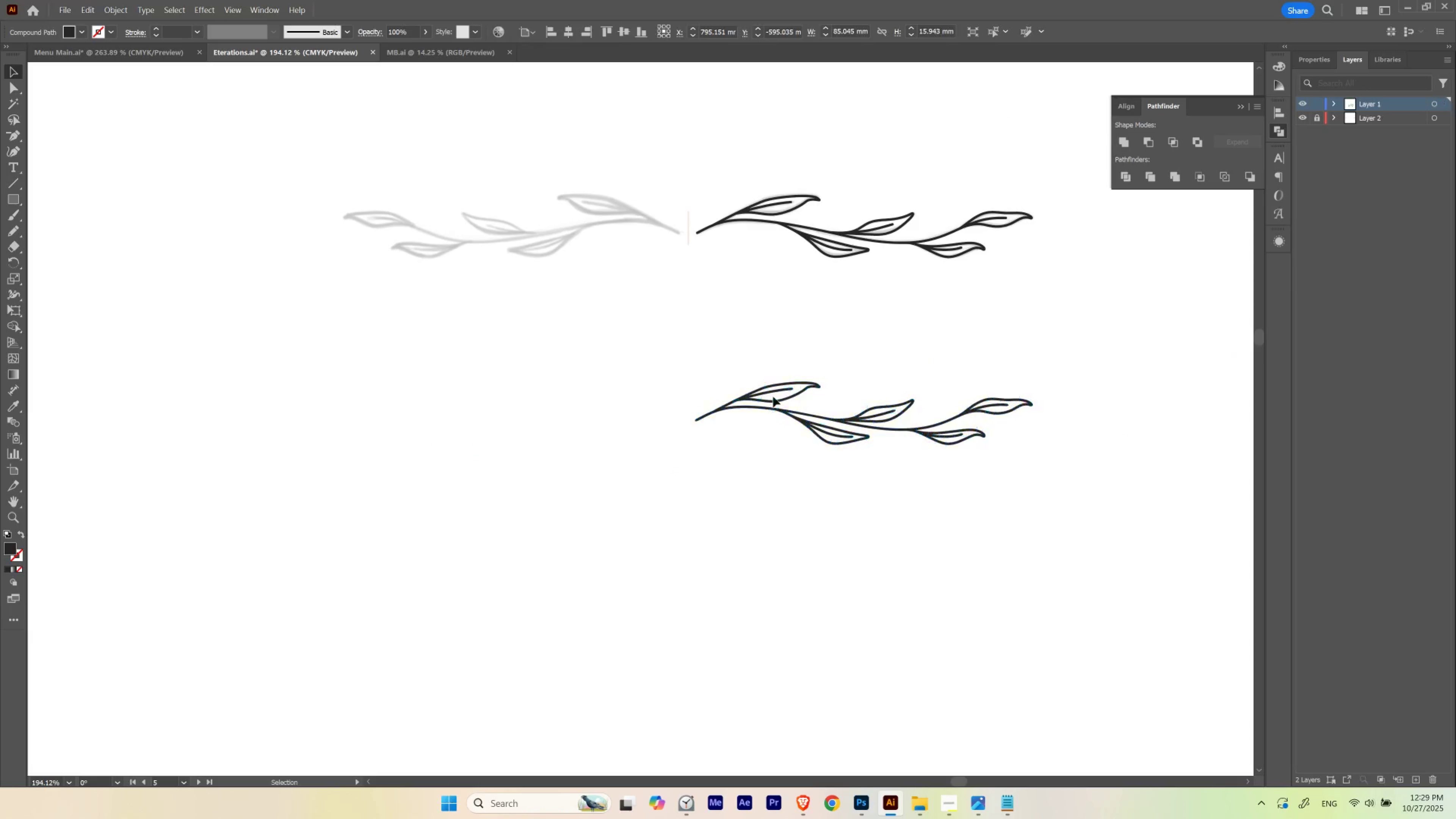 
hold_key(key=ControlLeft, duration=0.42)
 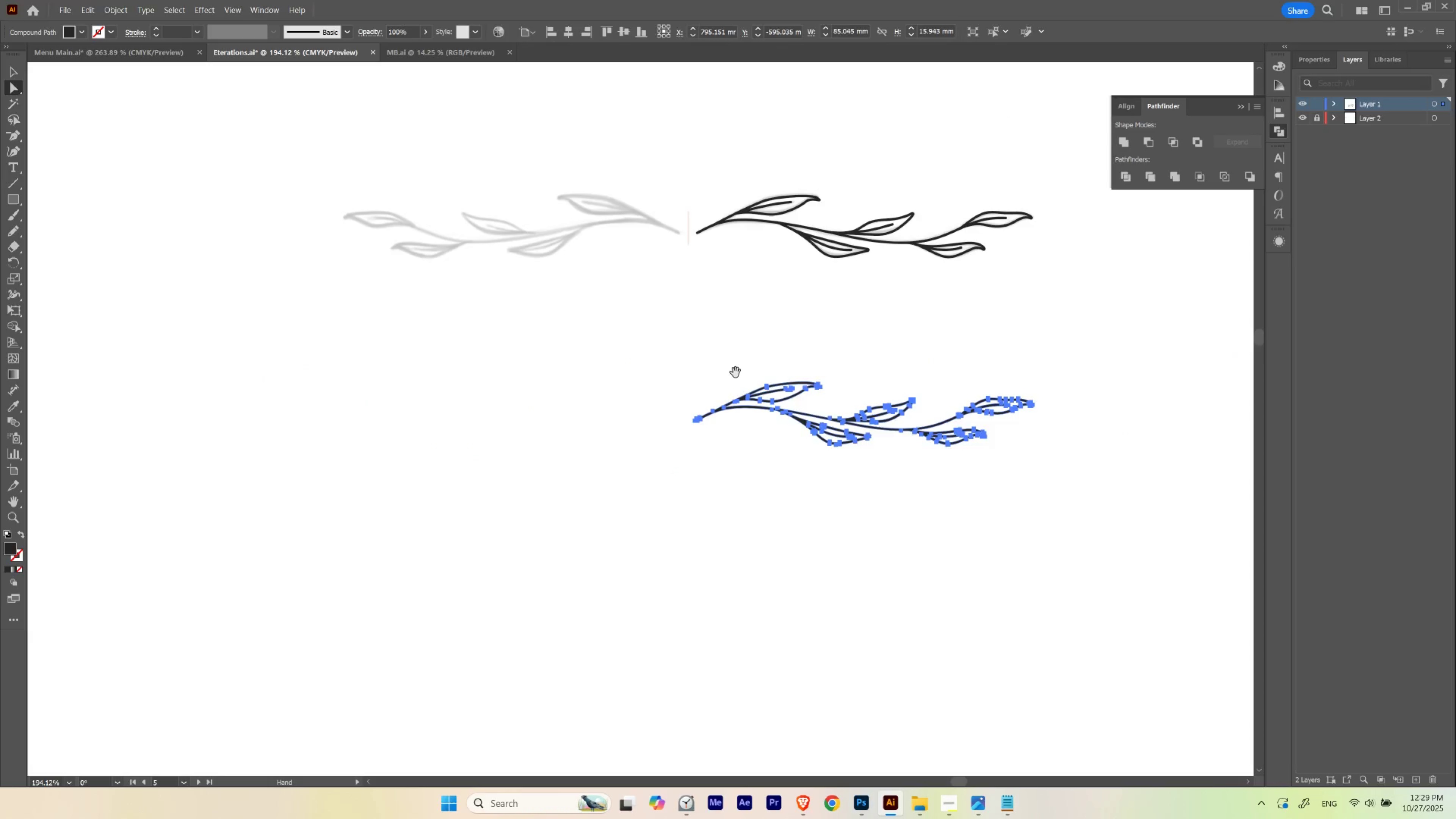 
key(V)
 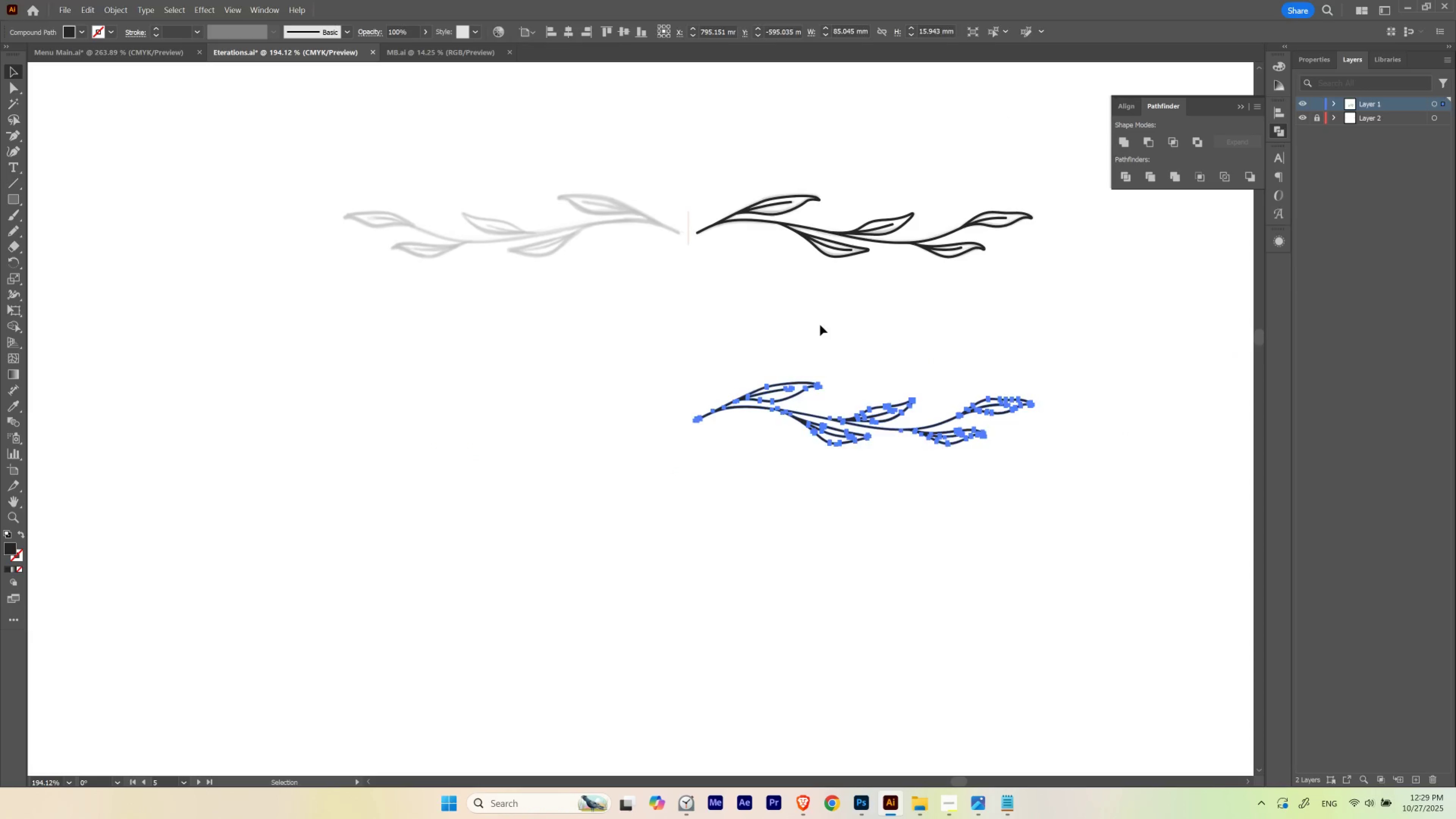 
left_click([820, 325])
 